 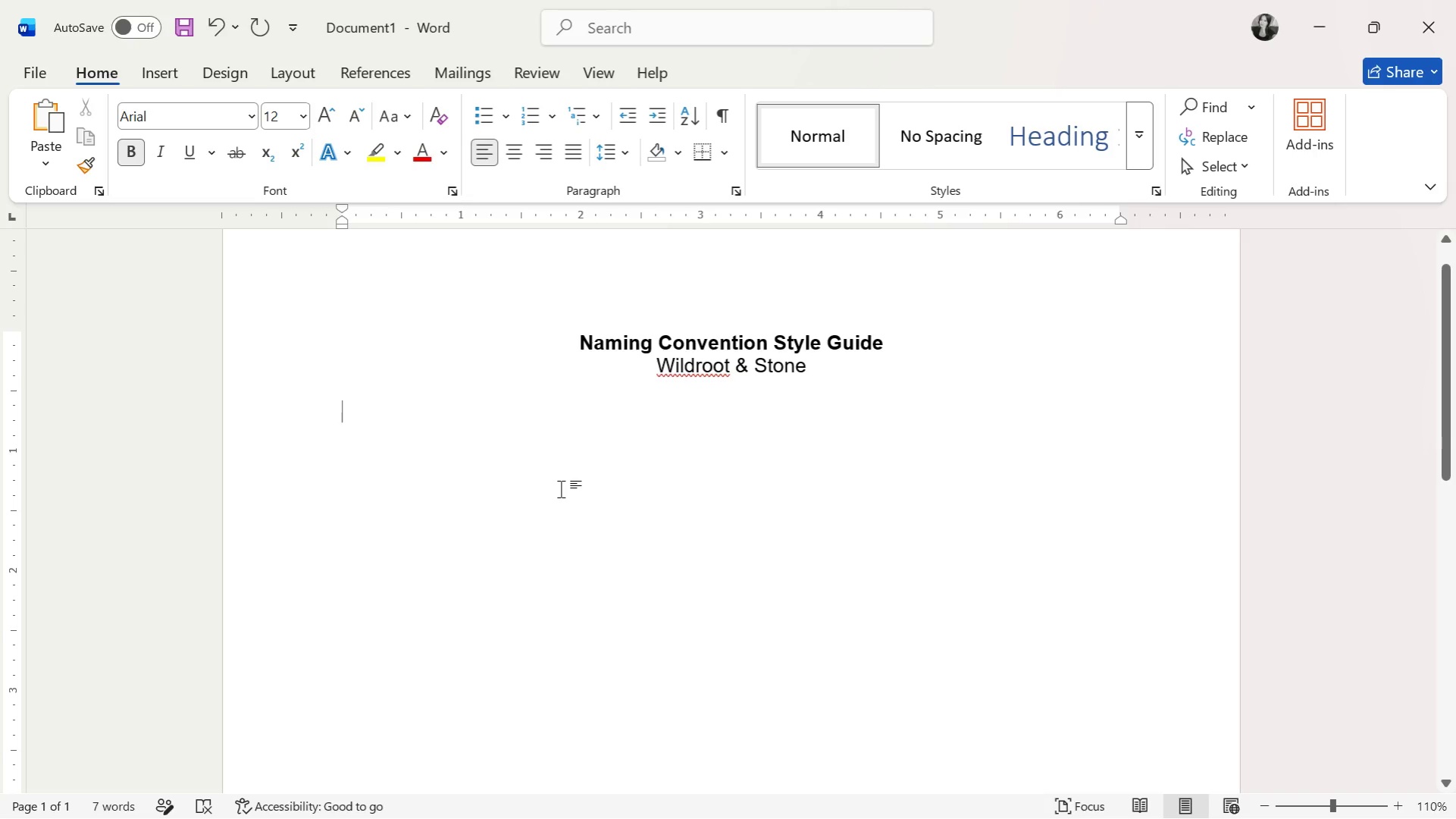 
hold_key(key=ShiftRight, duration=0.41)
 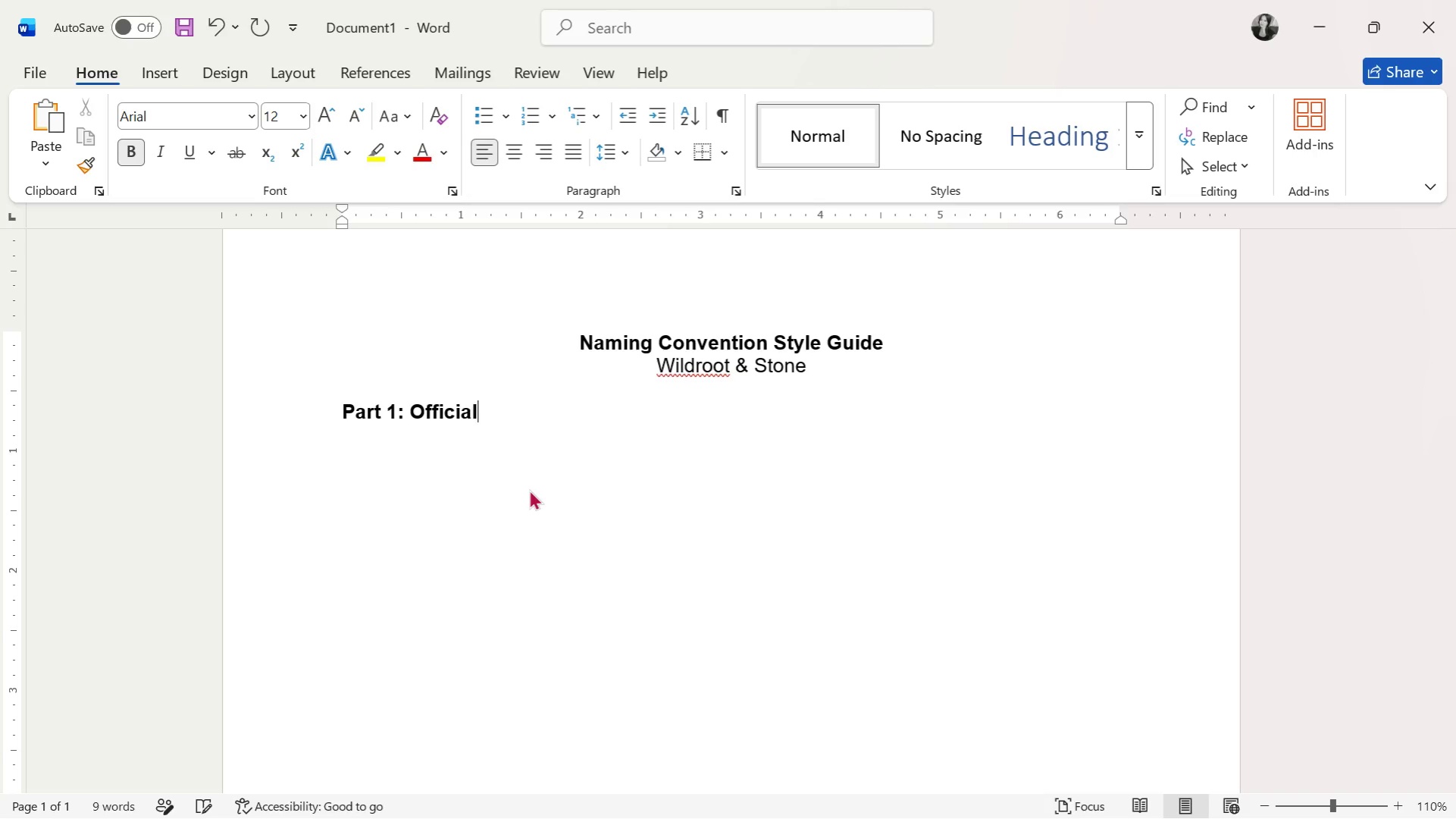 
wait(8.16)
 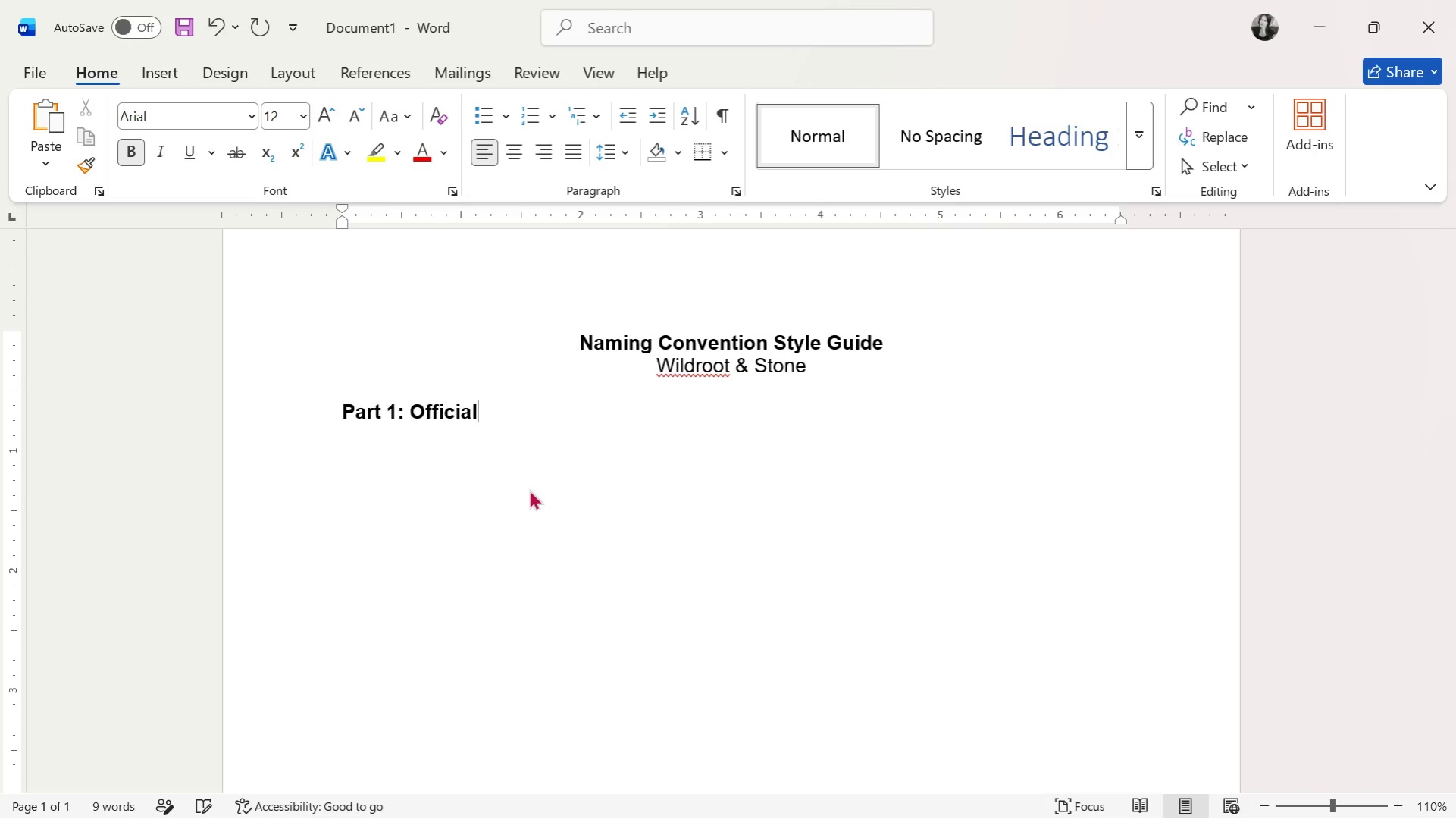 
key(Enter)
 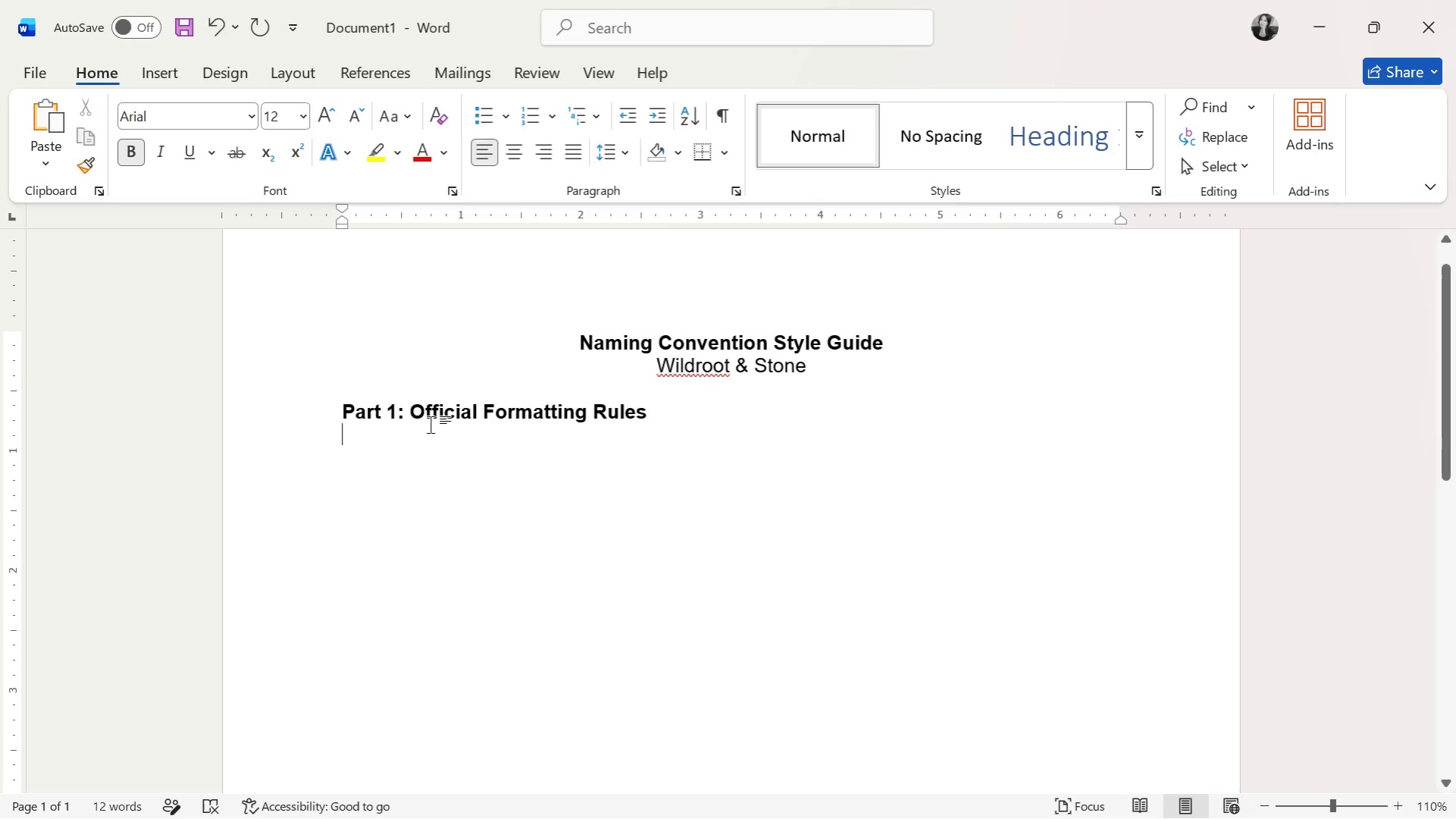 
key(Enter)
 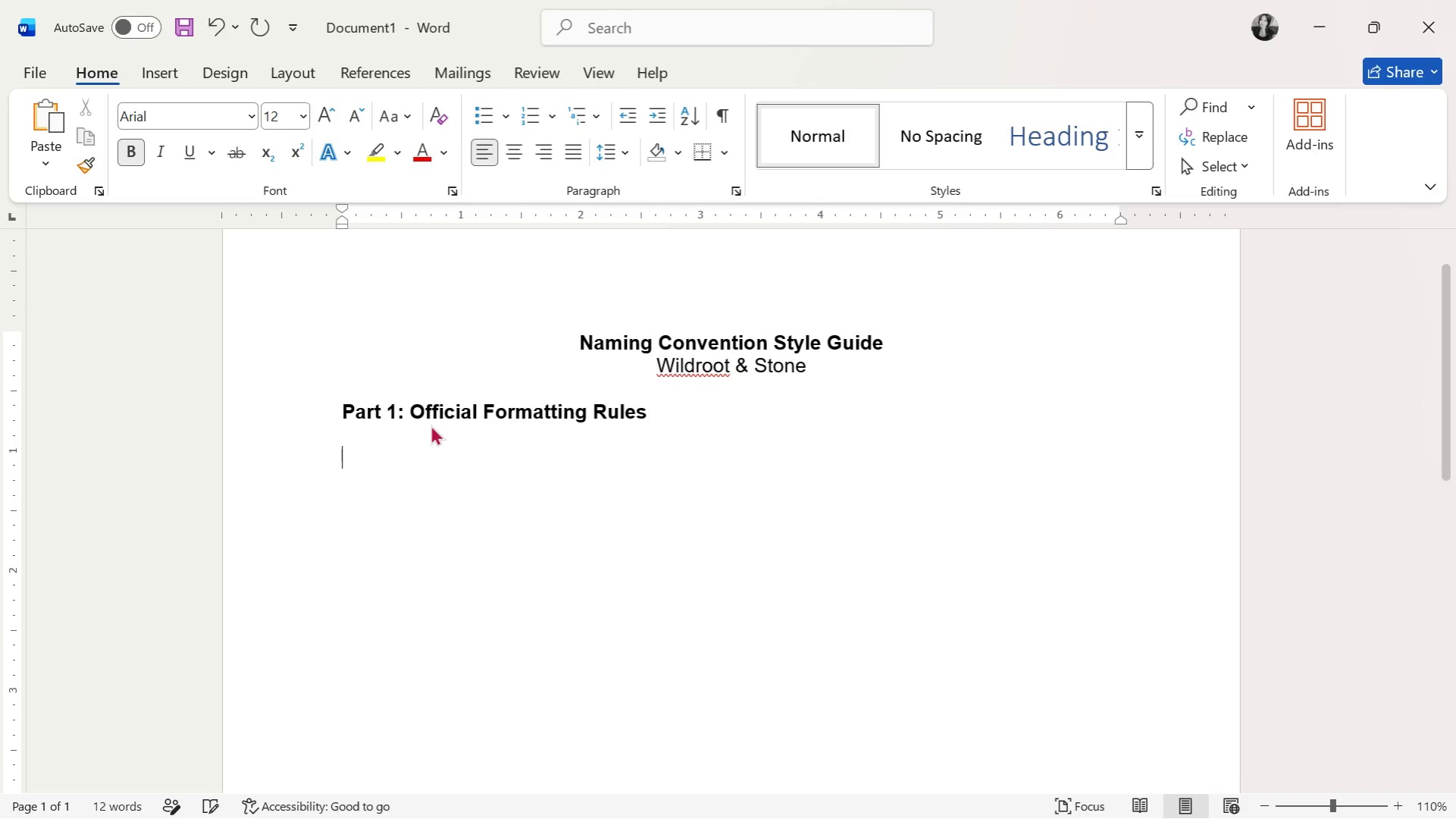 
key(1)
 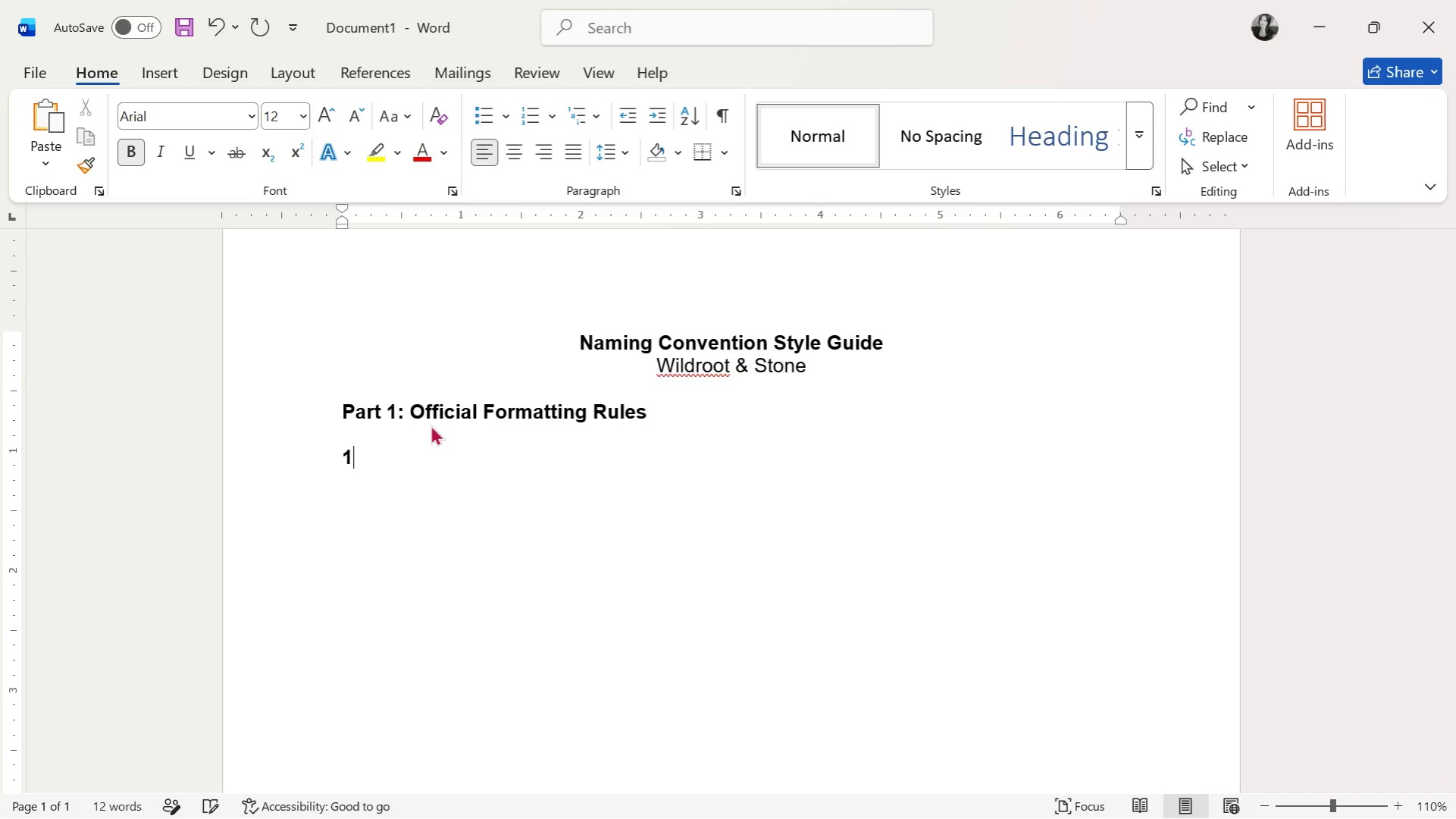 
key(Period)
 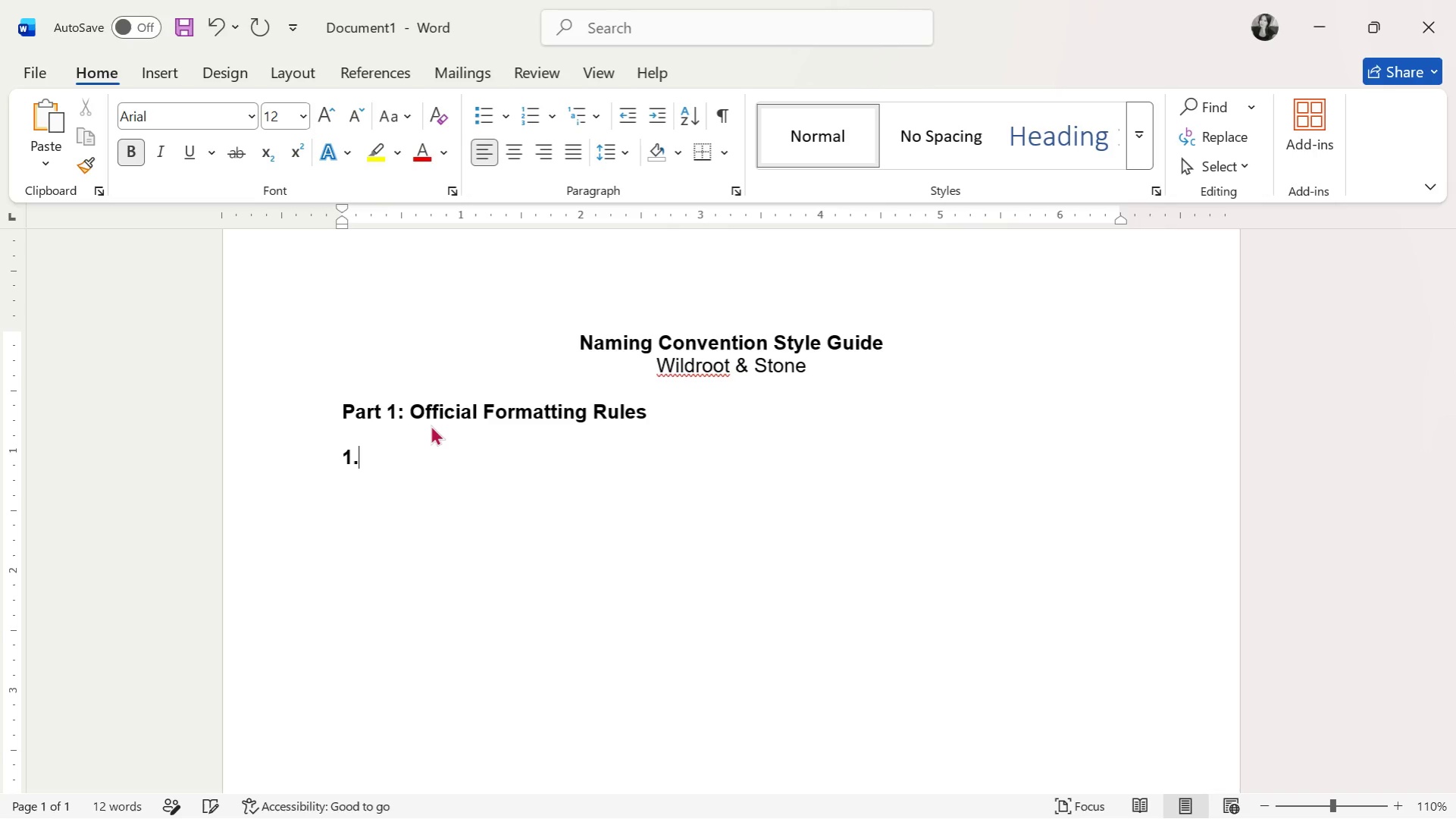 
key(Space)
 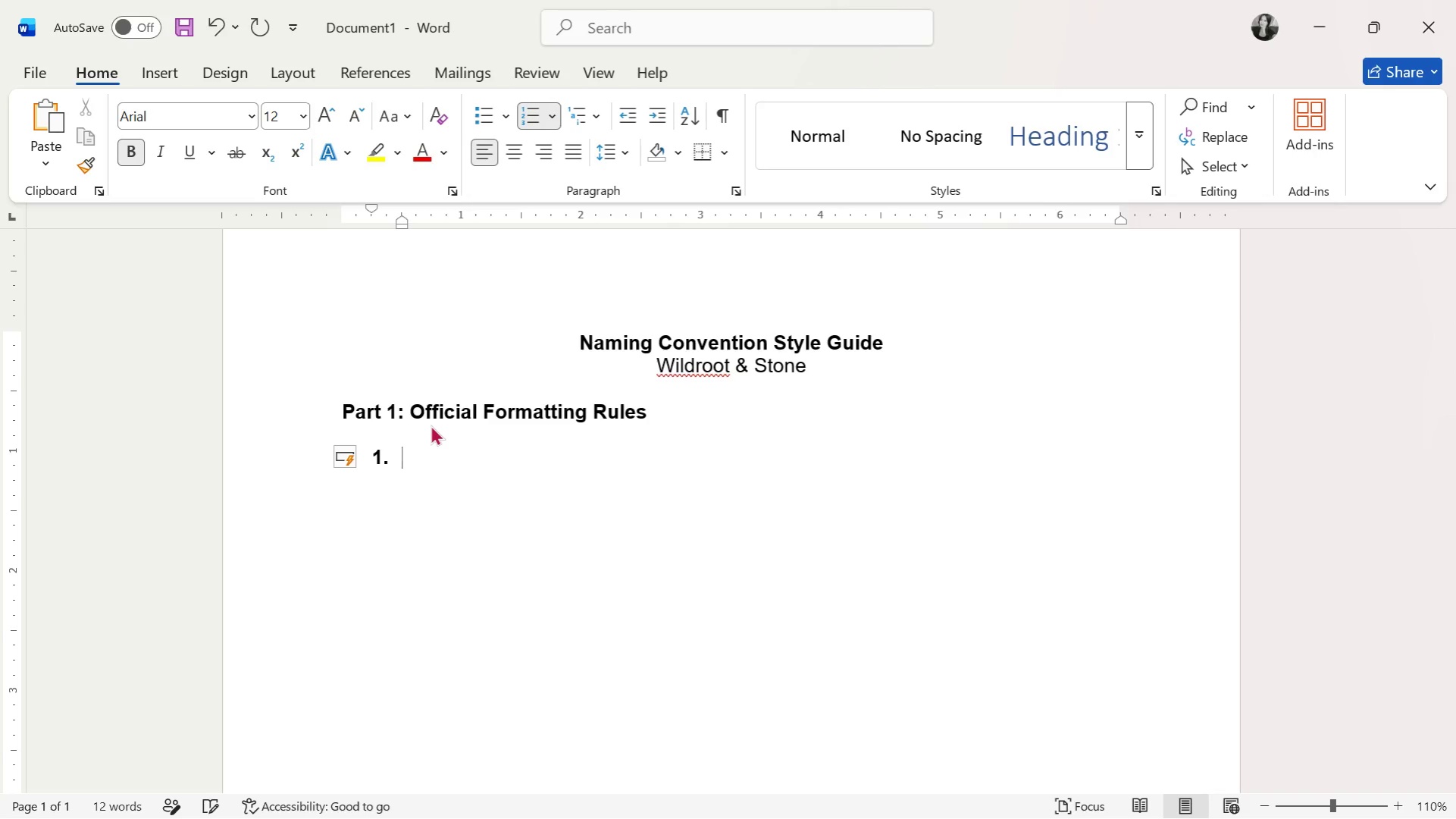 
key(Backspace)
 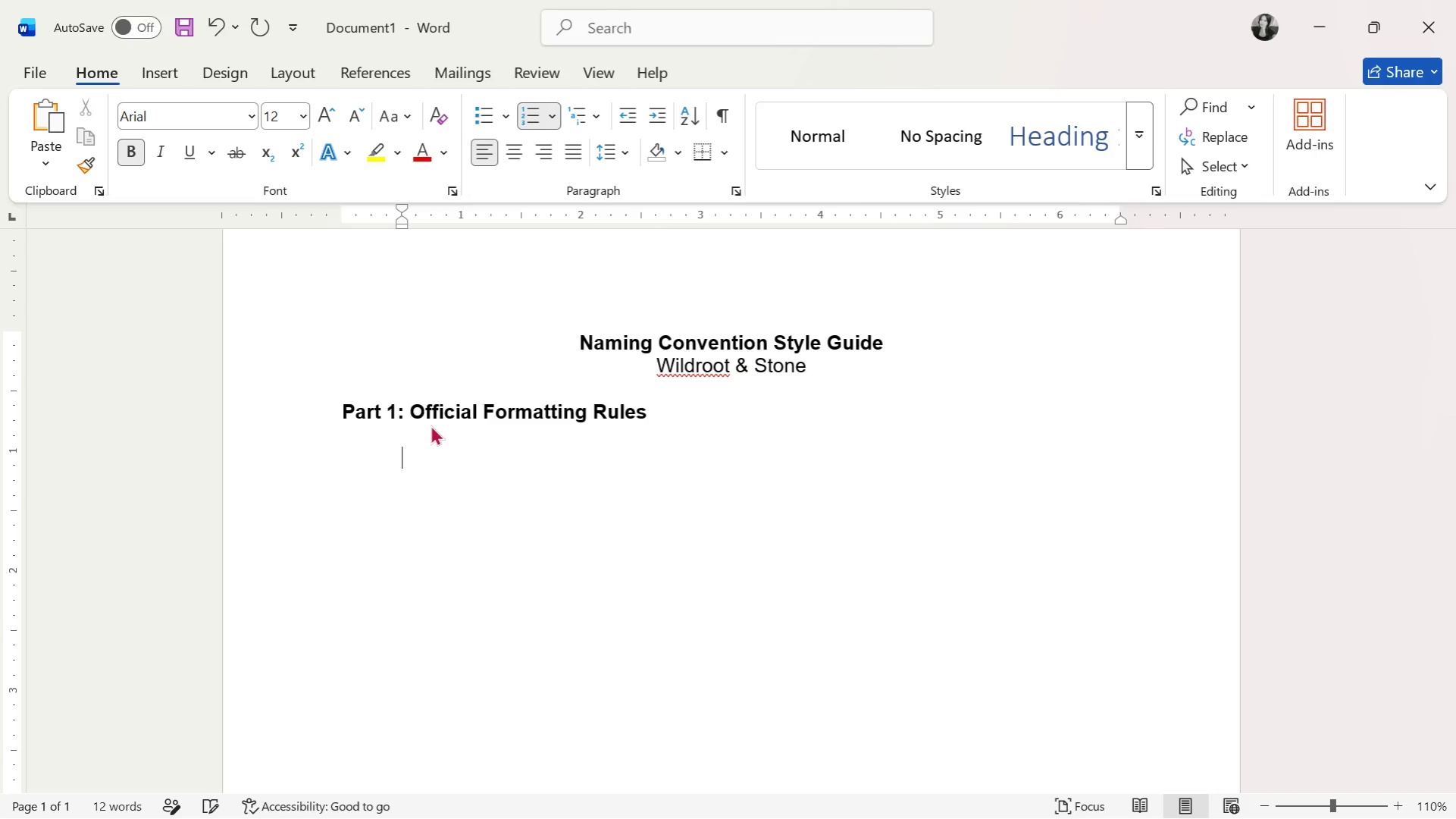 
key(Backspace)
 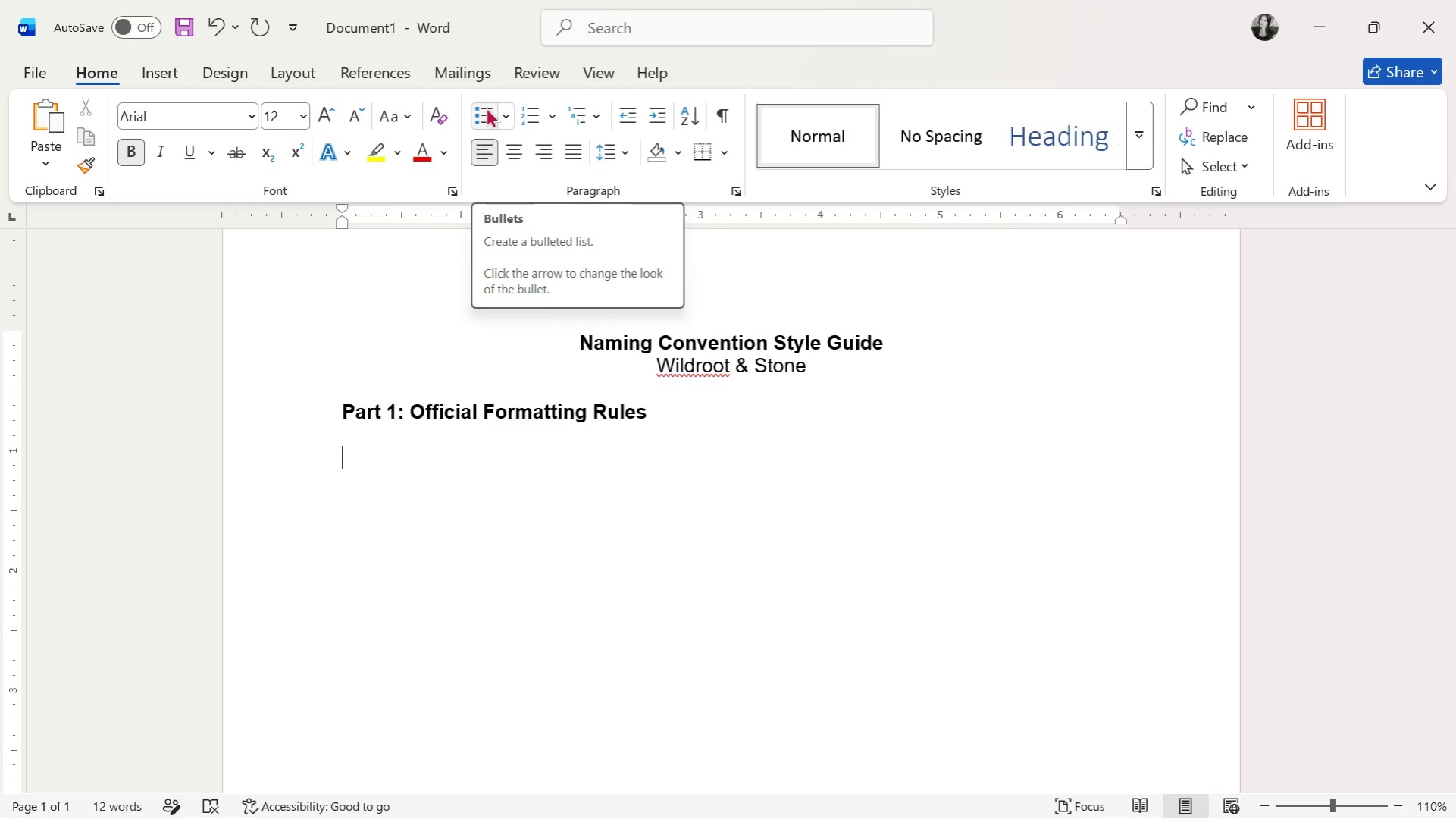 
wait(8.69)
 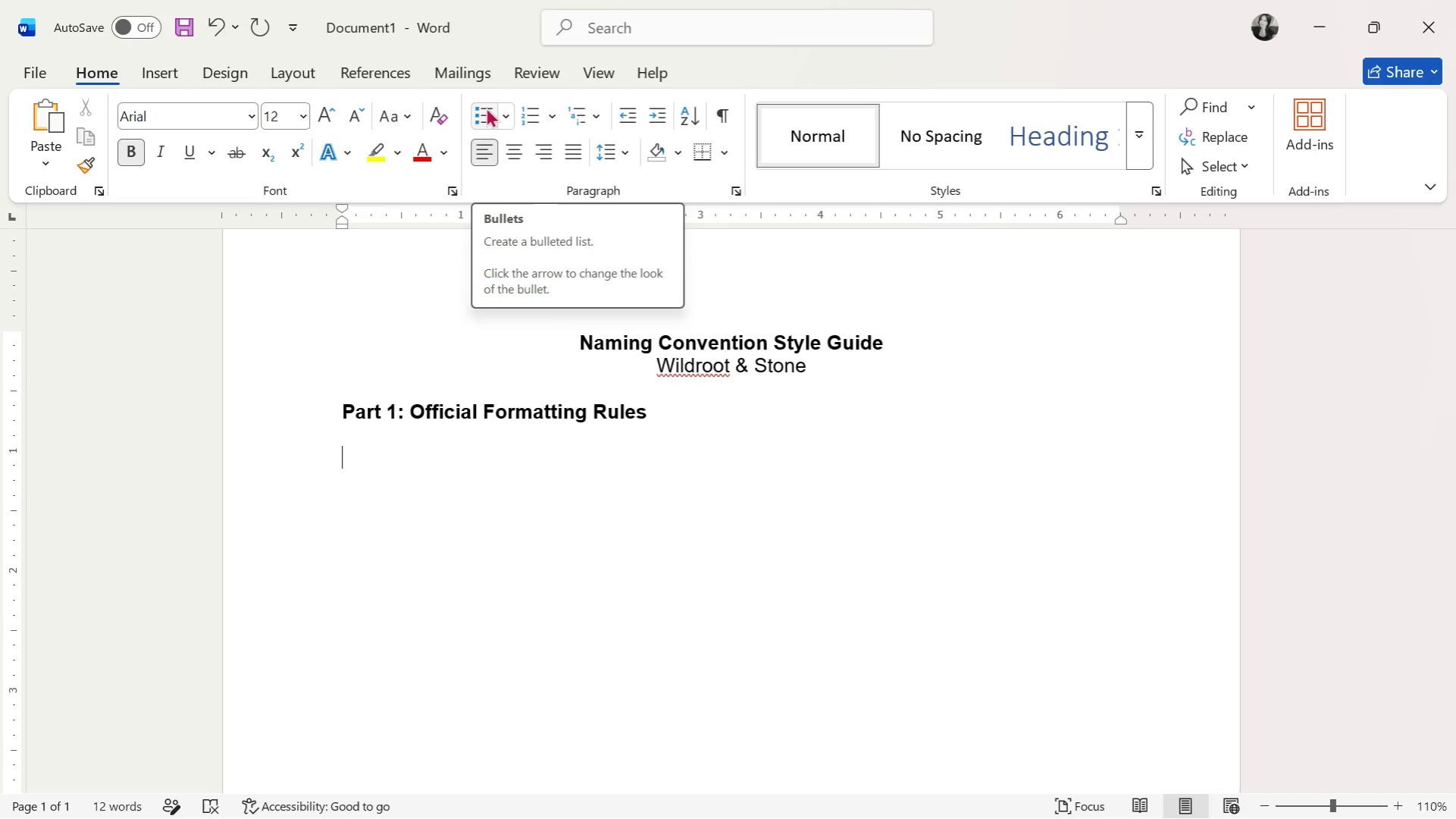 
key(Alt+Tab)
 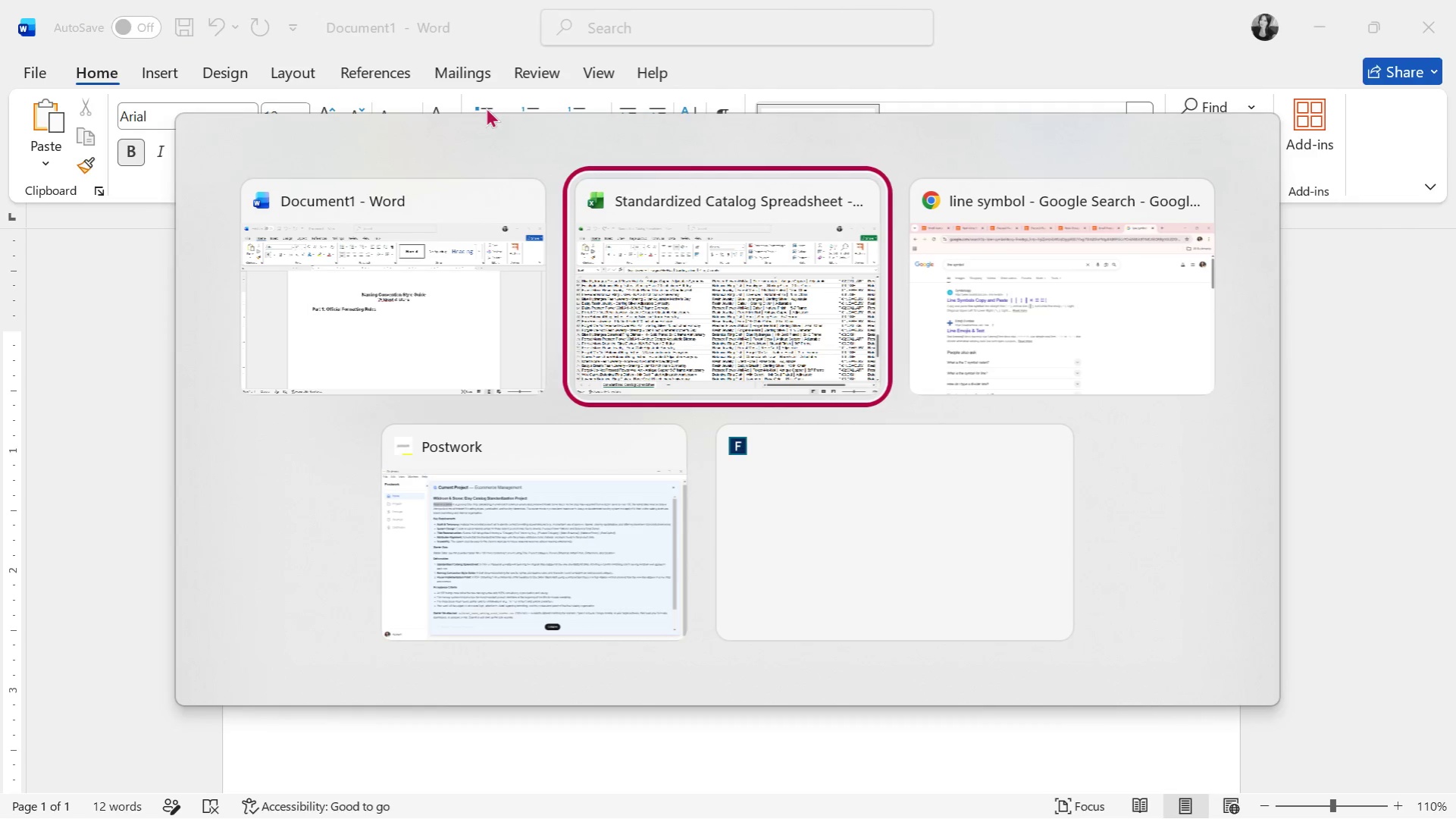 
key(Alt+Tab)
 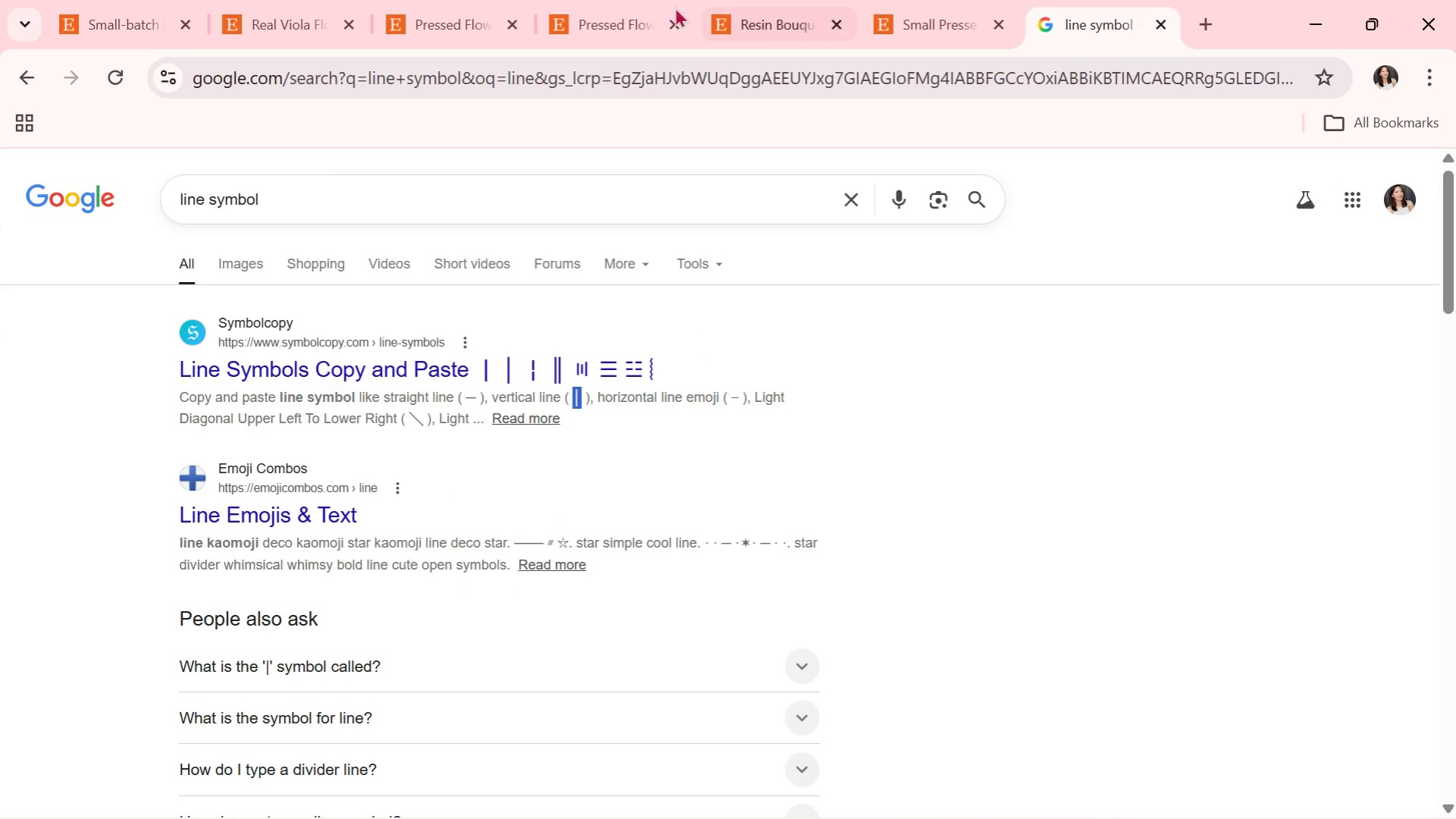 
left_click([675, 0])
 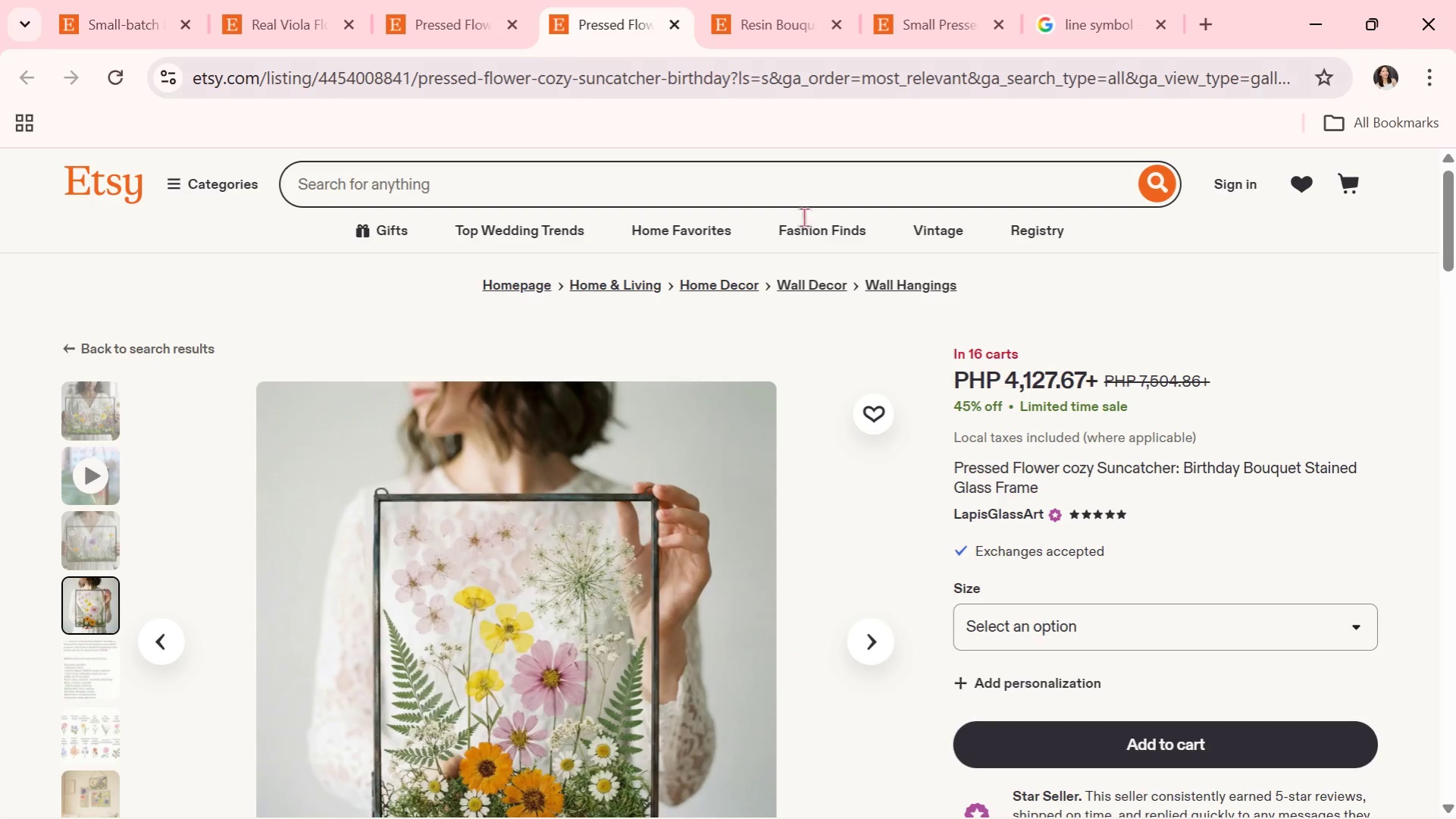 
scroll: coordinate [838, 314], scroll_direction: down, amount: 3.0
 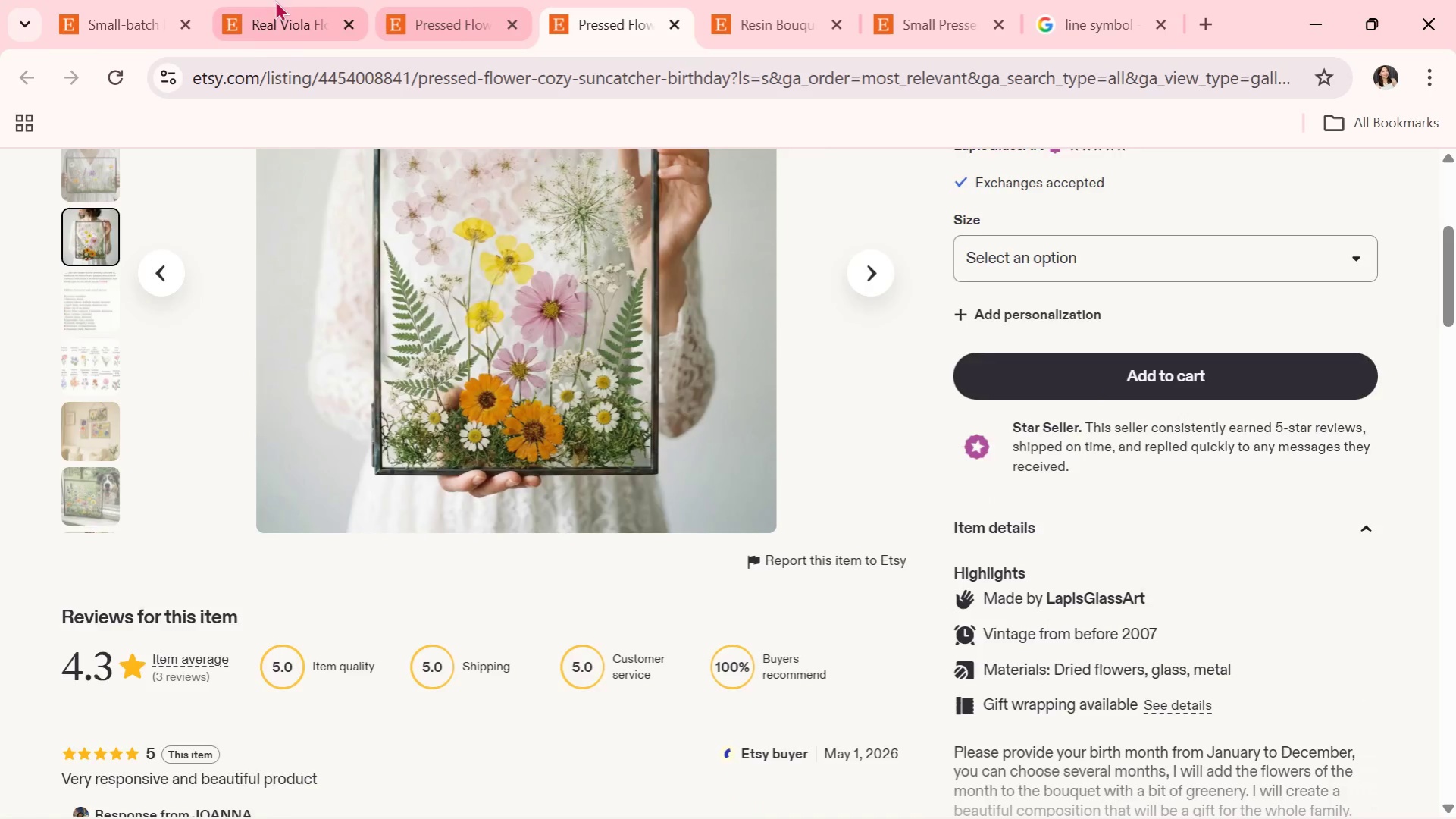 
double_click([180, 0])
 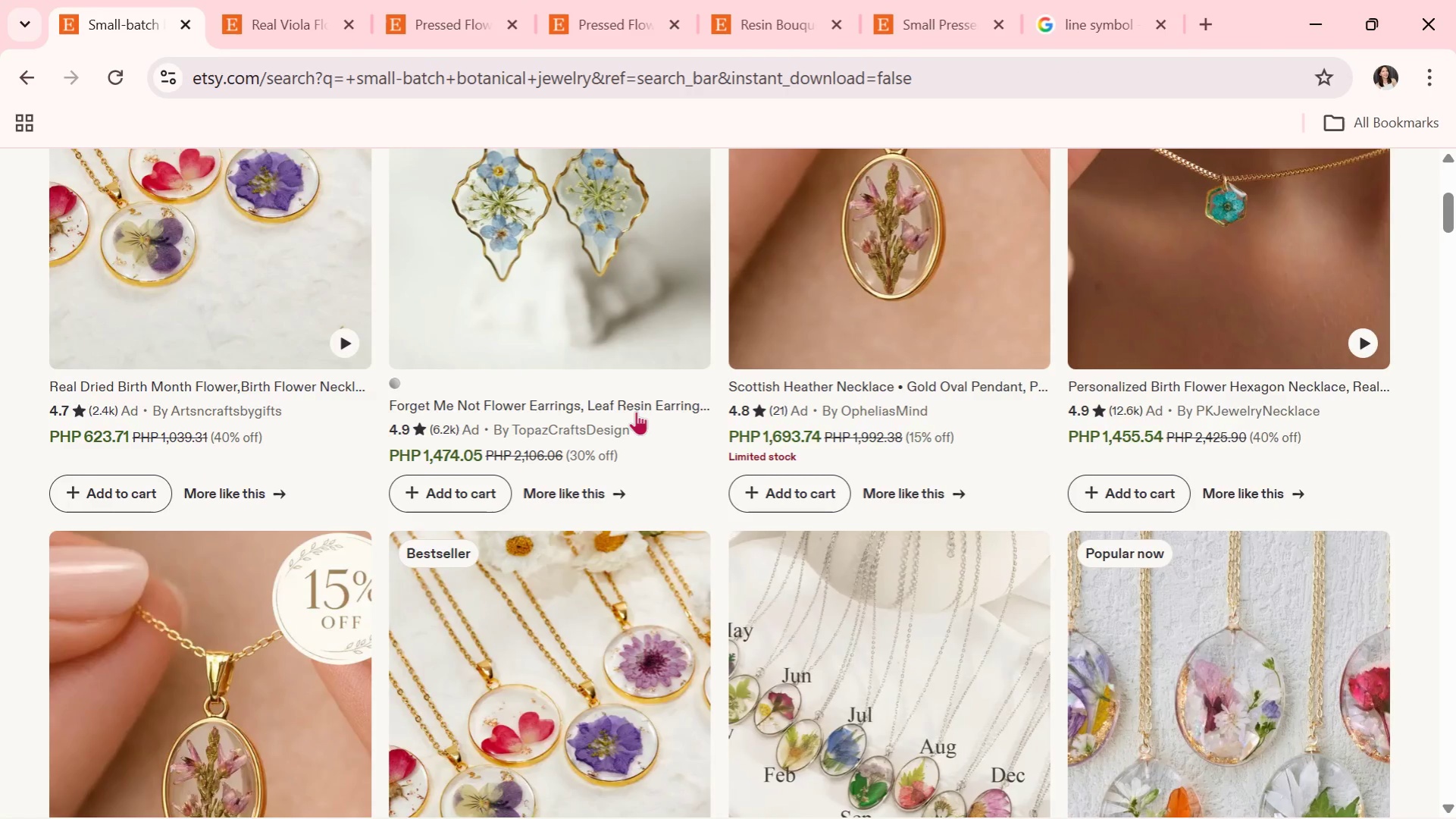 
scroll: coordinate [640, 412], scroll_direction: down, amount: 4.0
 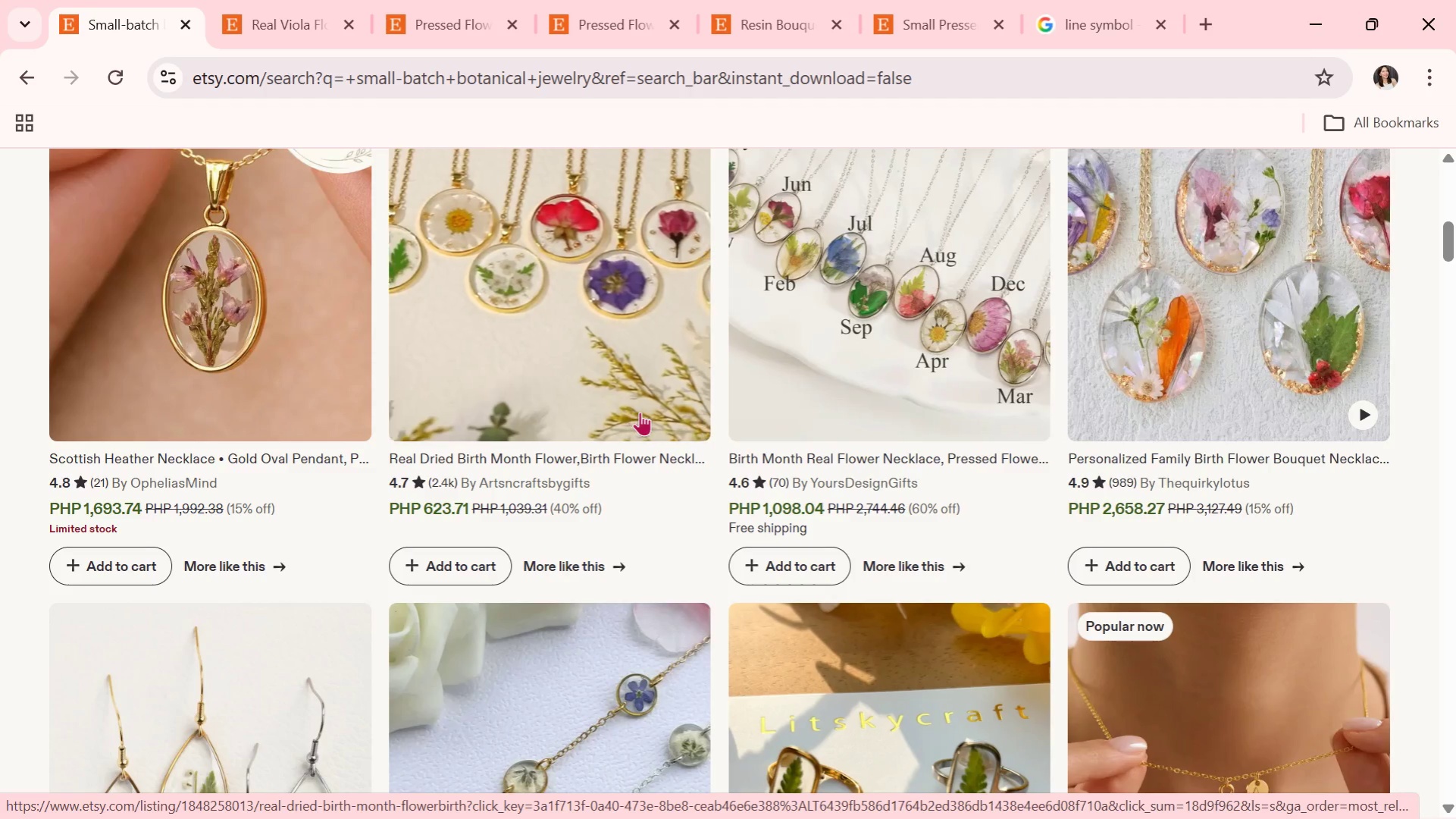 
wait(6.73)
 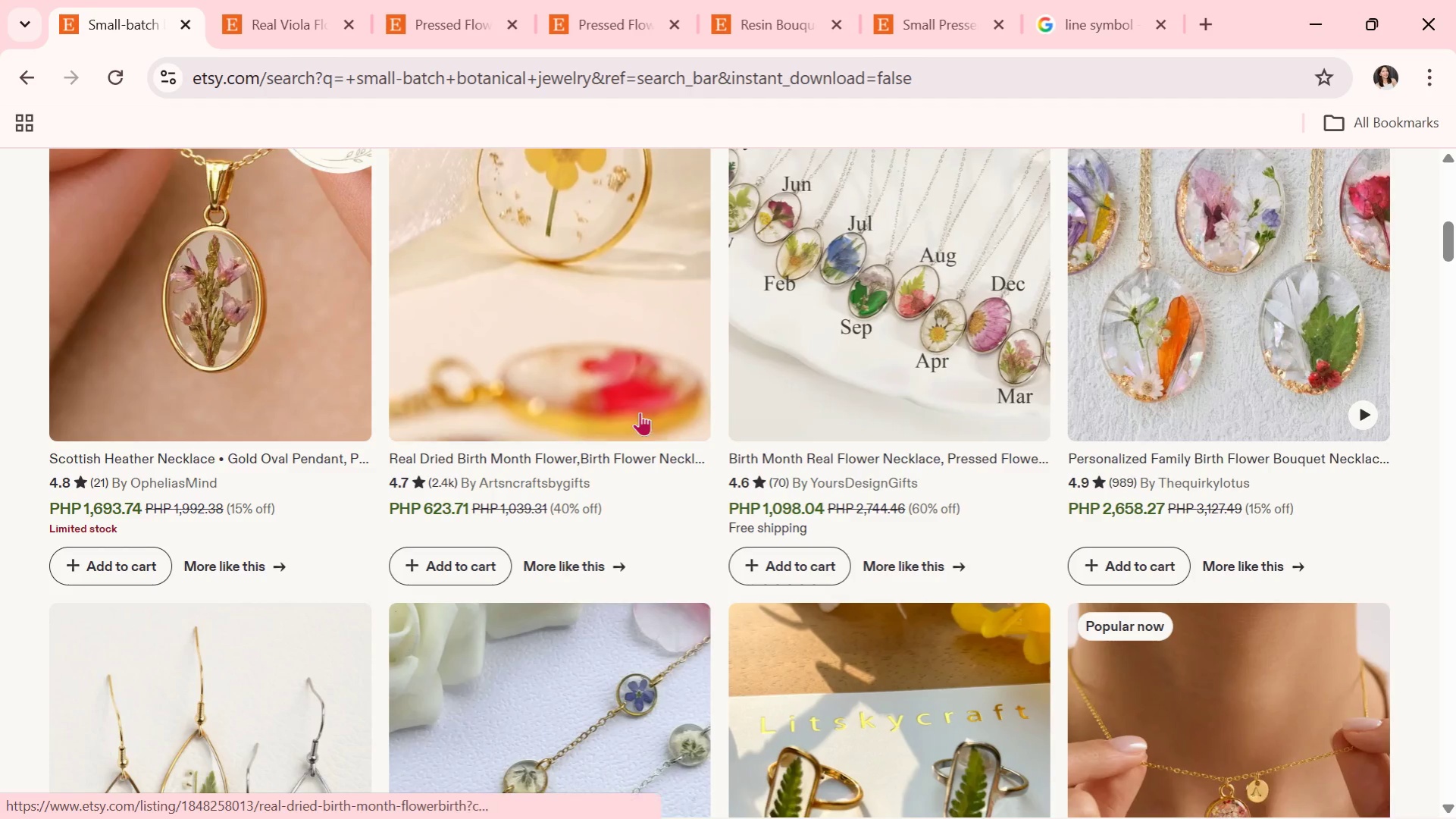 
scroll: coordinate [864, 399], scroll_direction: down, amount: 9.0
 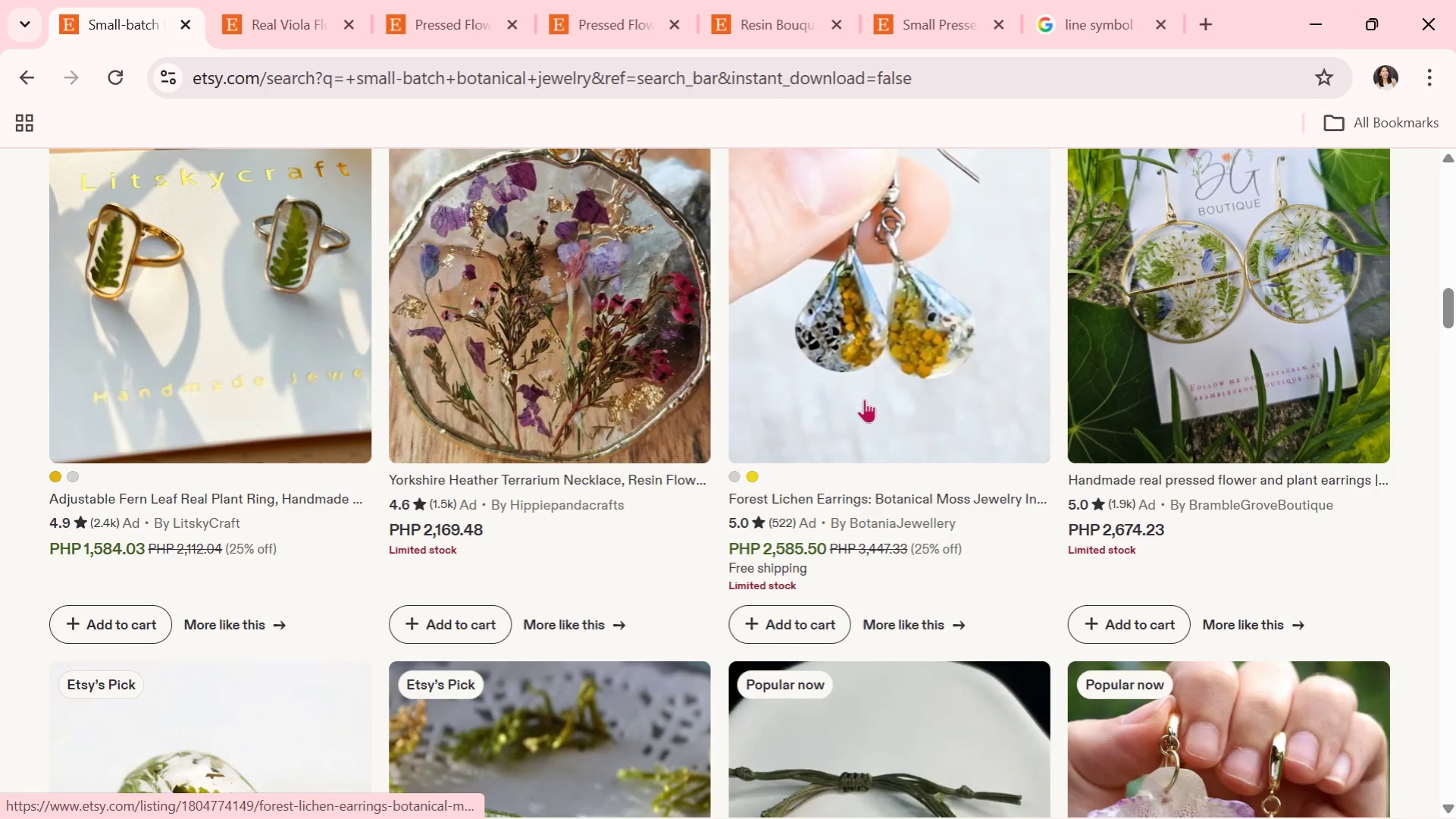 
scroll: coordinate [864, 399], scroll_direction: up, amount: 3.0
 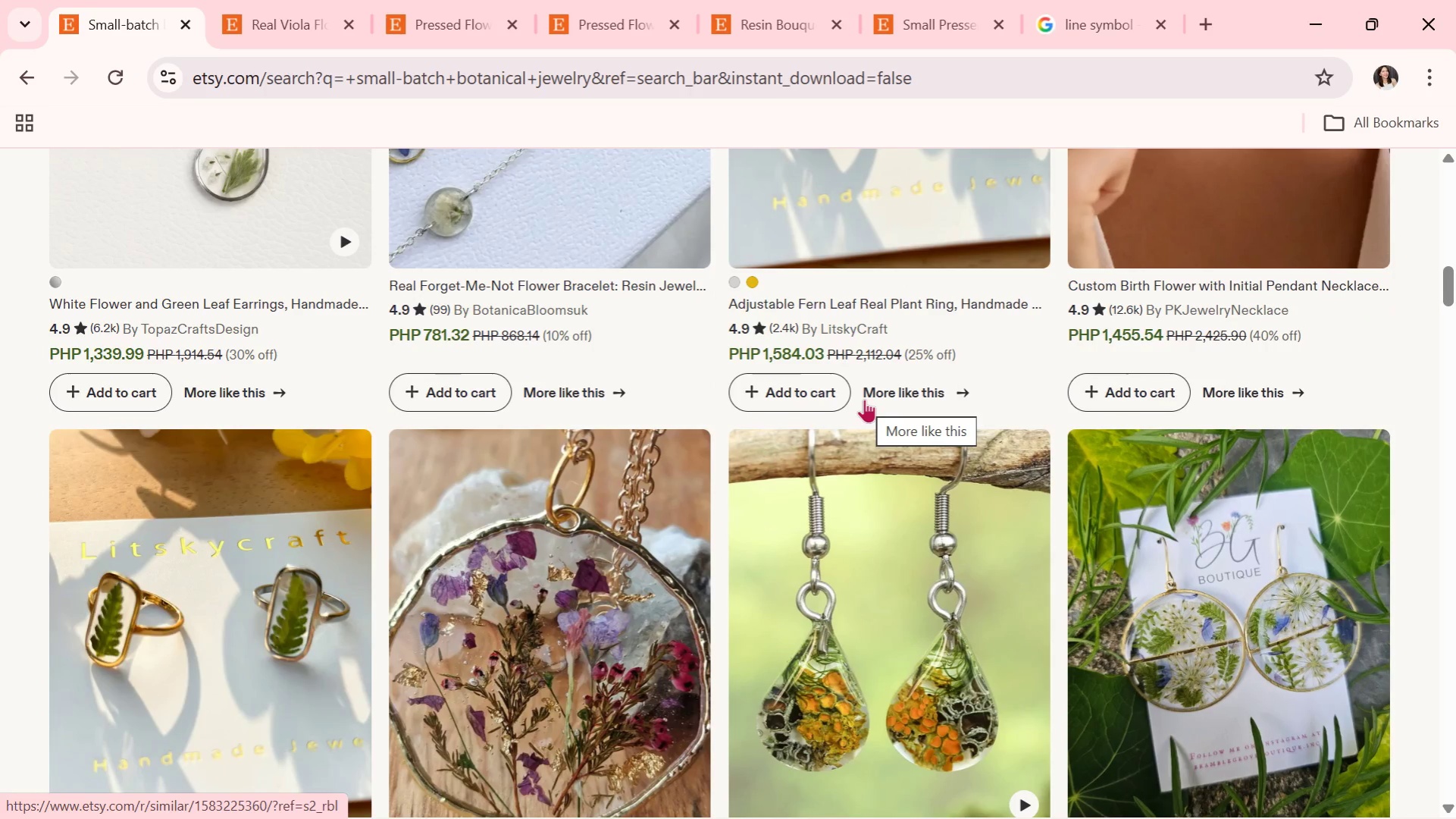 
wait(7.75)
 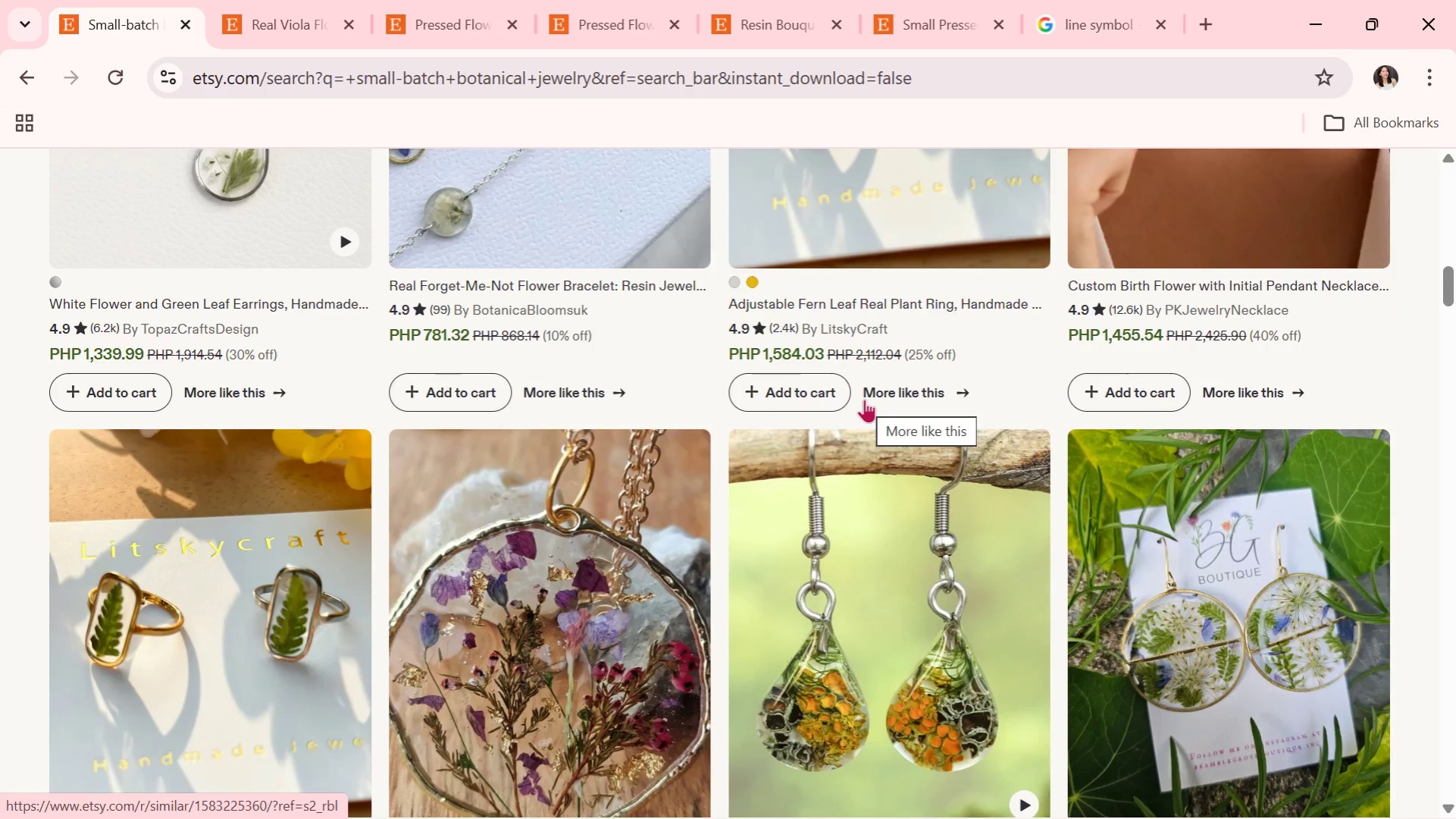 
scroll: coordinate [864, 397], scroll_direction: down, amount: 13.0
 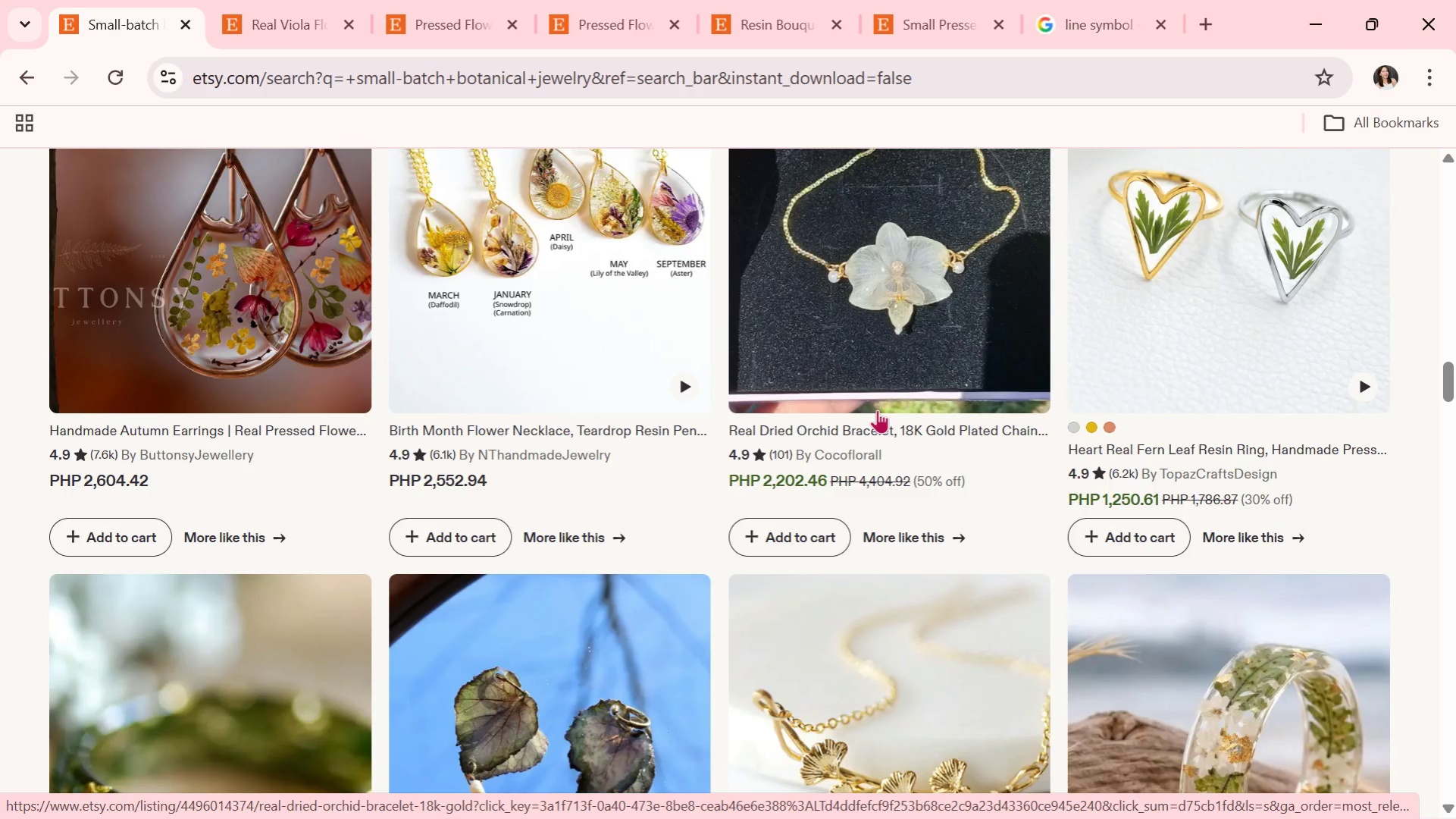 
scroll: coordinate [877, 410], scroll_direction: up, amount: 4.0
 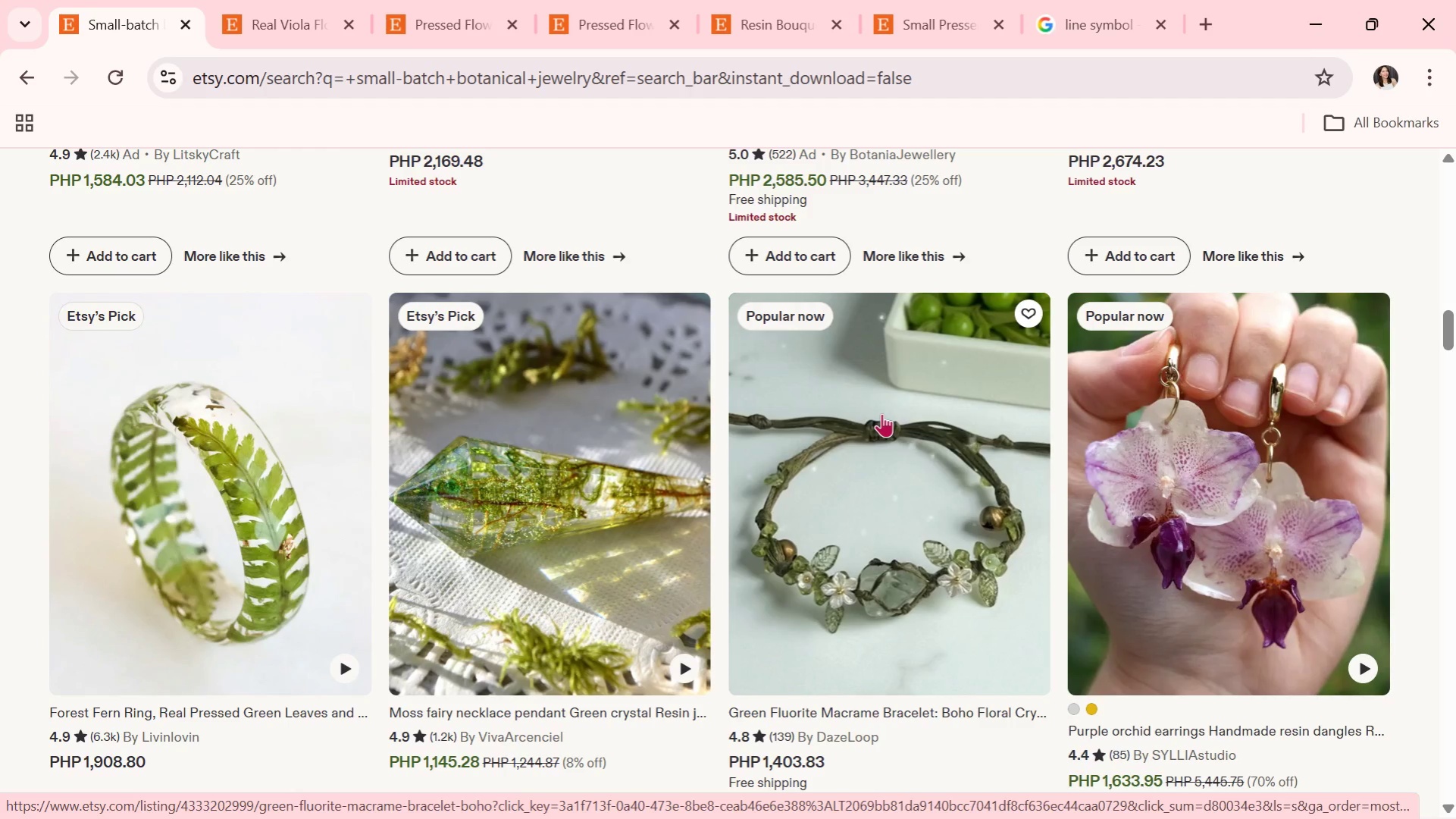 
wait(13.58)
 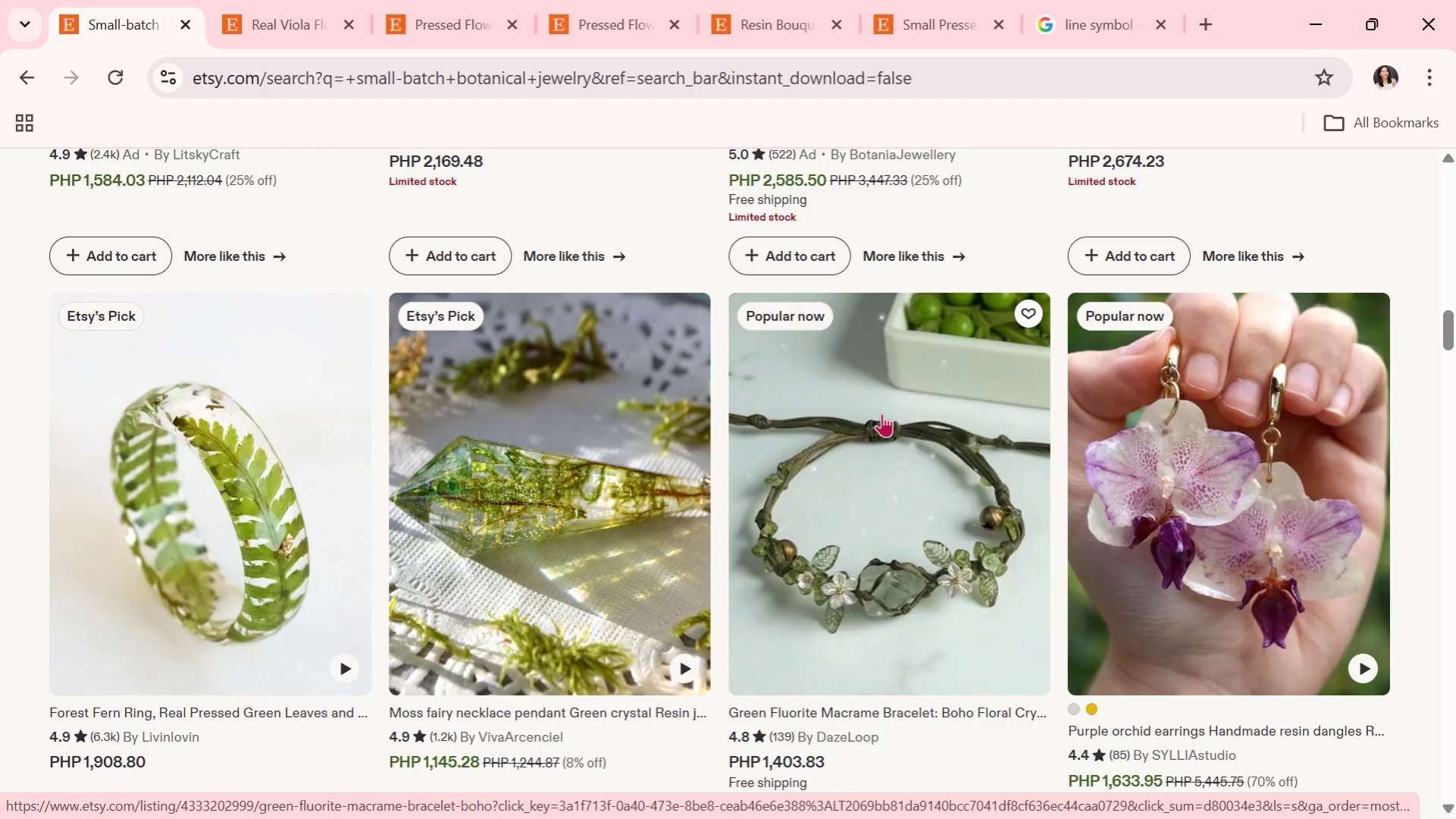 
scroll: coordinate [881, 413], scroll_direction: up, amount: 16.0
 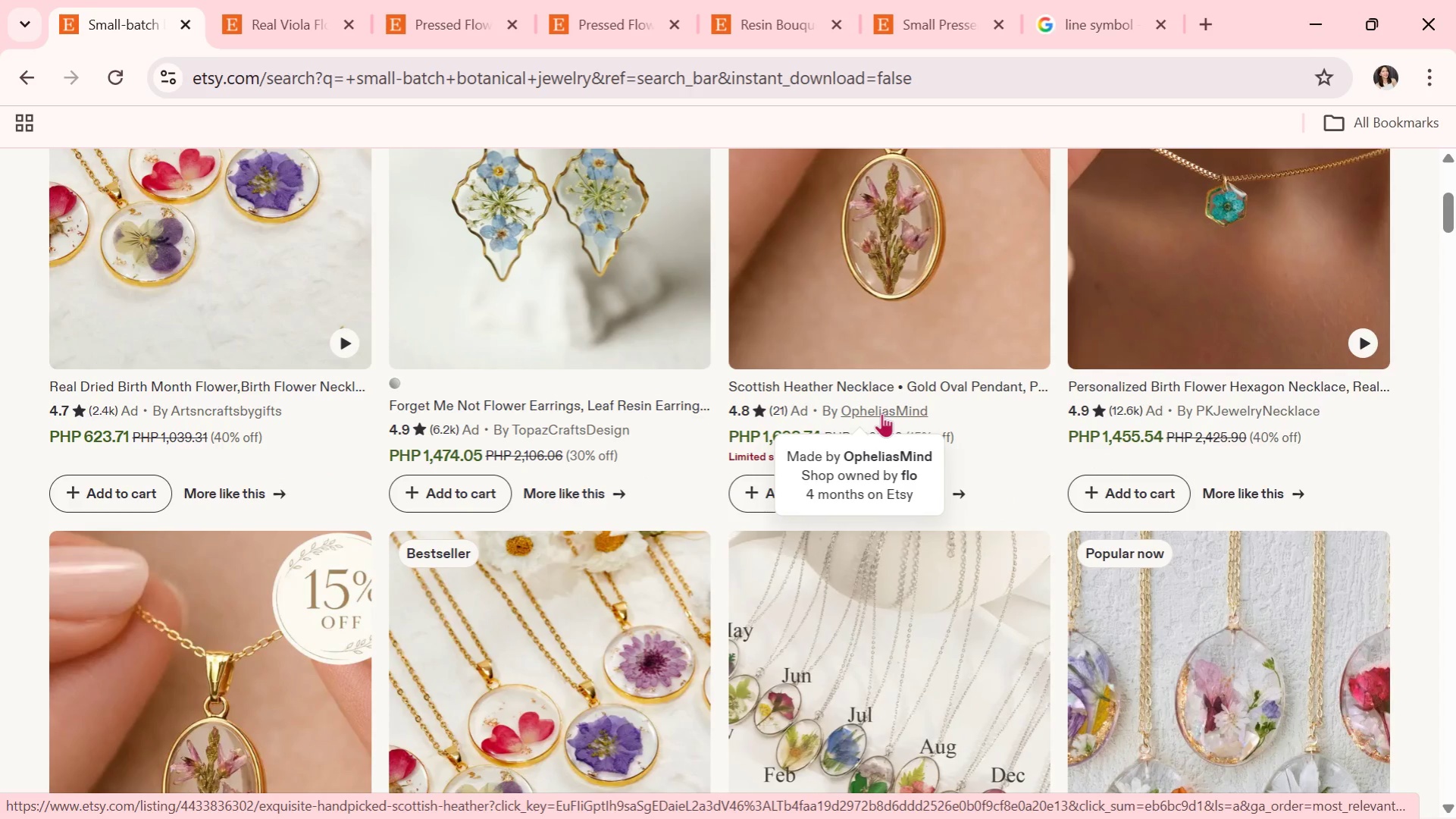 
scroll: coordinate [880, 415], scroll_direction: down, amount: 18.0
 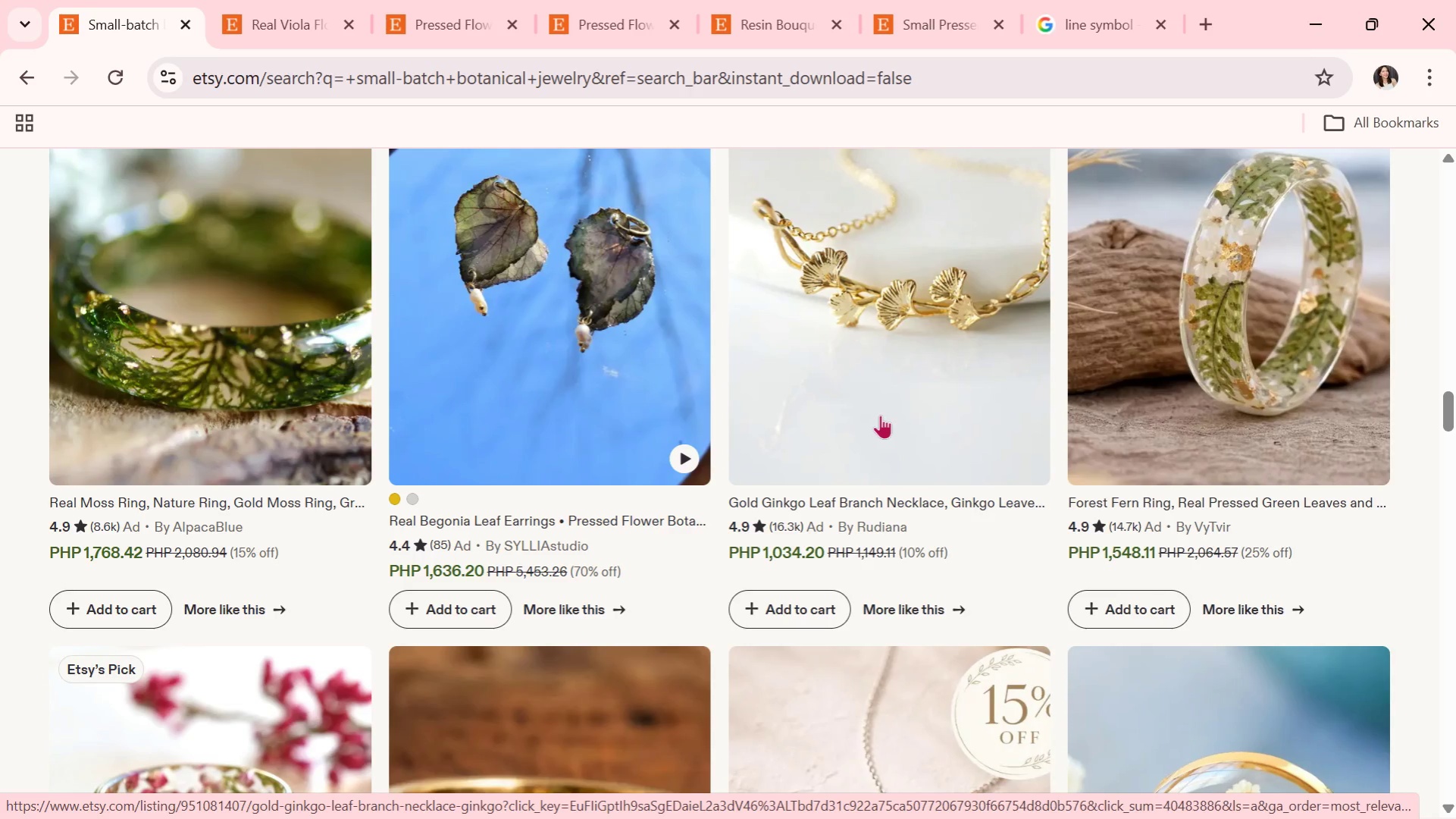 
wait(6.26)
 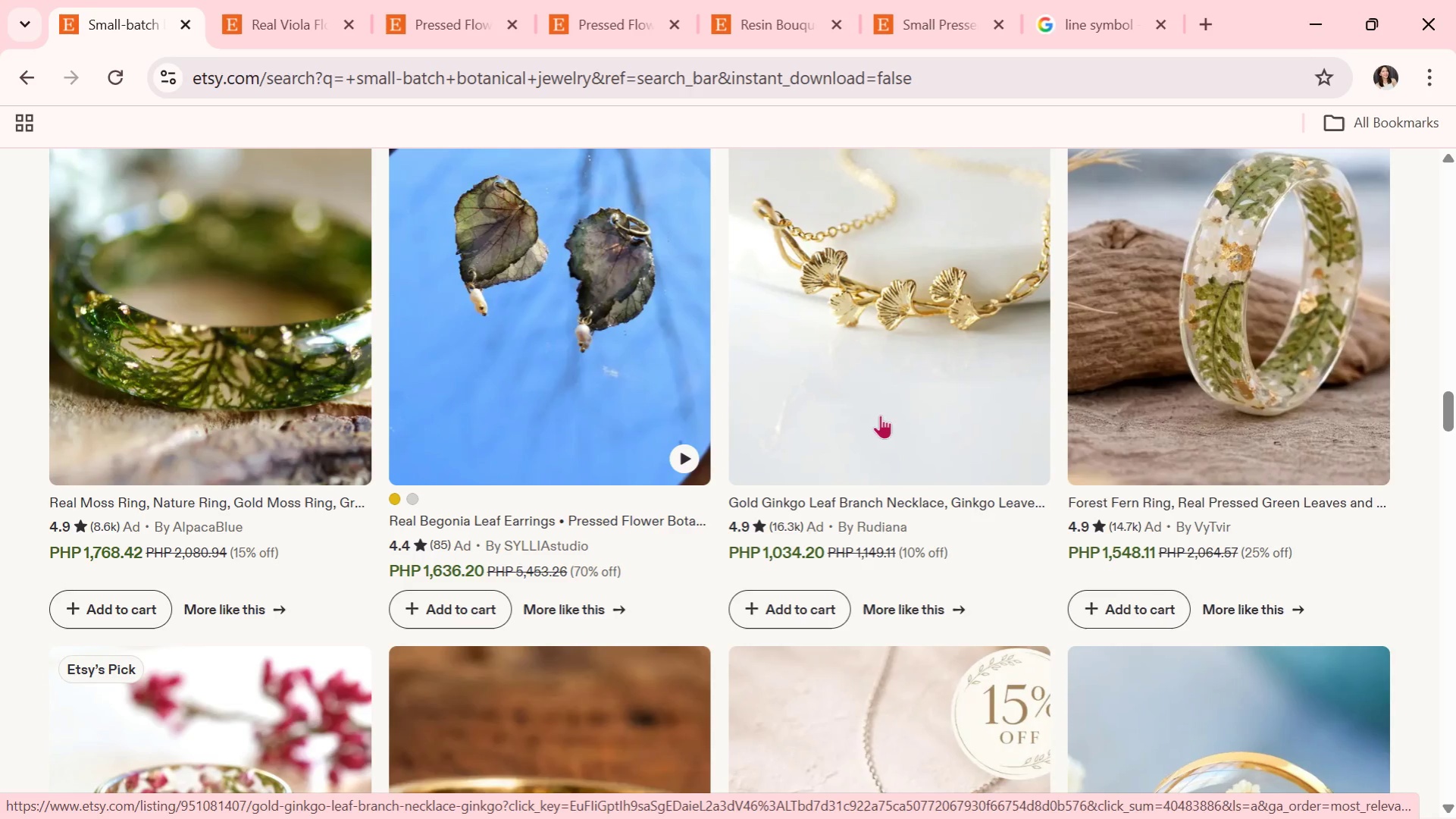 
scroll: coordinate [880, 415], scroll_direction: down, amount: 9.0
 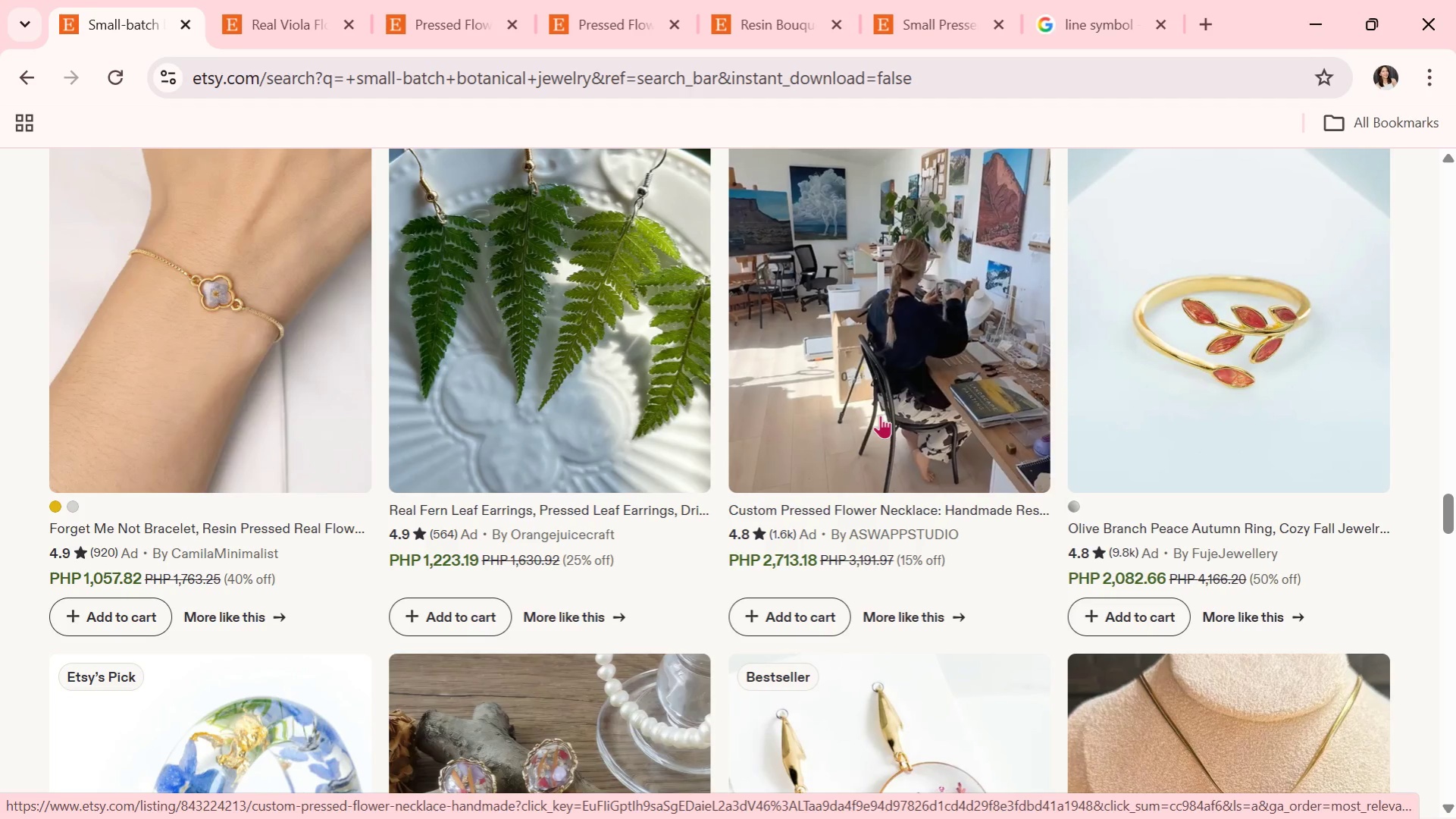 
wait(8.62)
 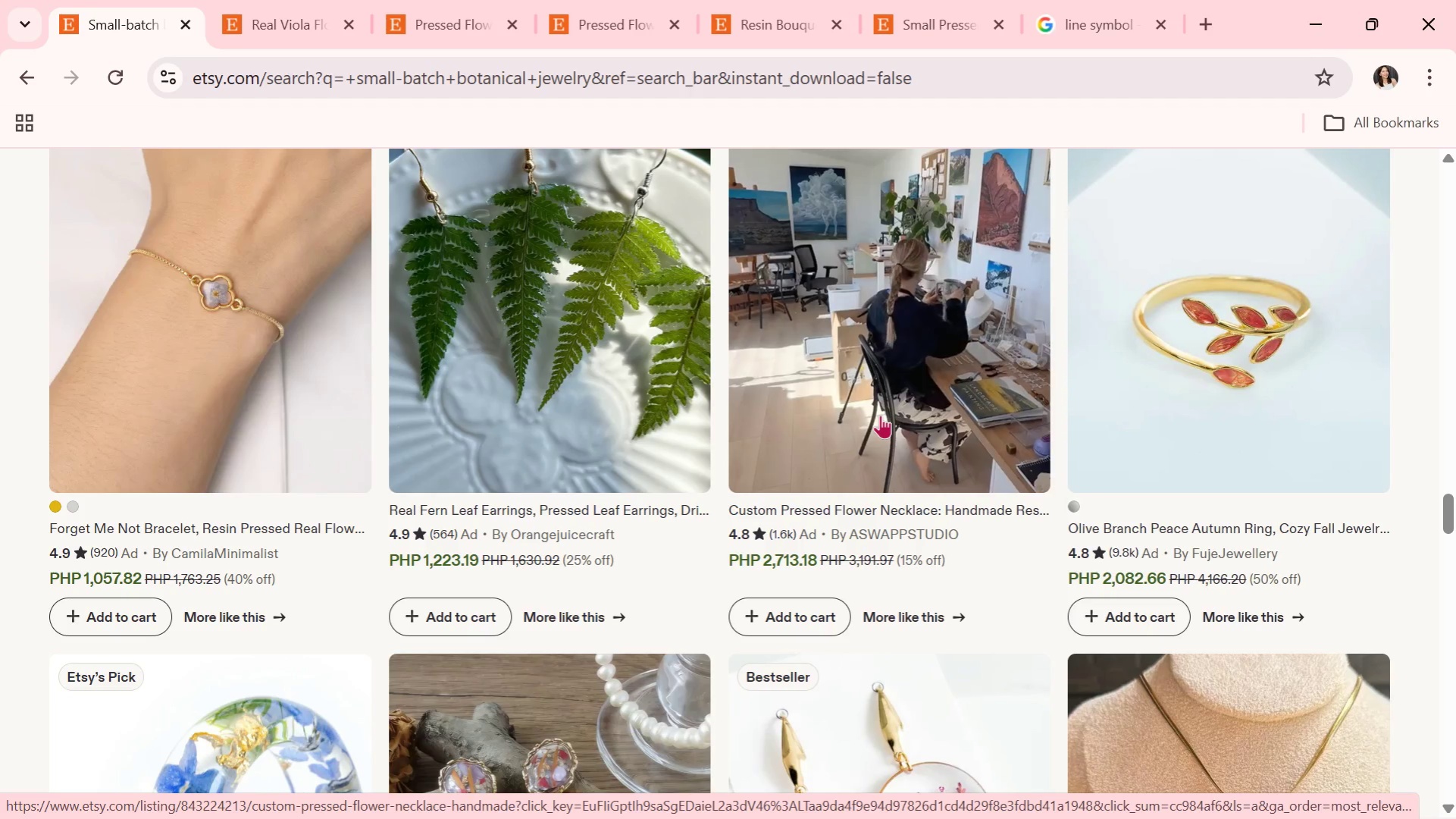 
scroll: coordinate [880, 415], scroll_direction: down, amount: 4.0
 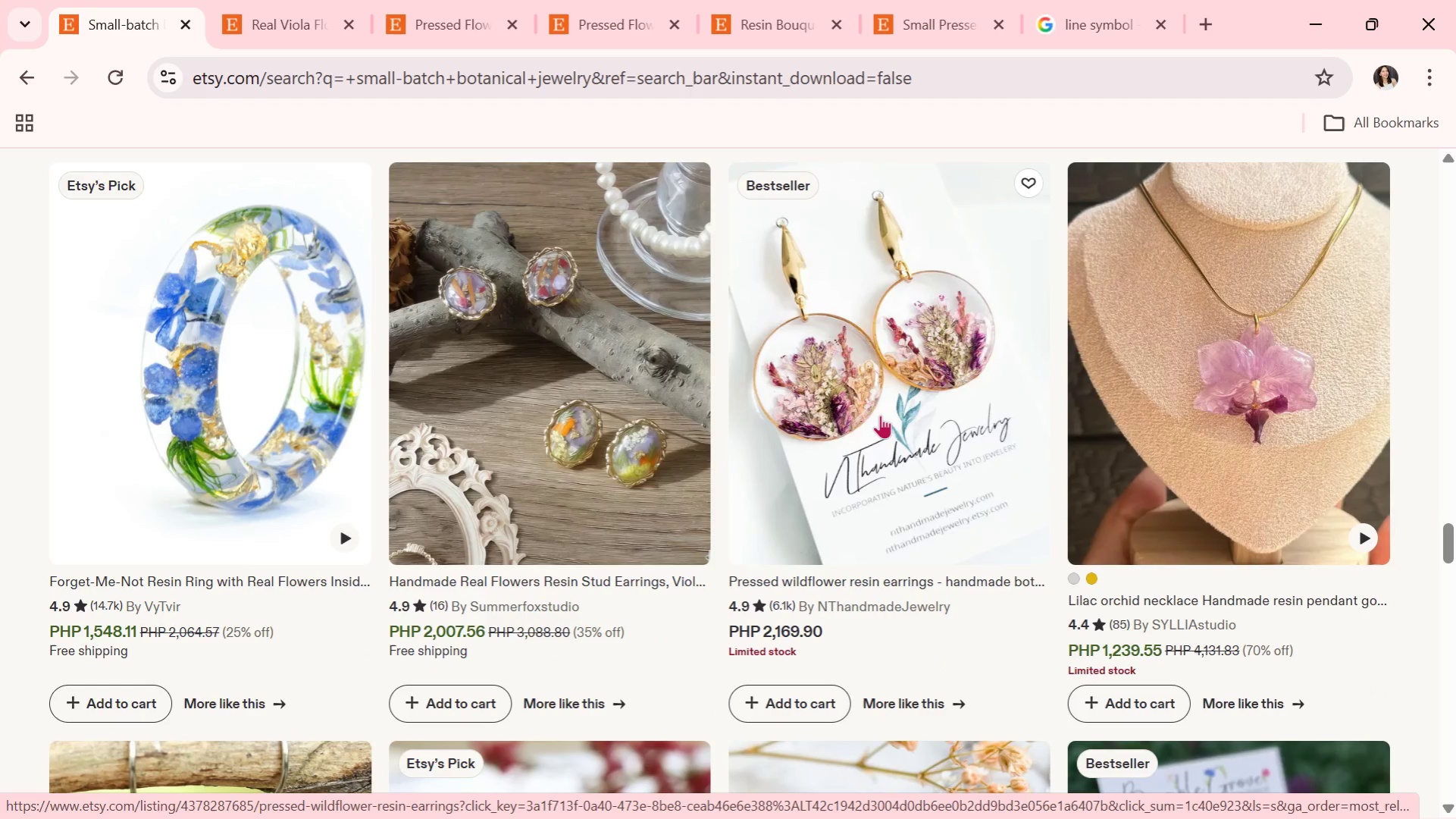 
wait(7.28)
 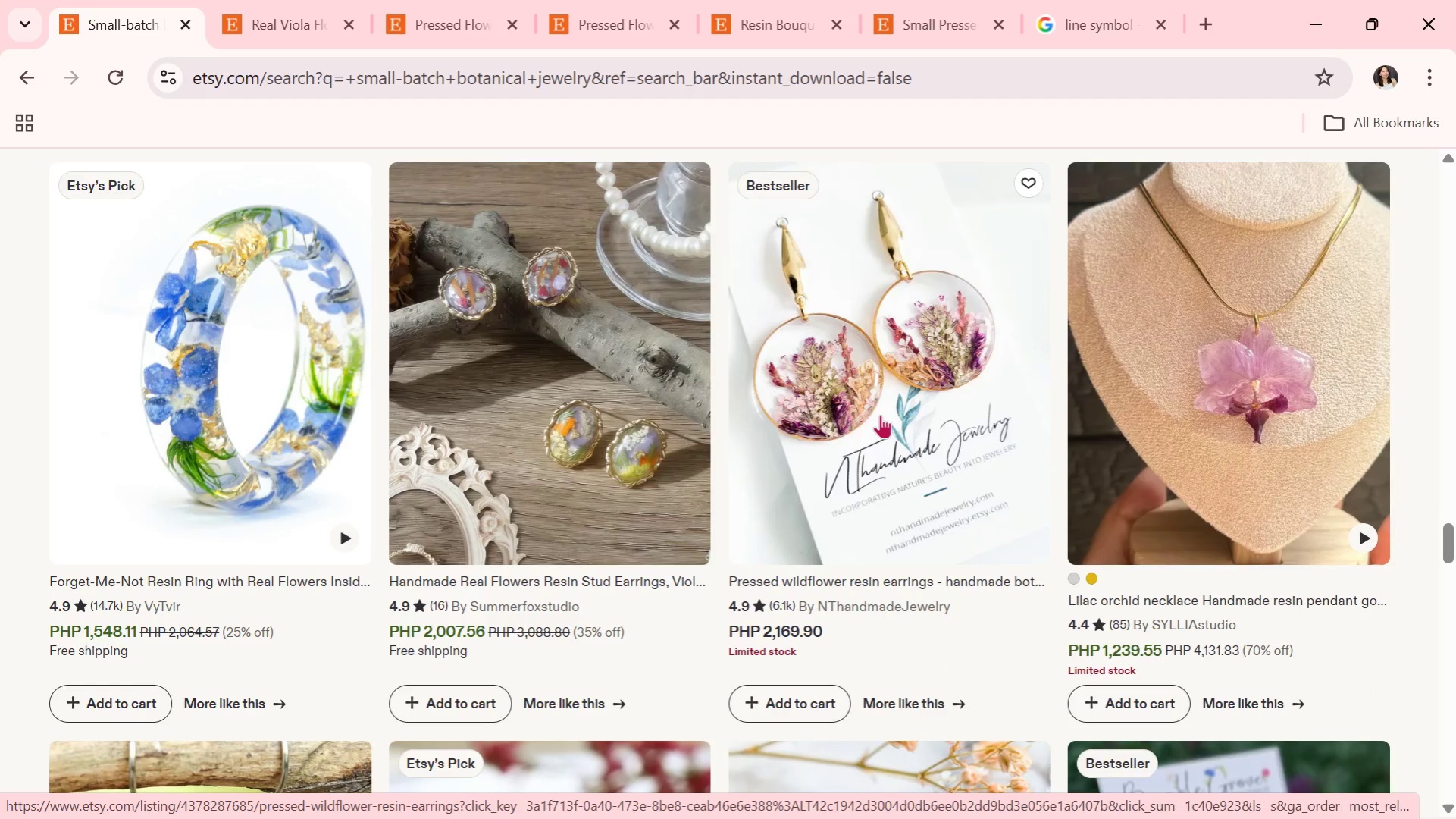 
scroll: coordinate [717, 435], scroll_direction: down, amount: 16.0
 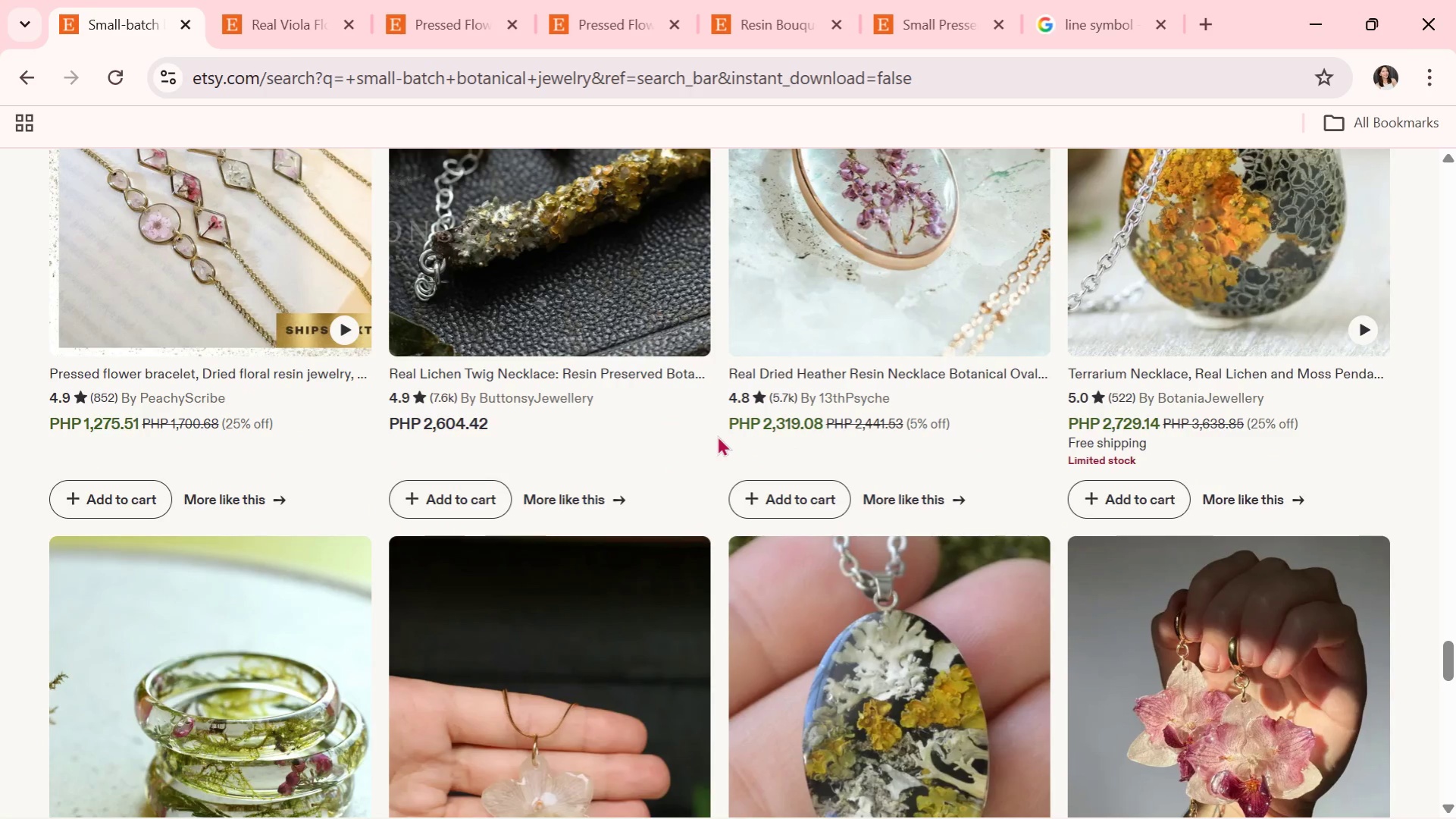 
scroll: coordinate [717, 435], scroll_direction: down, amount: 2.0
 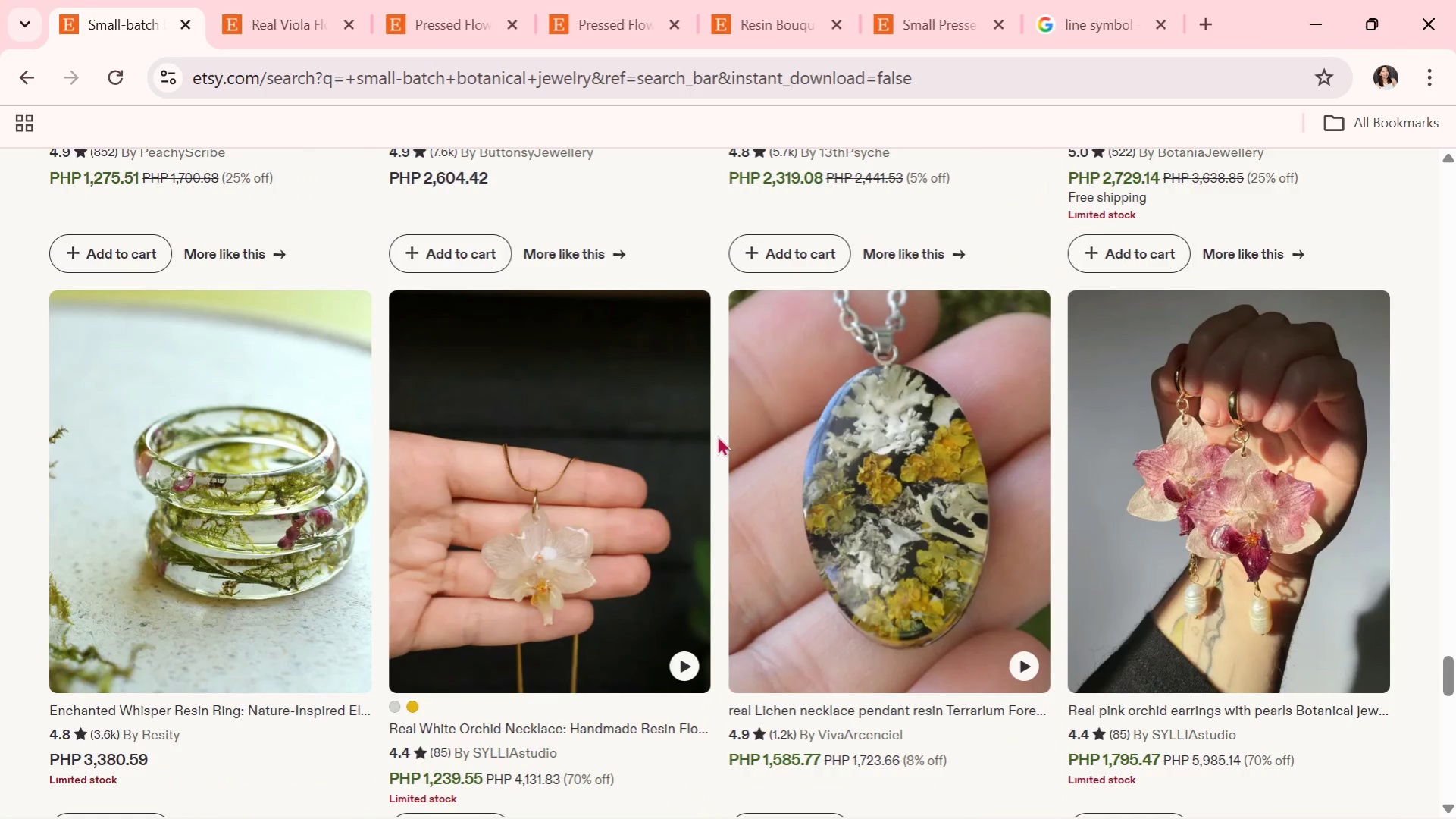 
wait(6.49)
 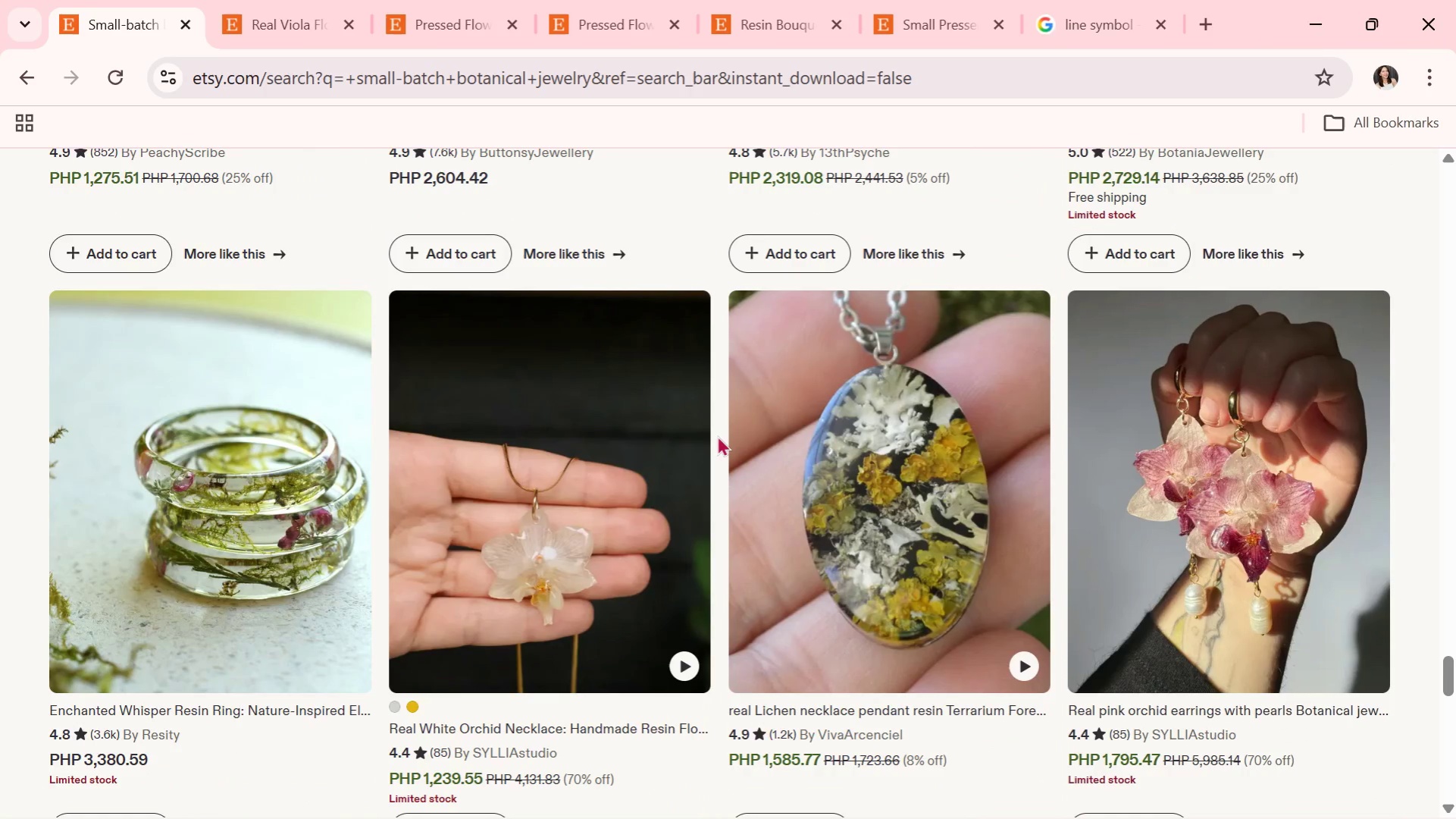 
scroll: coordinate [717, 435], scroll_direction: down, amount: 3.0
 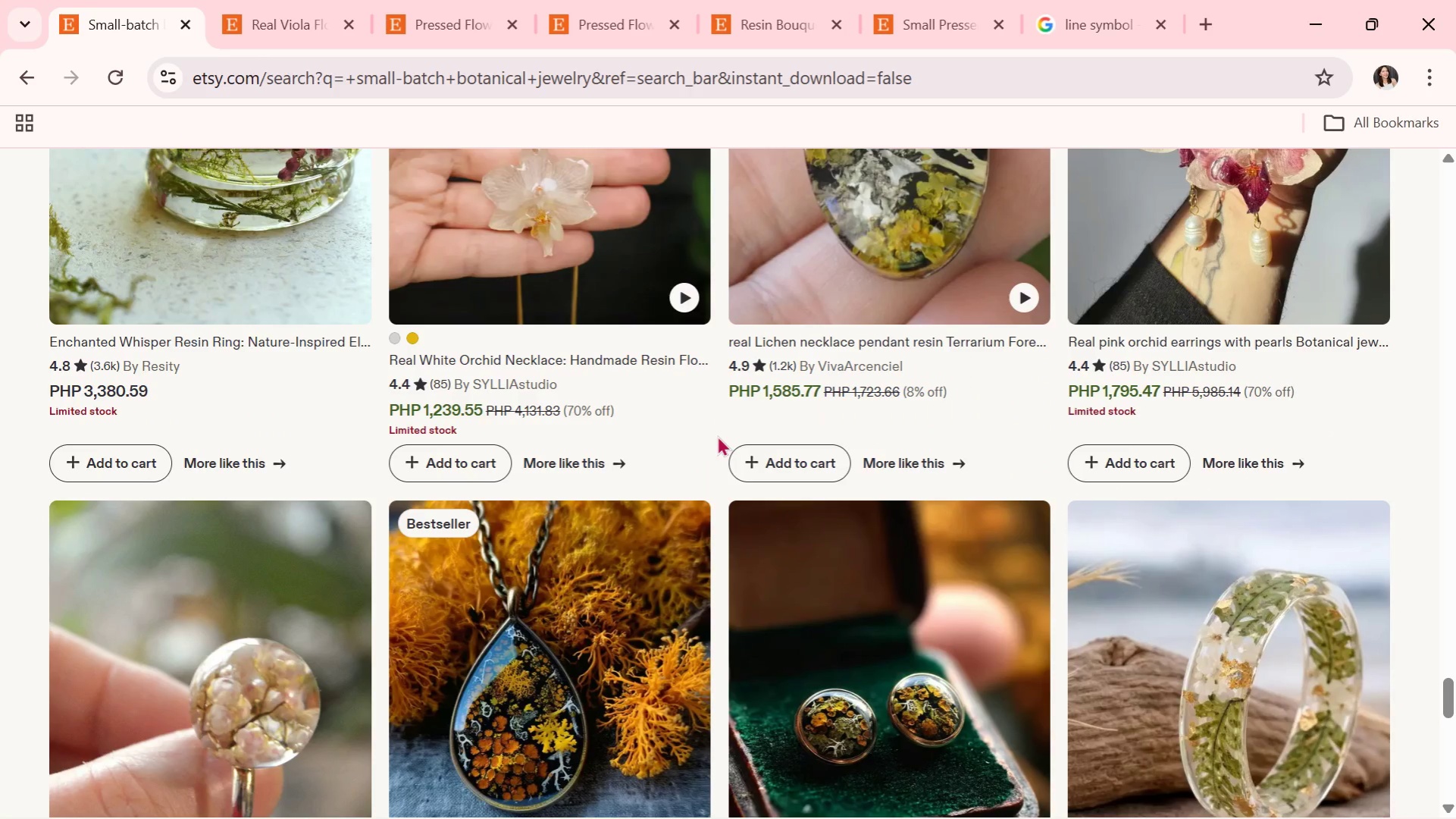 
wait(8.98)
 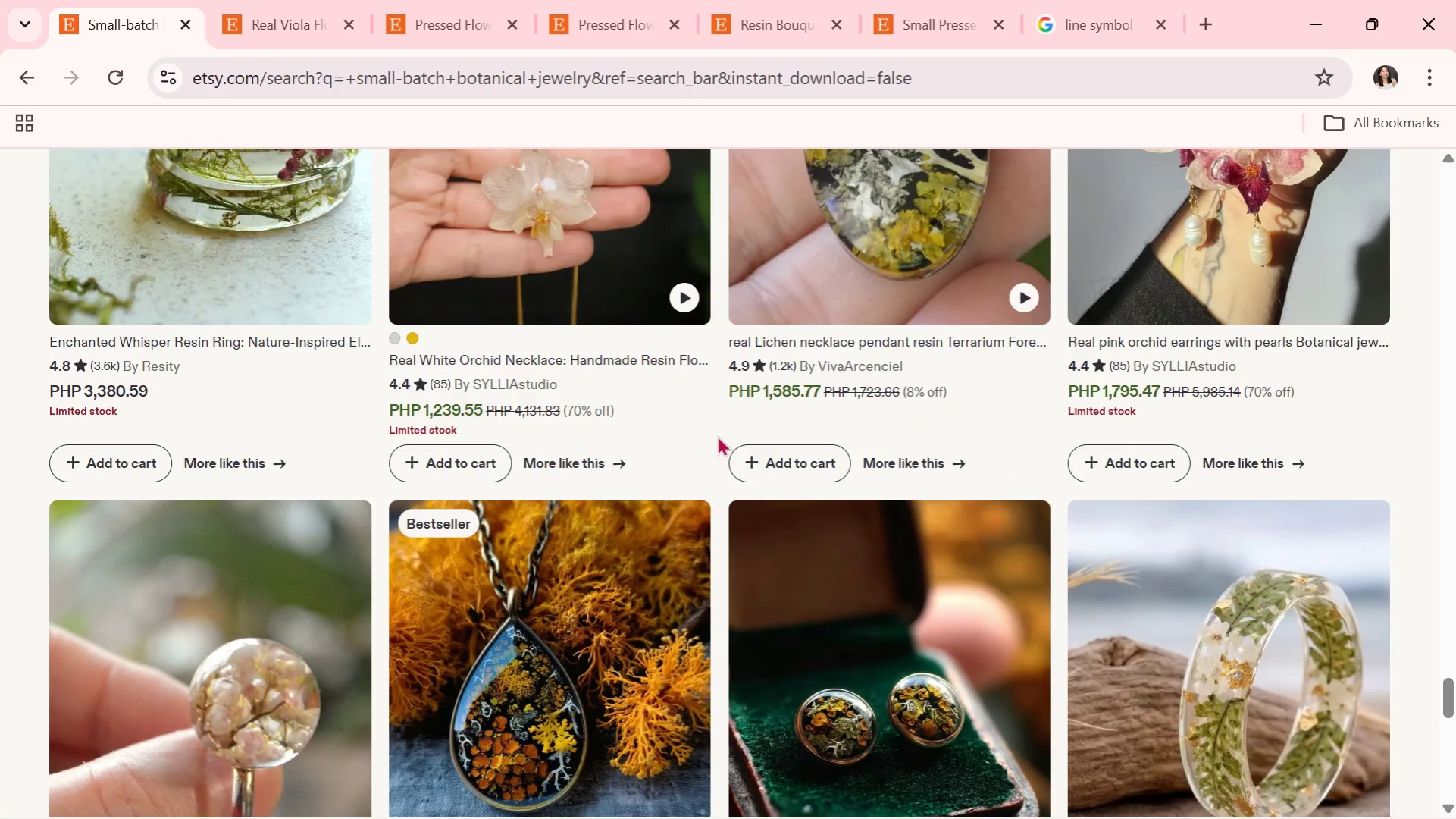 
scroll: coordinate [717, 435], scroll_direction: down, amount: 8.0
 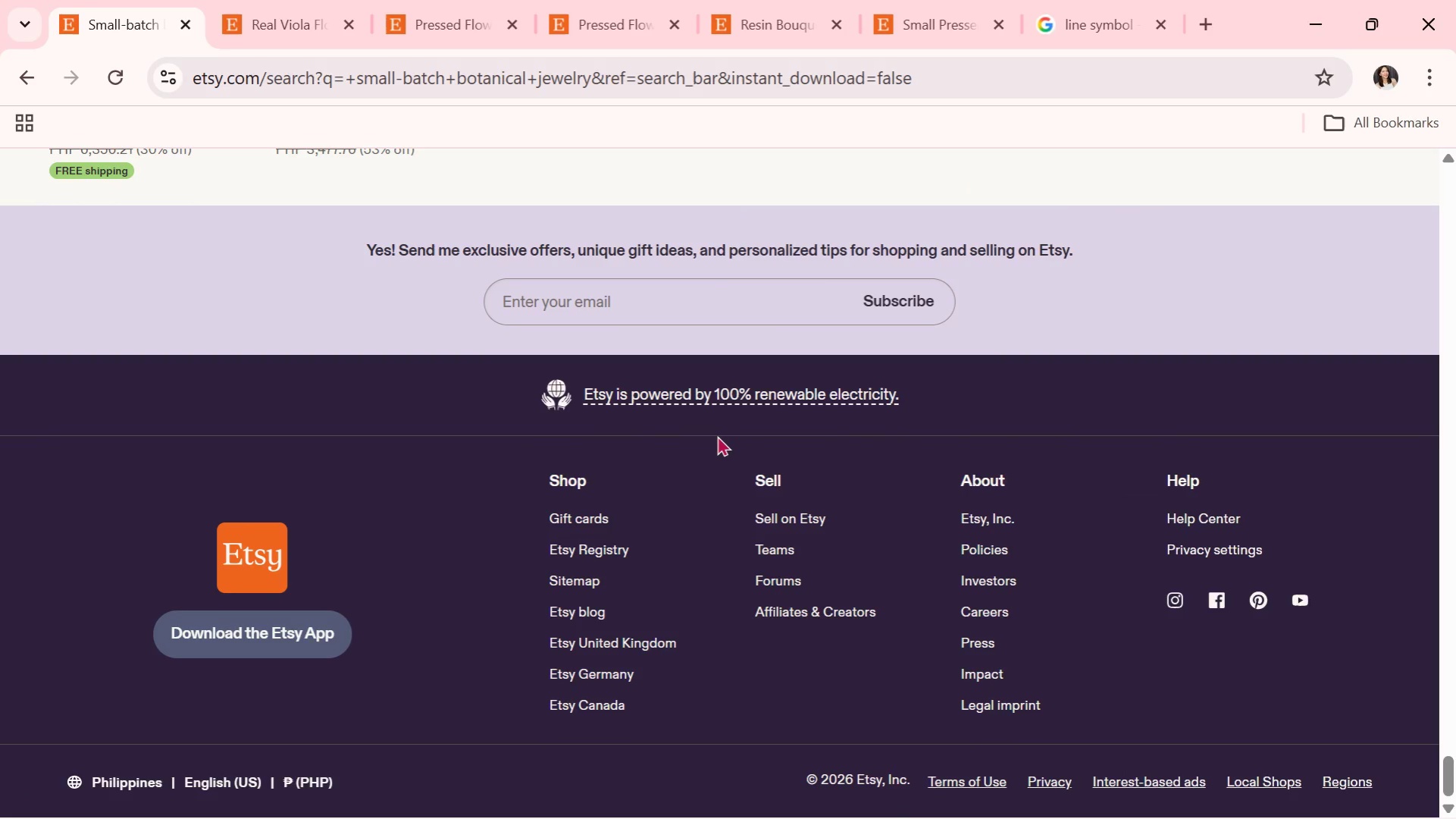 
scroll: coordinate [717, 435], scroll_direction: up, amount: 35.0
 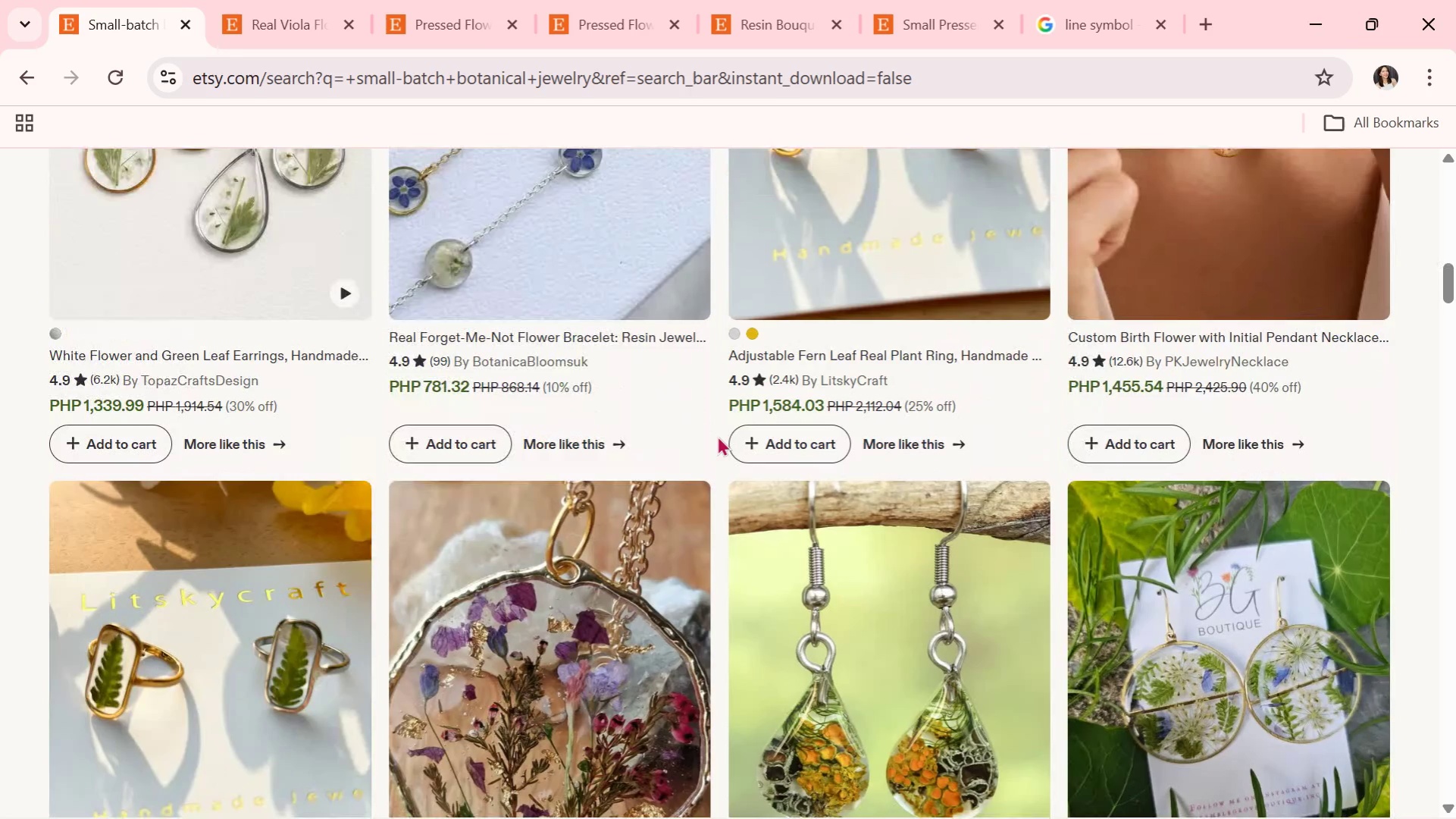 
scroll: coordinate [717, 435], scroll_direction: down, amount: 5.0
 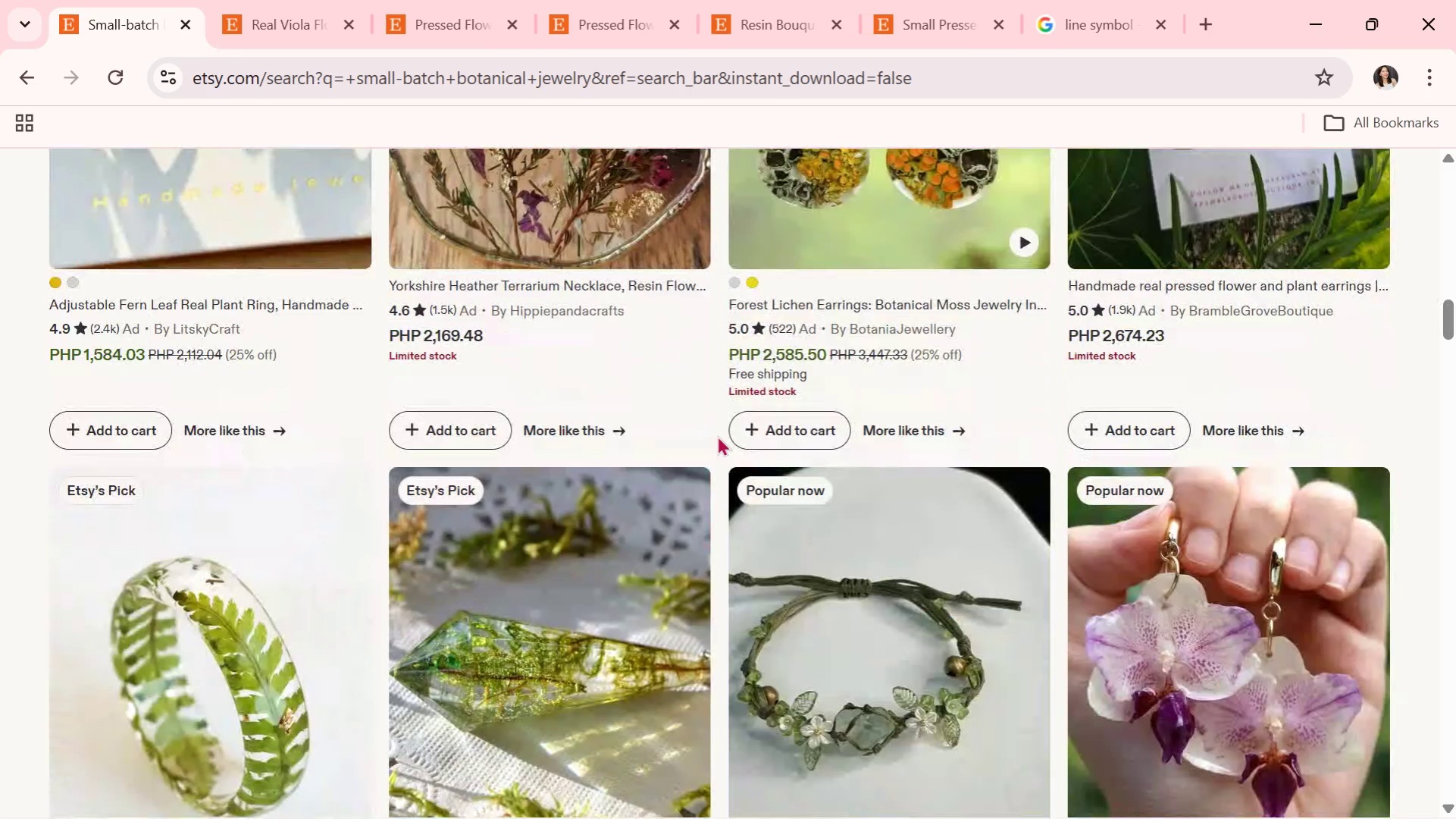 
wait(6.12)
 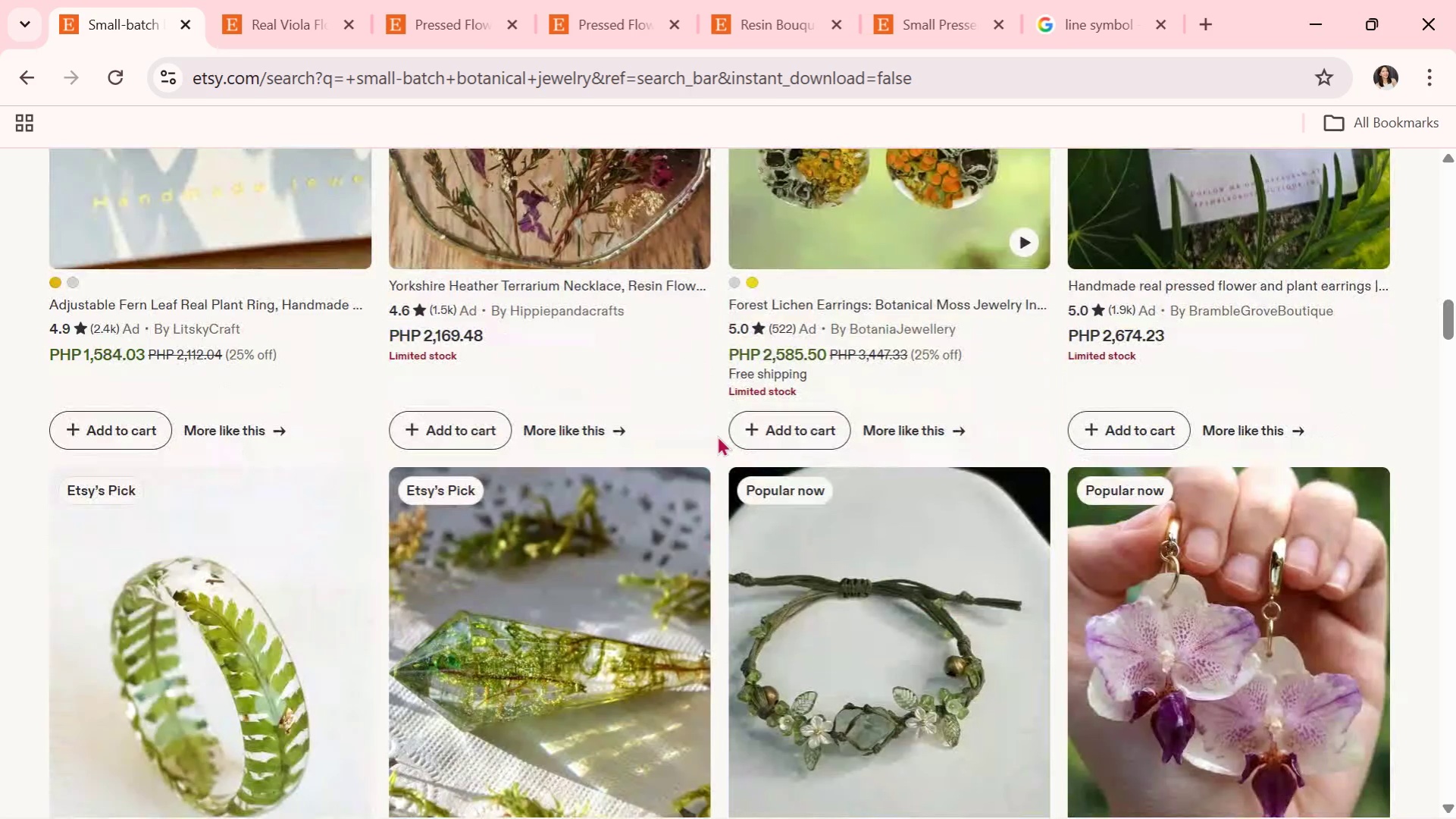 
scroll: coordinate [717, 435], scroll_direction: down, amount: 25.0
 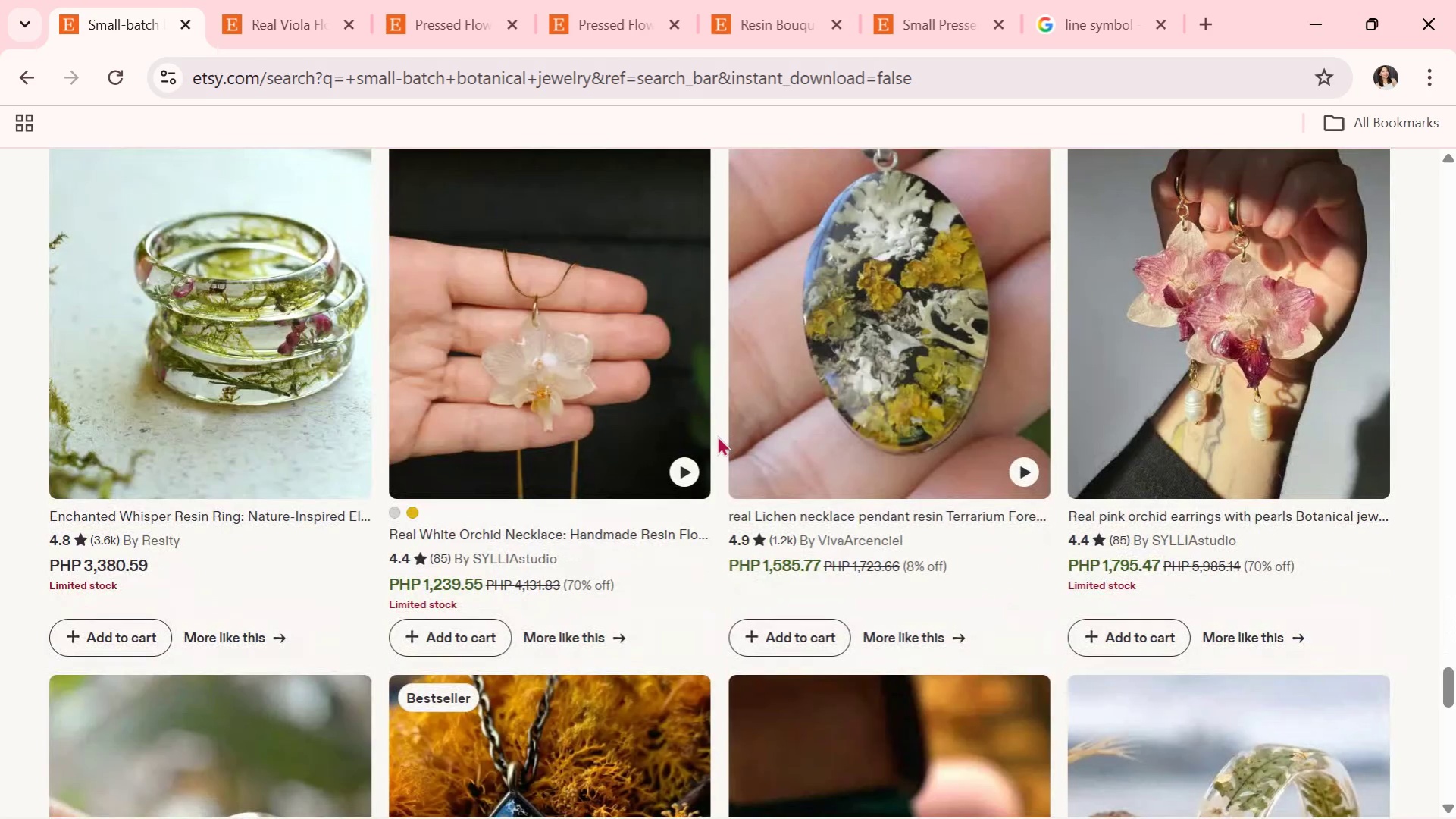 
scroll: coordinate [717, 435], scroll_direction: down, amount: 5.0
 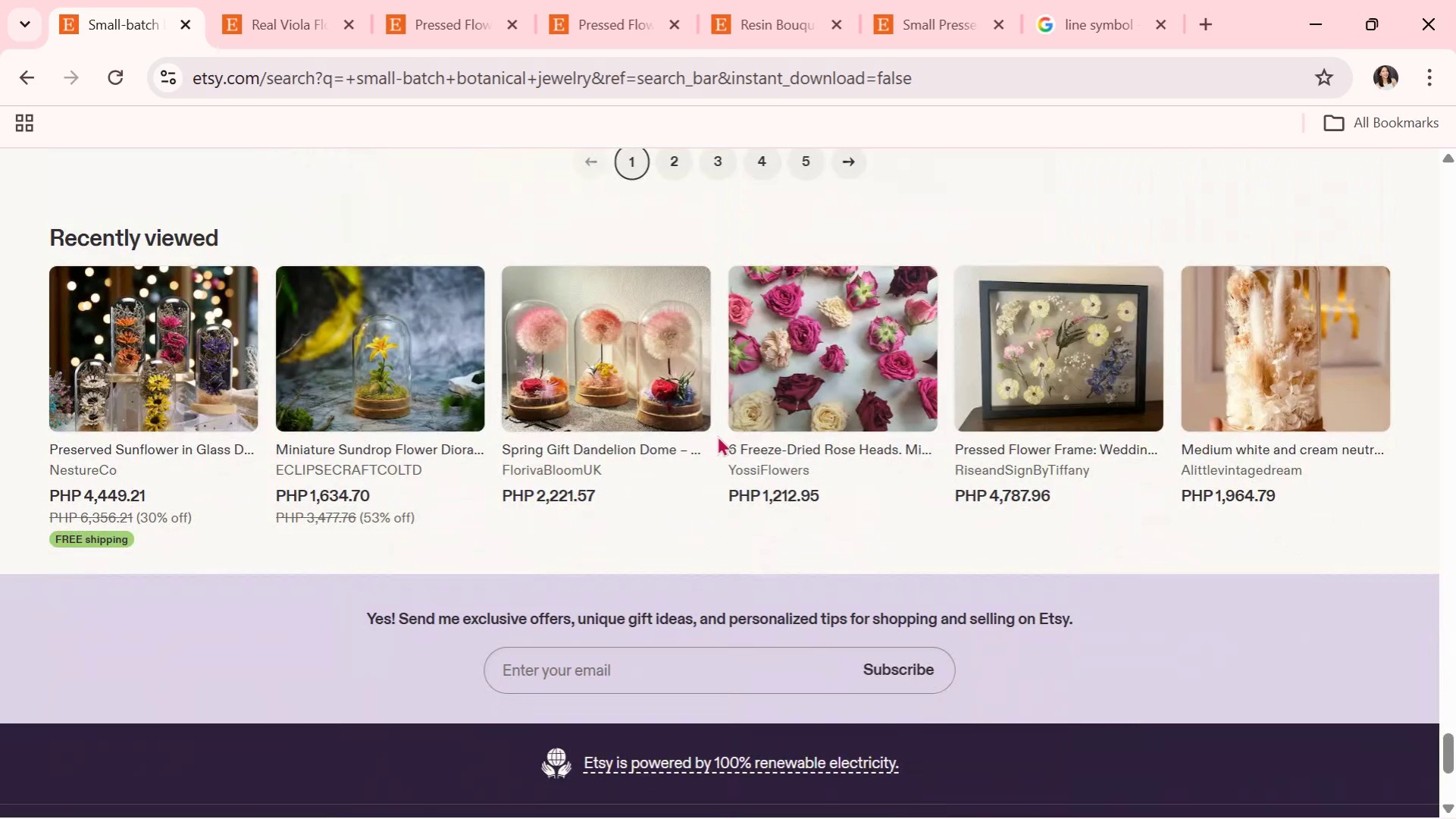 
wait(7.33)
 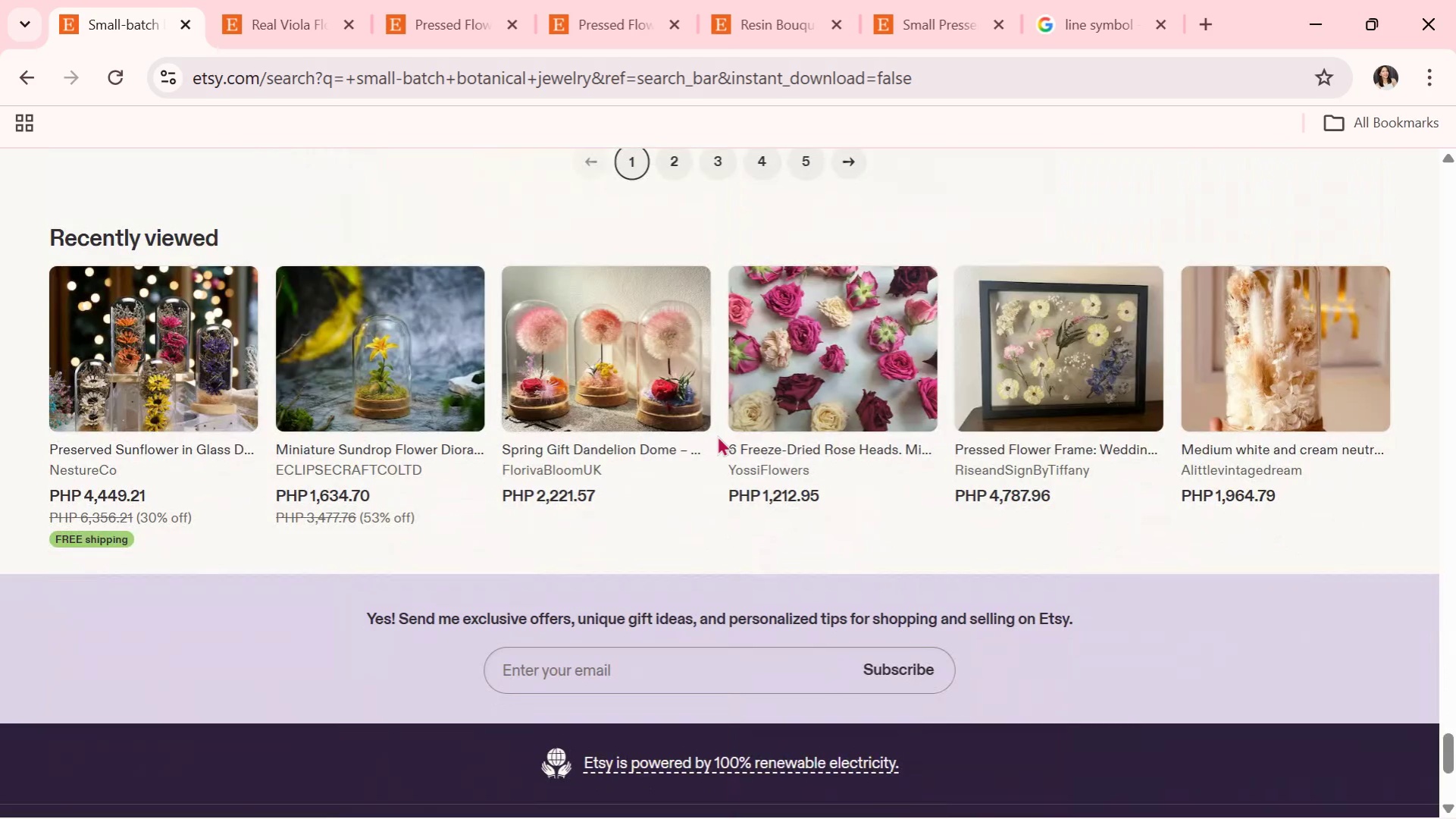 
scroll: coordinate [717, 435], scroll_direction: down, amount: 12.0
 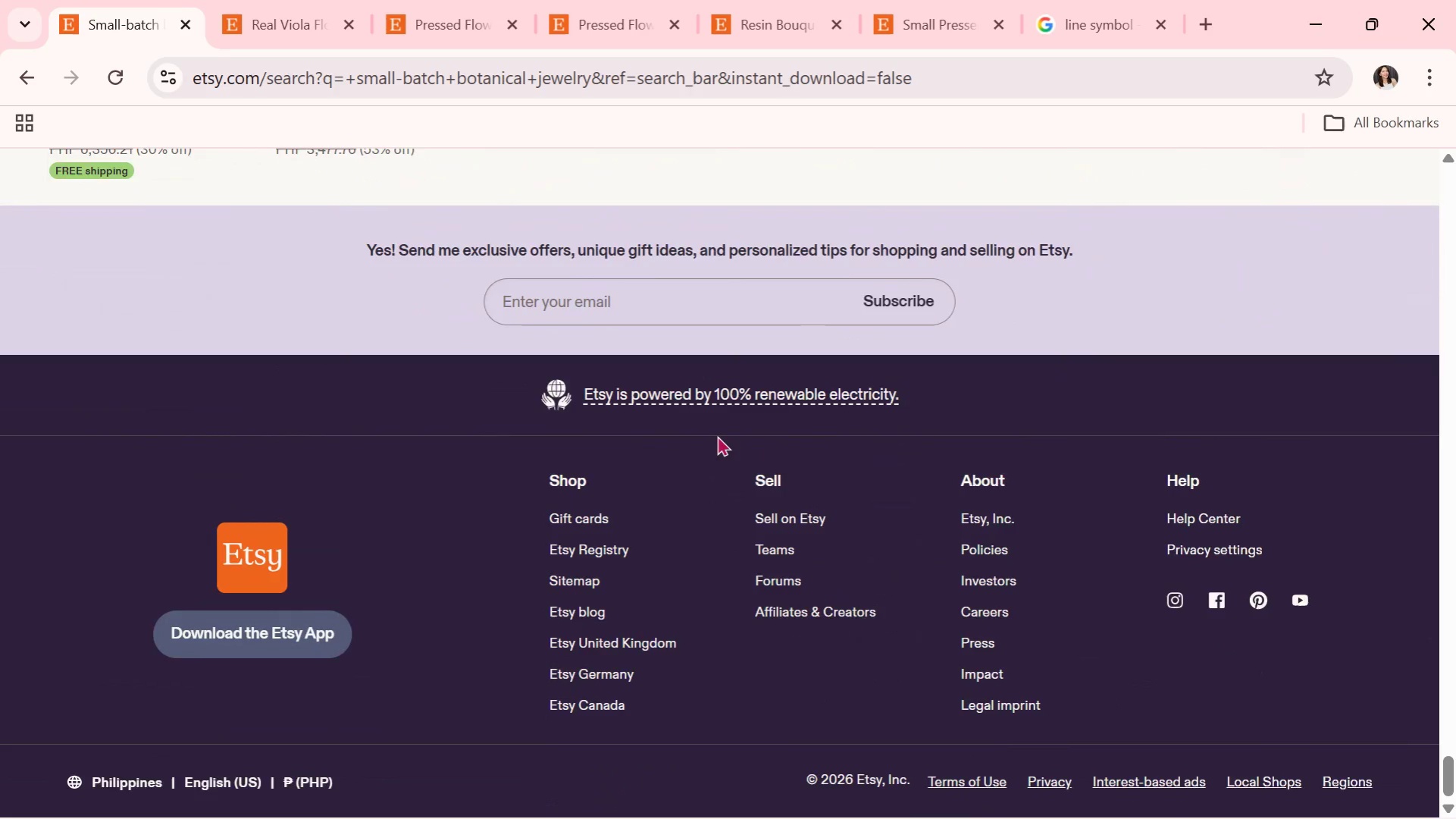 
scroll: coordinate [717, 435], scroll_direction: up, amount: 25.0
 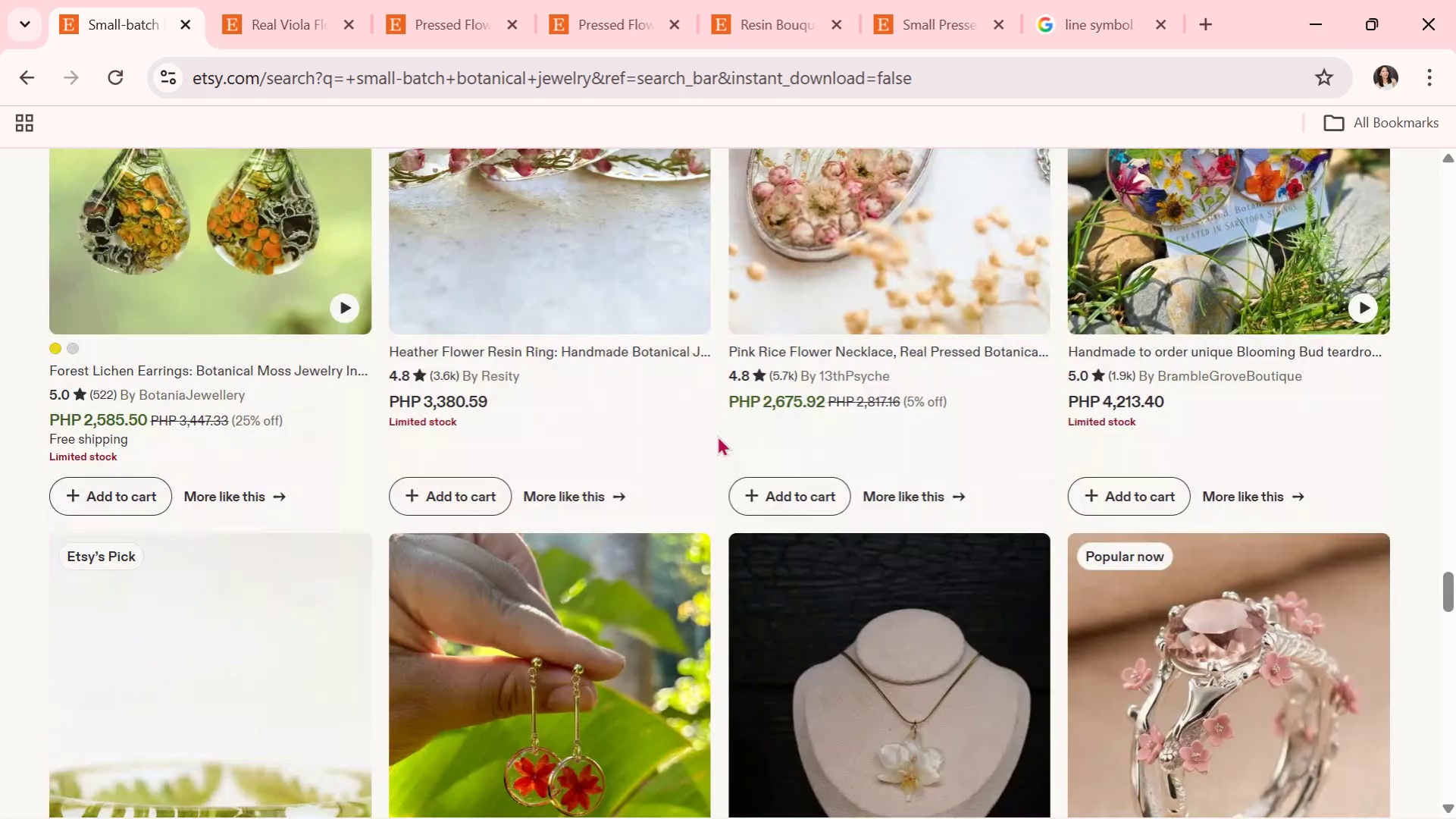 
scroll: coordinate [717, 435], scroll_direction: down, amount: 16.0
 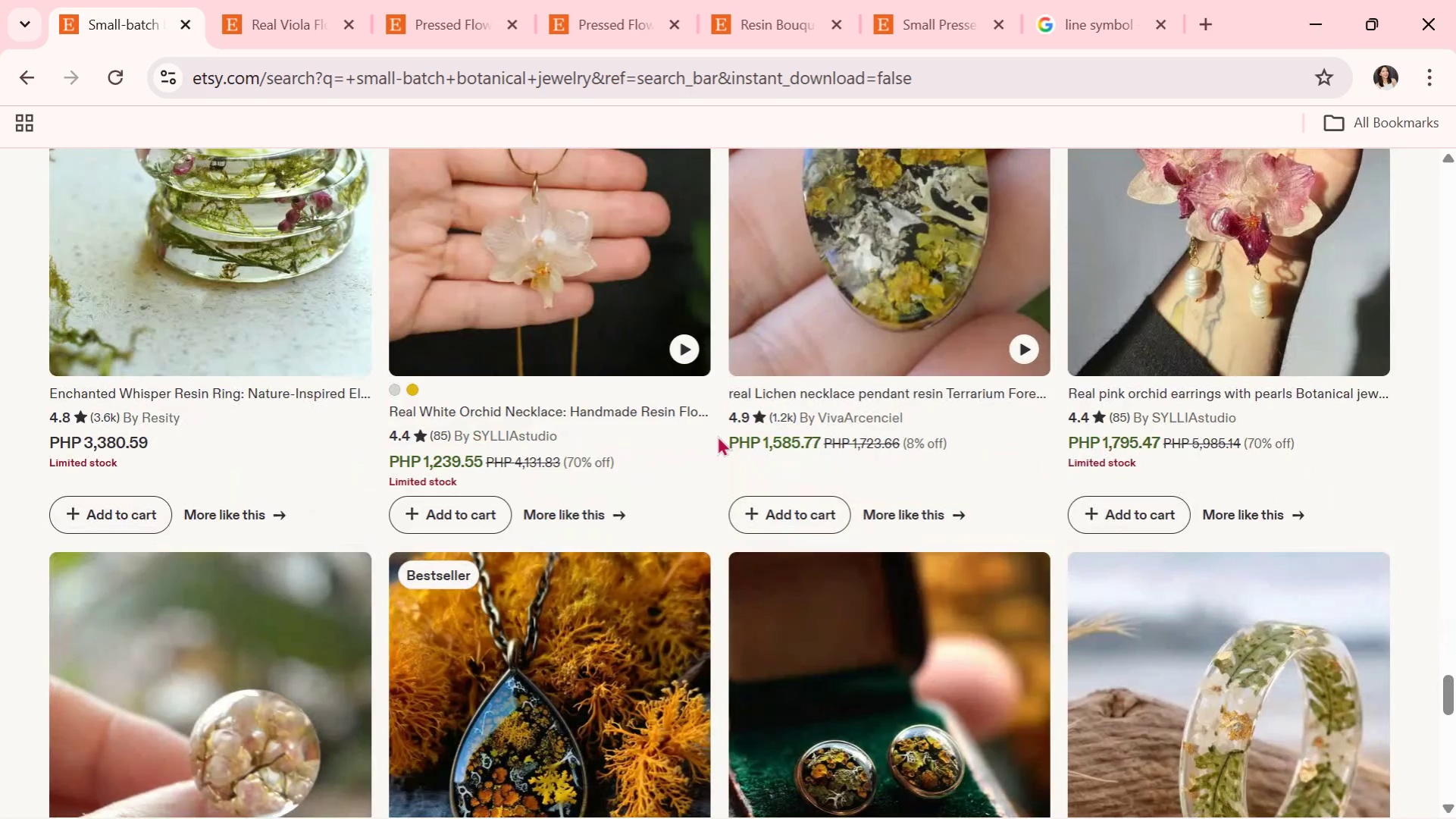 
wait(6.41)
 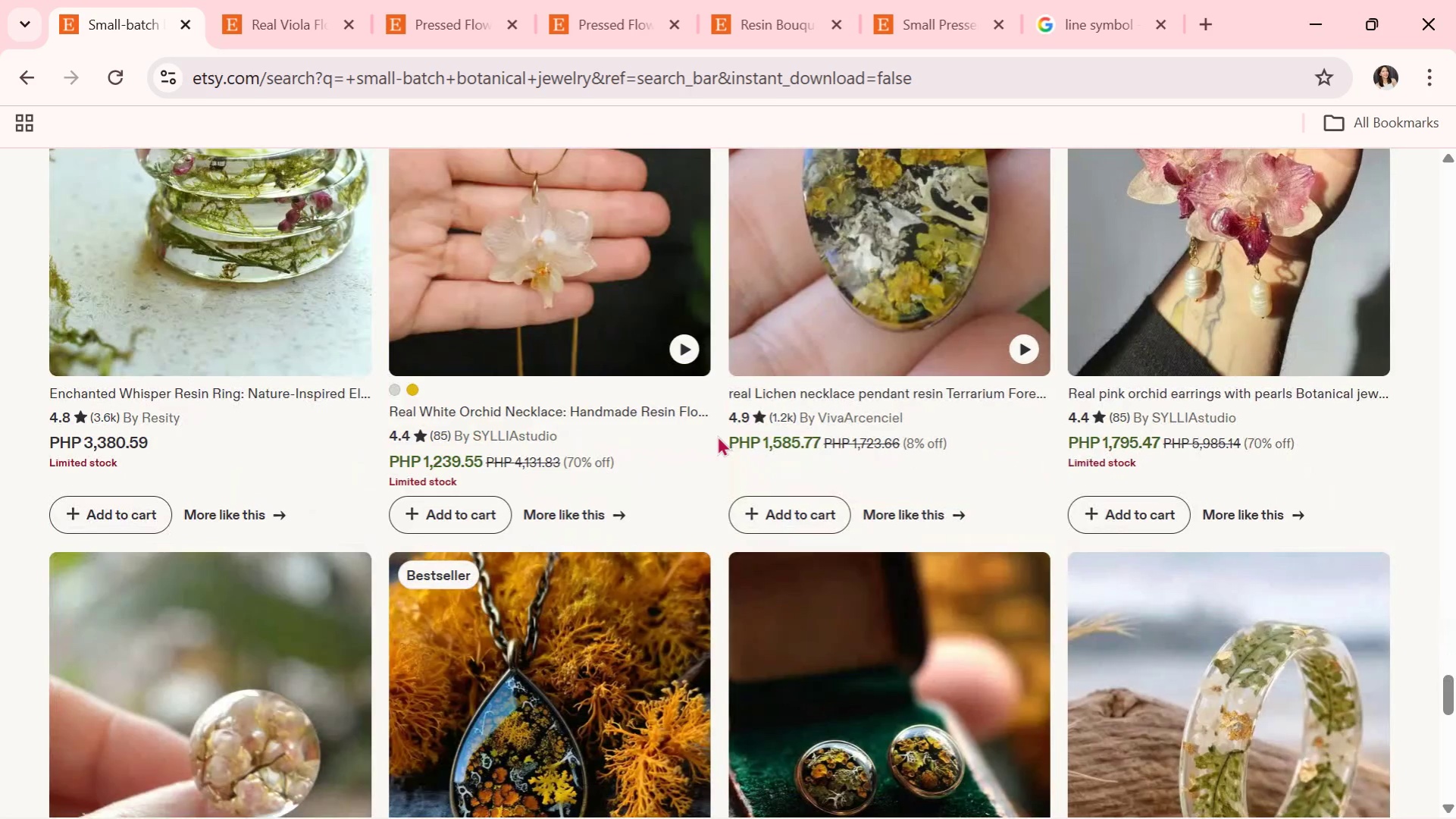 
scroll: coordinate [717, 435], scroll_direction: down, amount: 14.0
 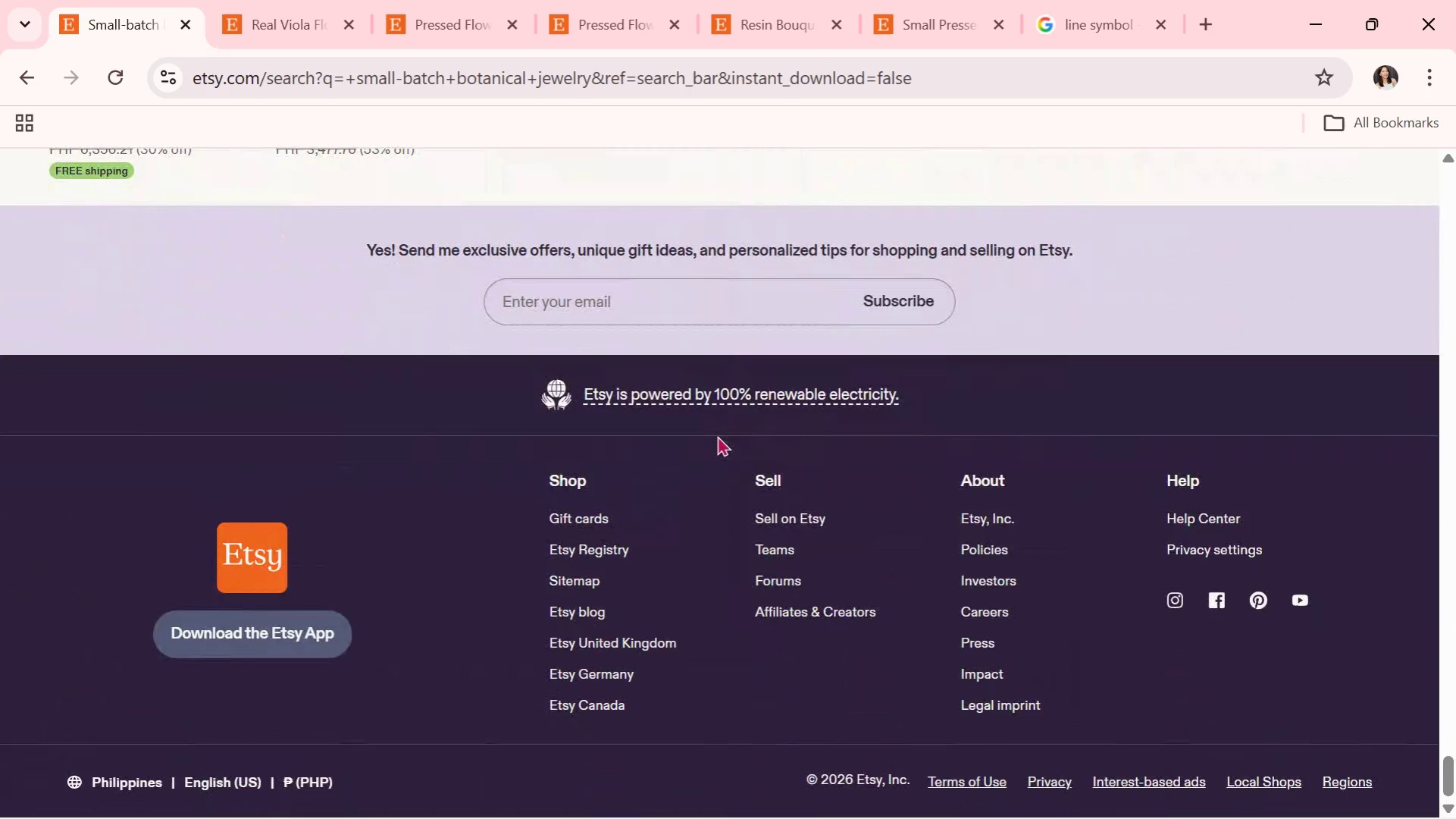 
scroll: coordinate [717, 435], scroll_direction: up, amount: 3.0
 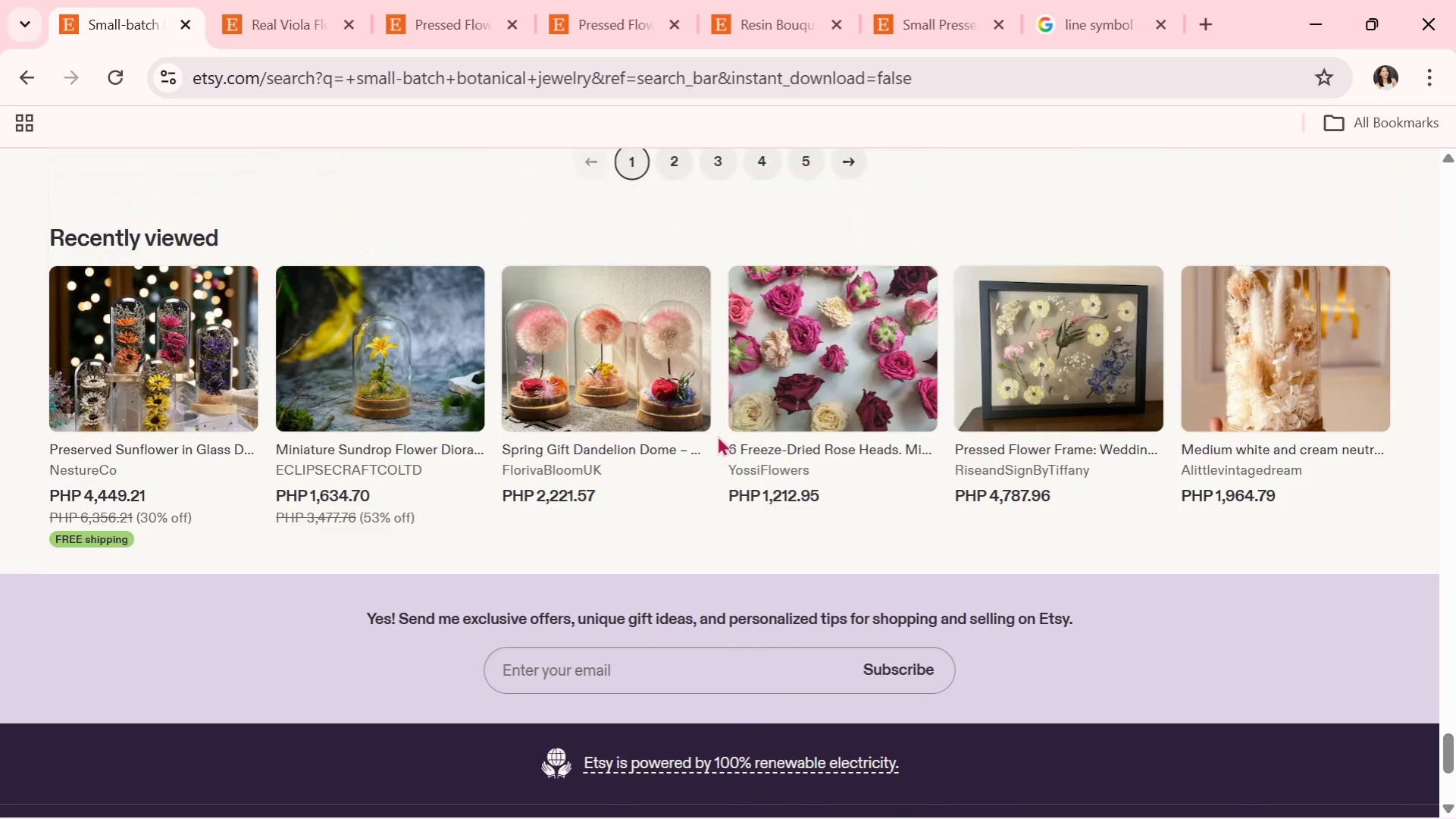 
wait(8.75)
 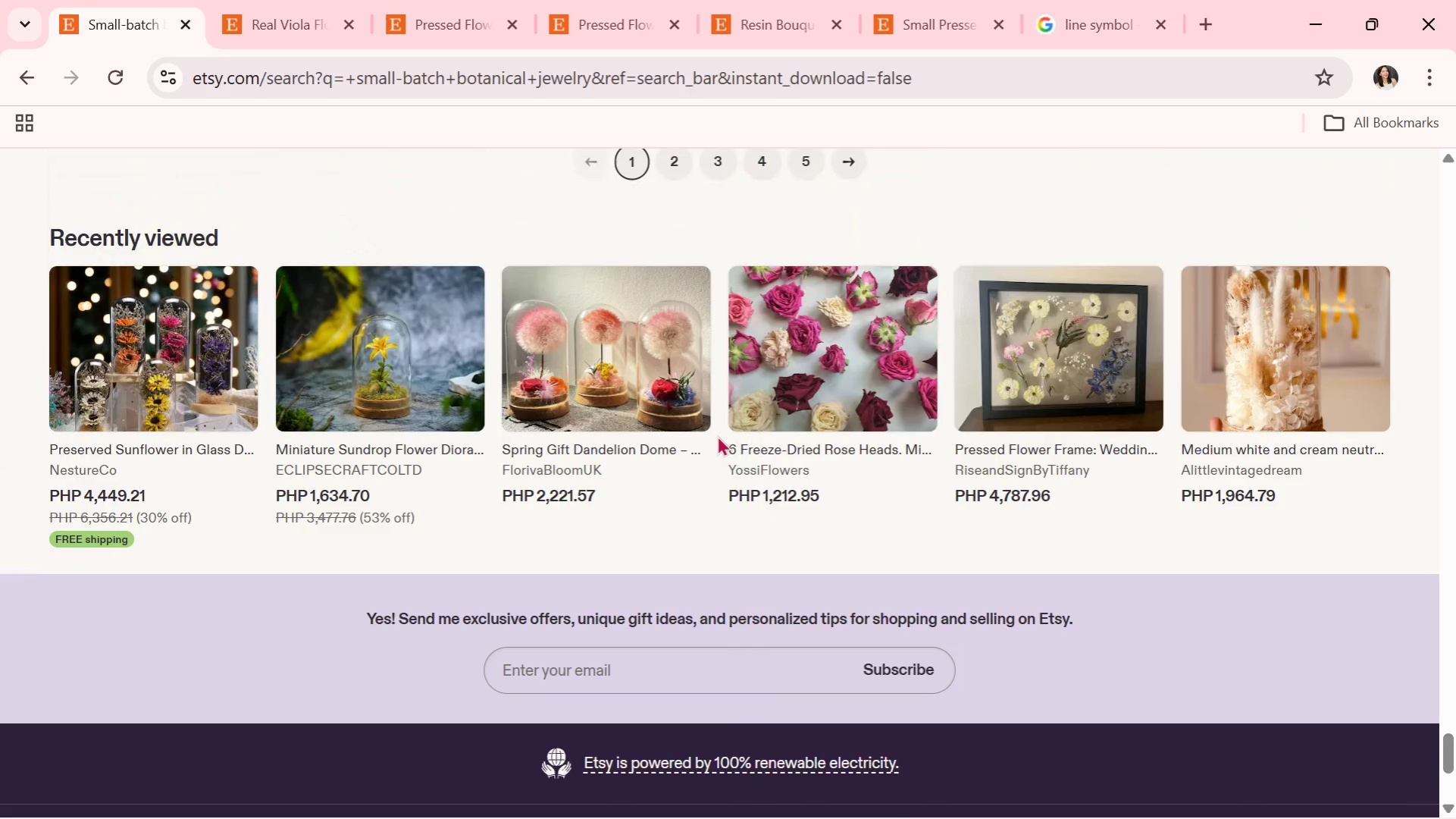 
scroll: coordinate [717, 435], scroll_direction: down, amount: 5.0
 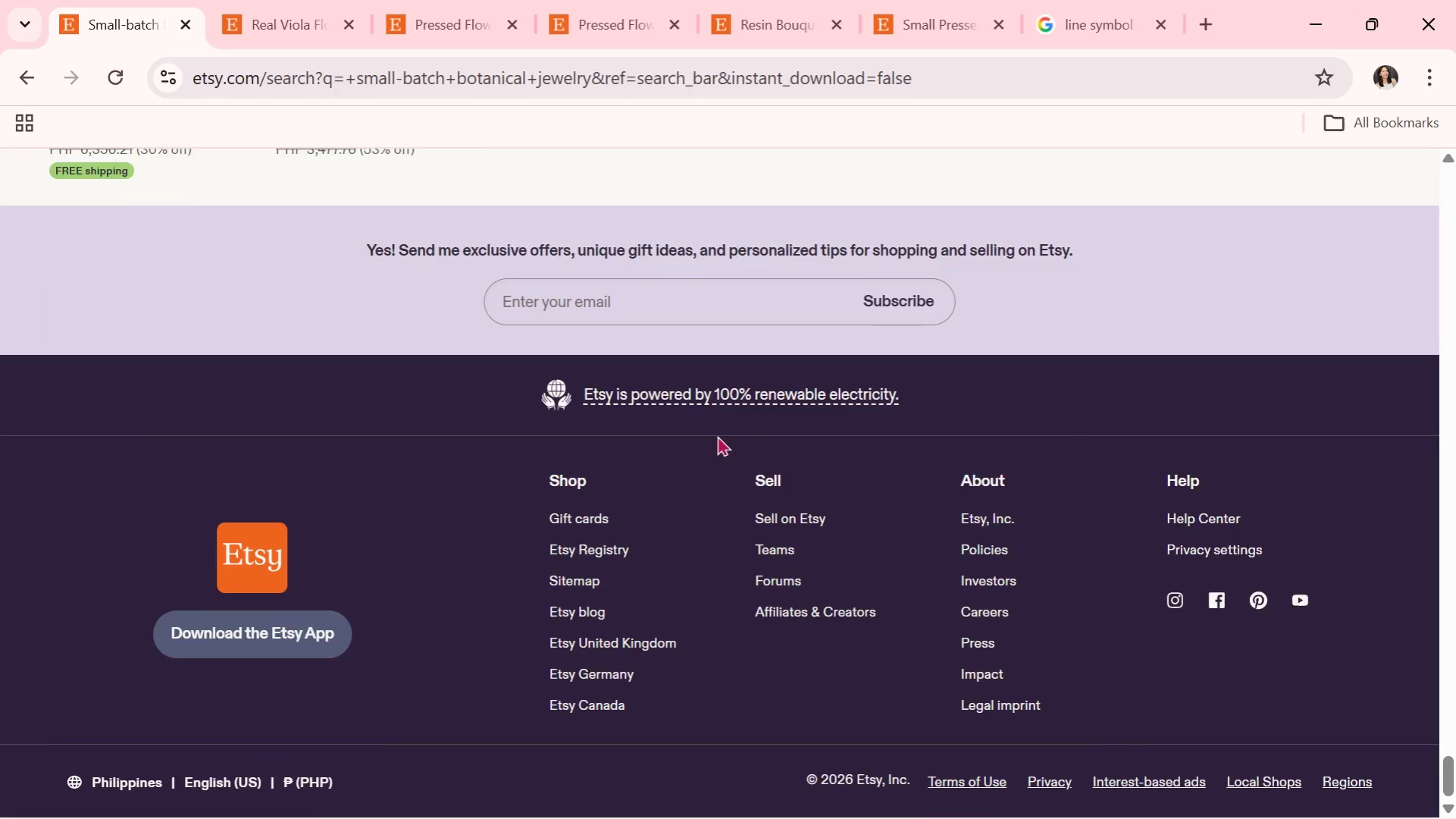 
scroll: coordinate [717, 435], scroll_direction: up, amount: 15.0
 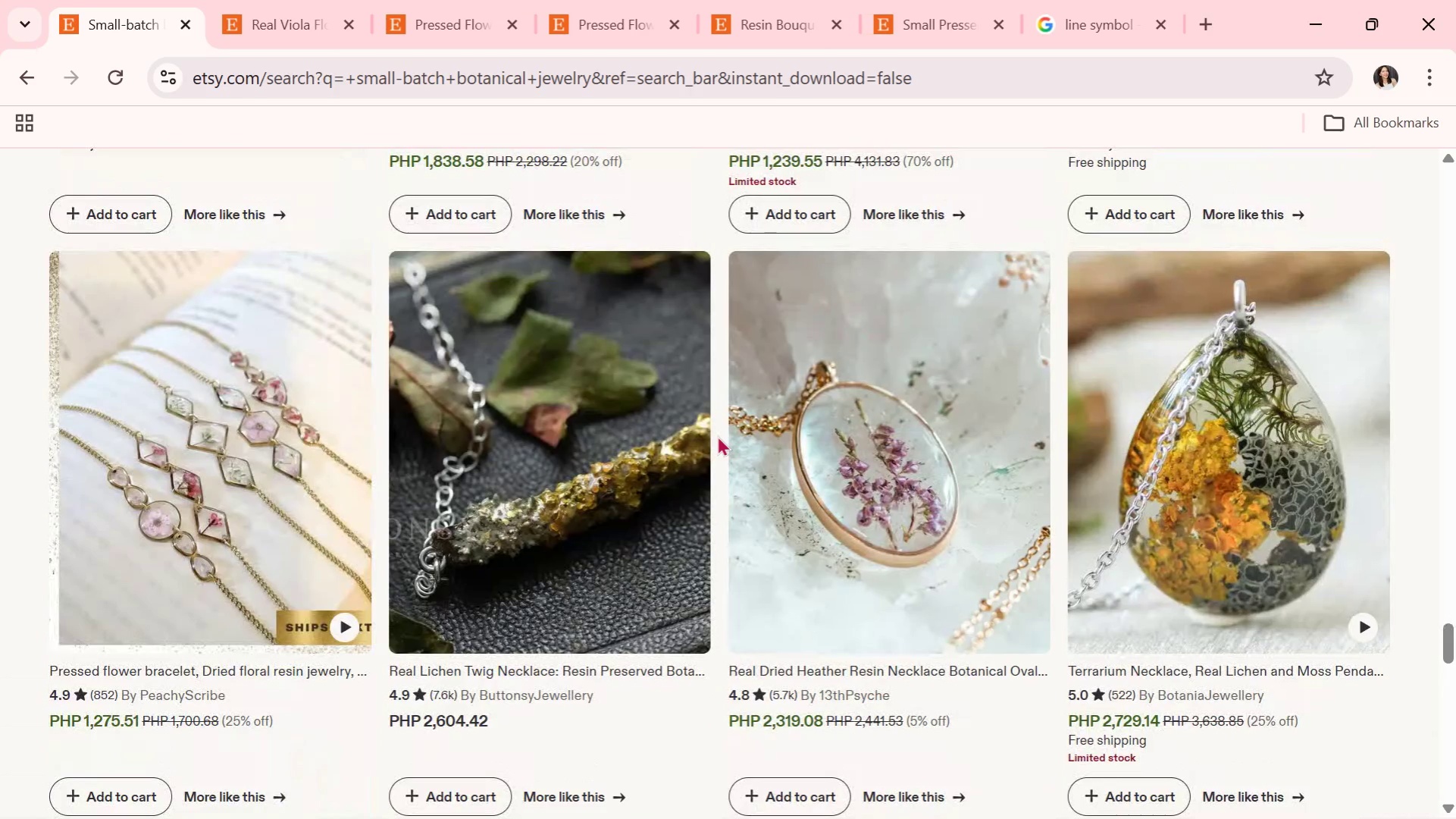 
scroll: coordinate [717, 435], scroll_direction: down, amount: 2.0
 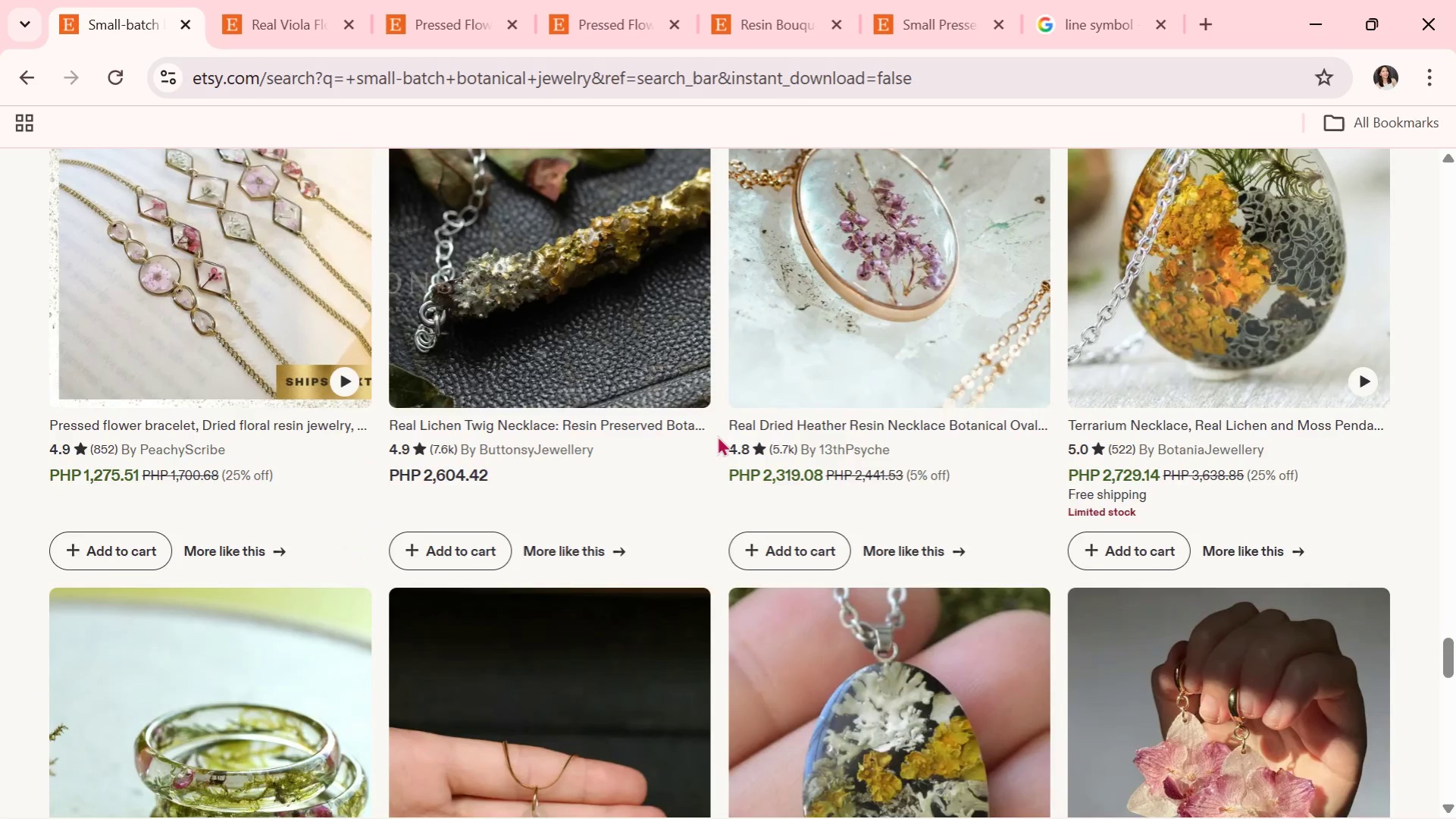 
scroll: coordinate [717, 435], scroll_direction: up, amount: 5.0
 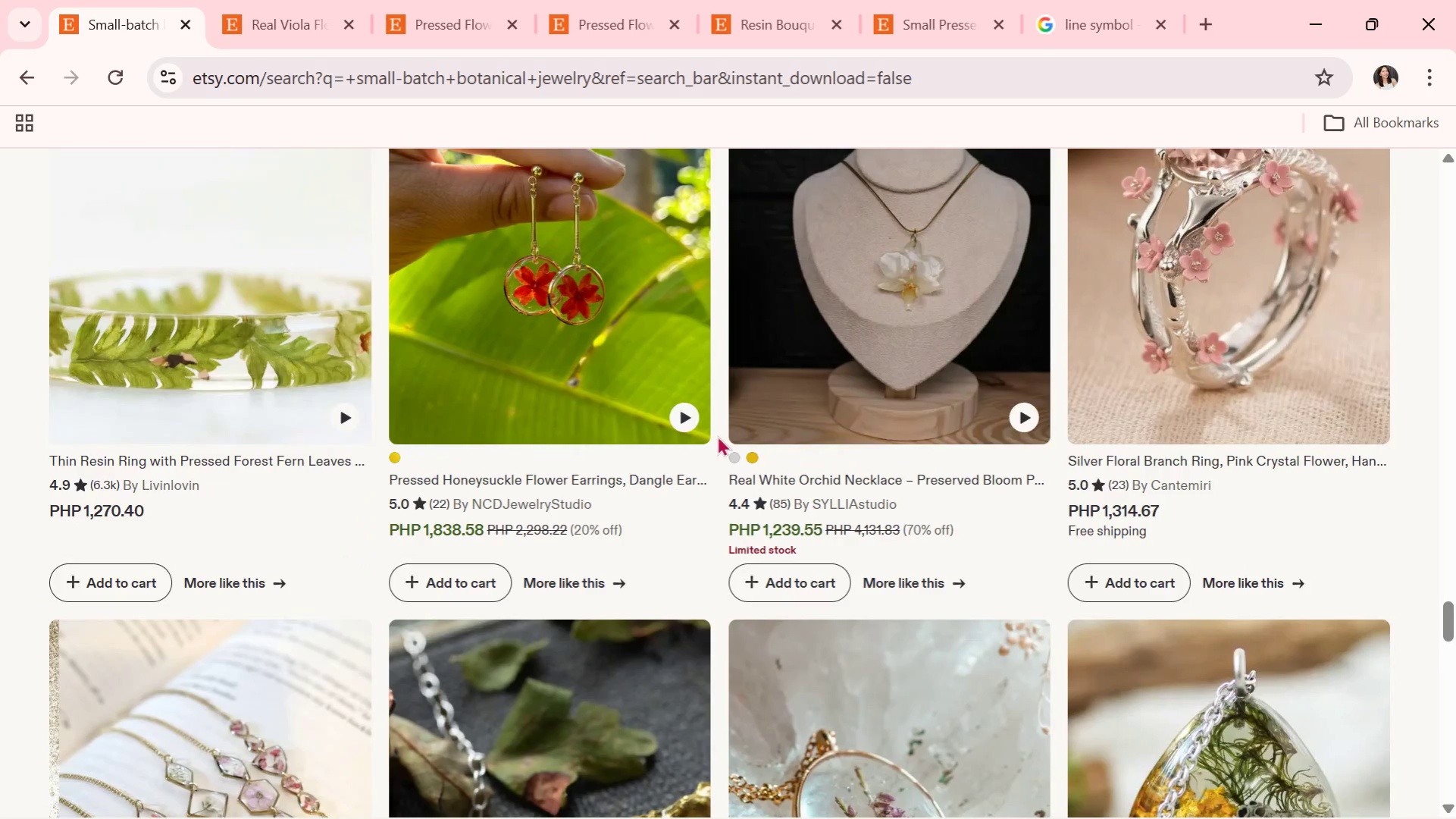 
wait(5.63)
 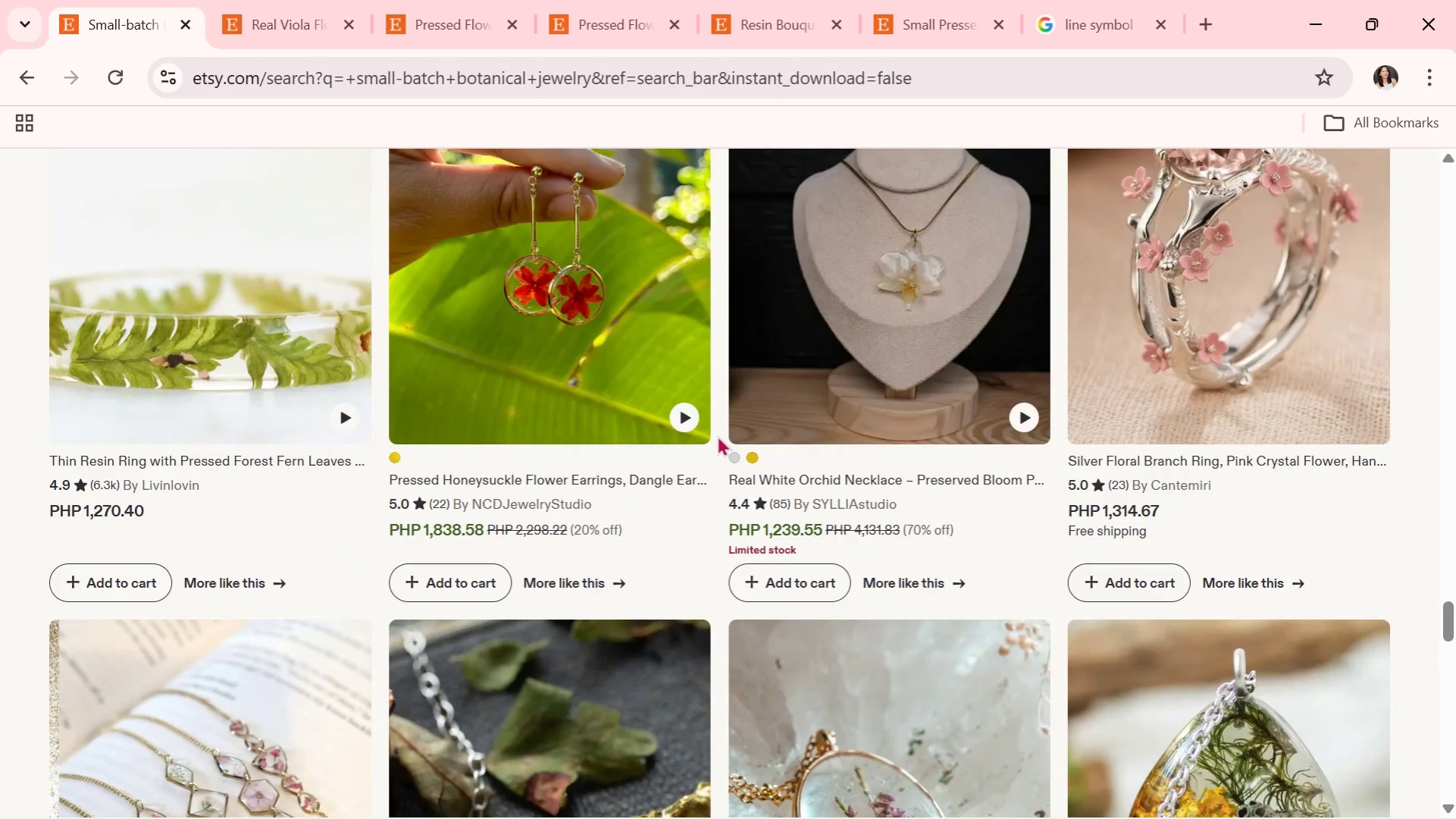 
scroll: coordinate [717, 435], scroll_direction: up, amount: 6.0
 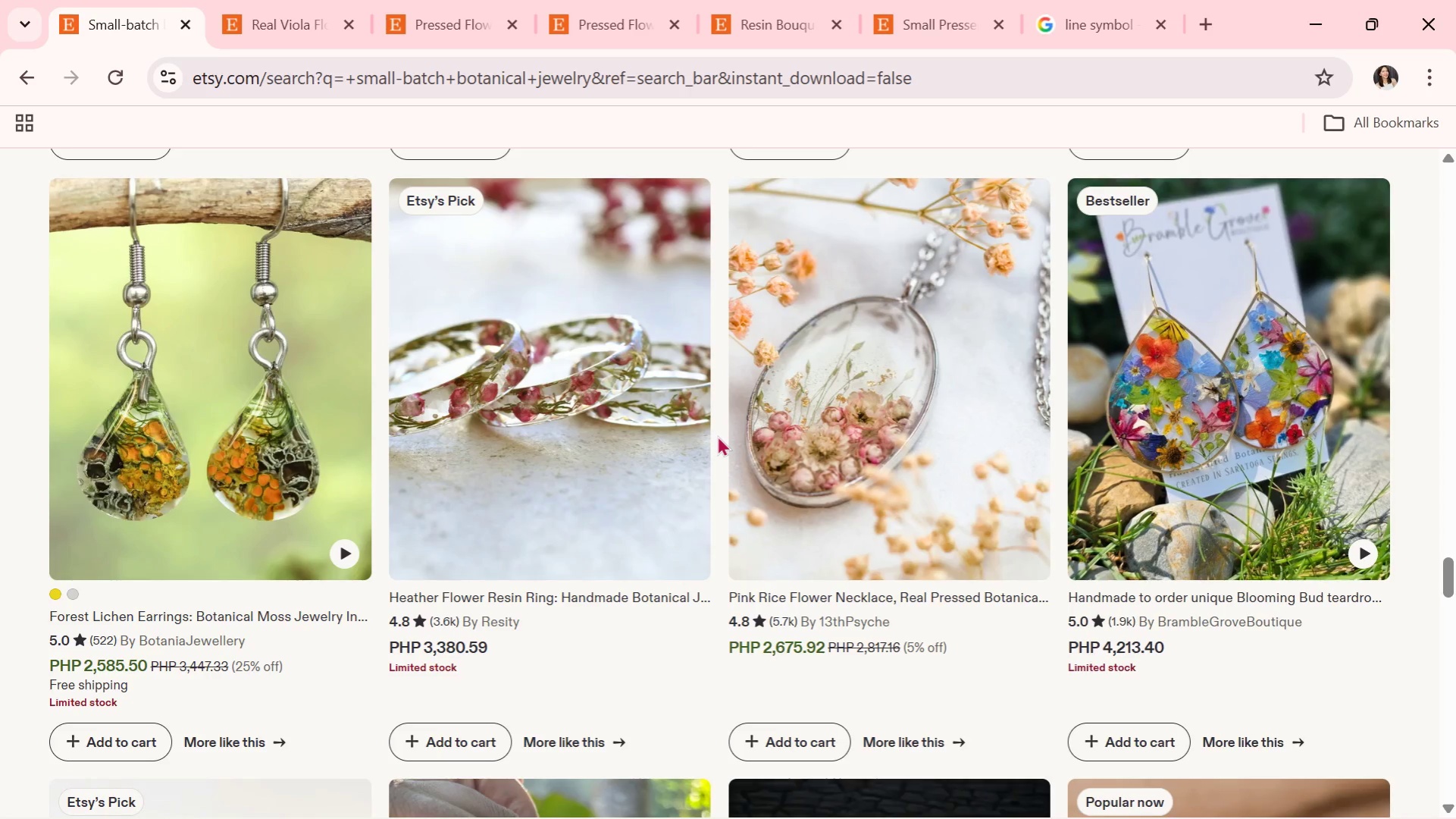 
wait(28.27)
 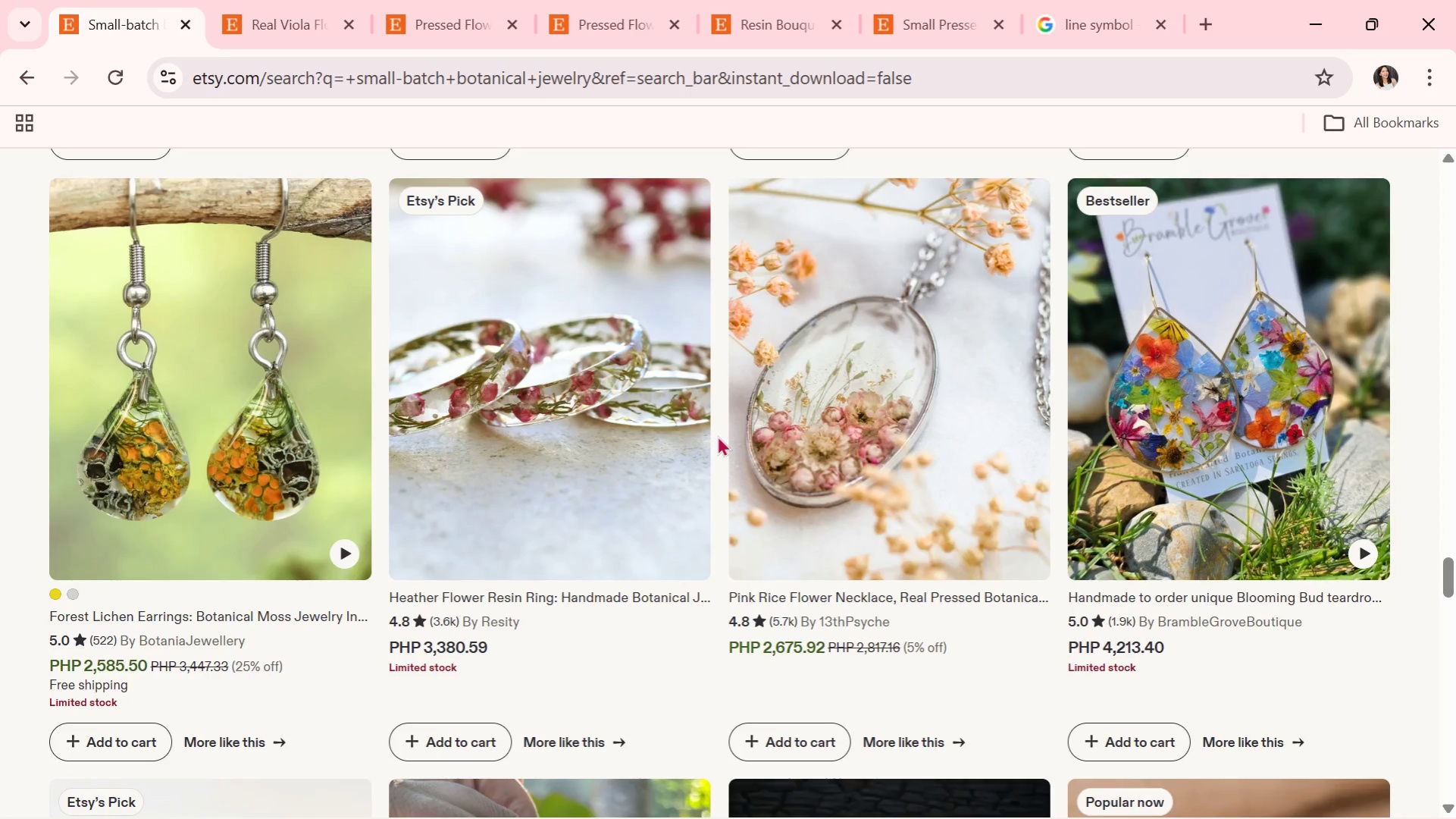 
scroll: coordinate [569, 430], scroll_direction: down, amount: 4.0
 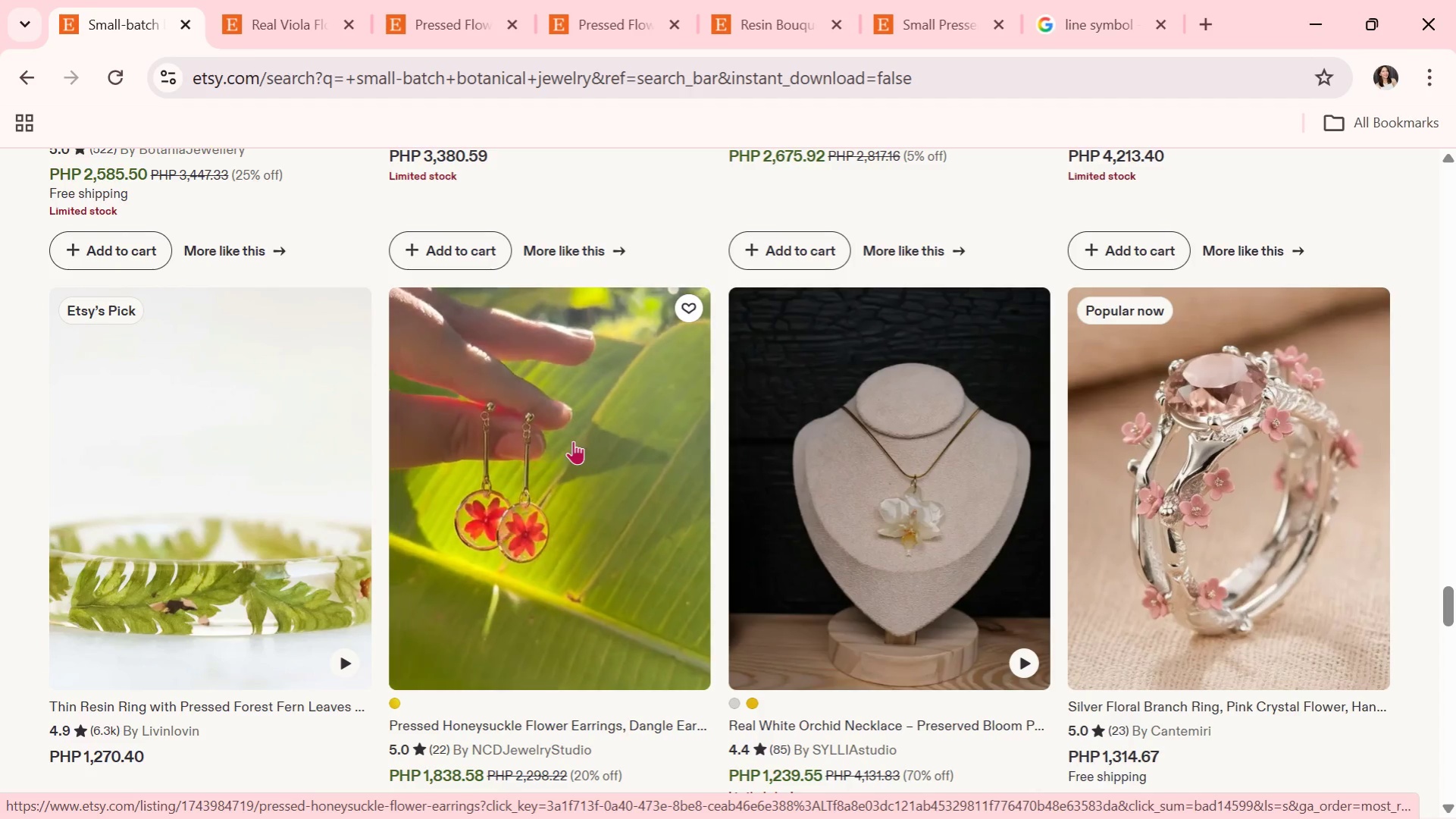 
wait(34.61)
 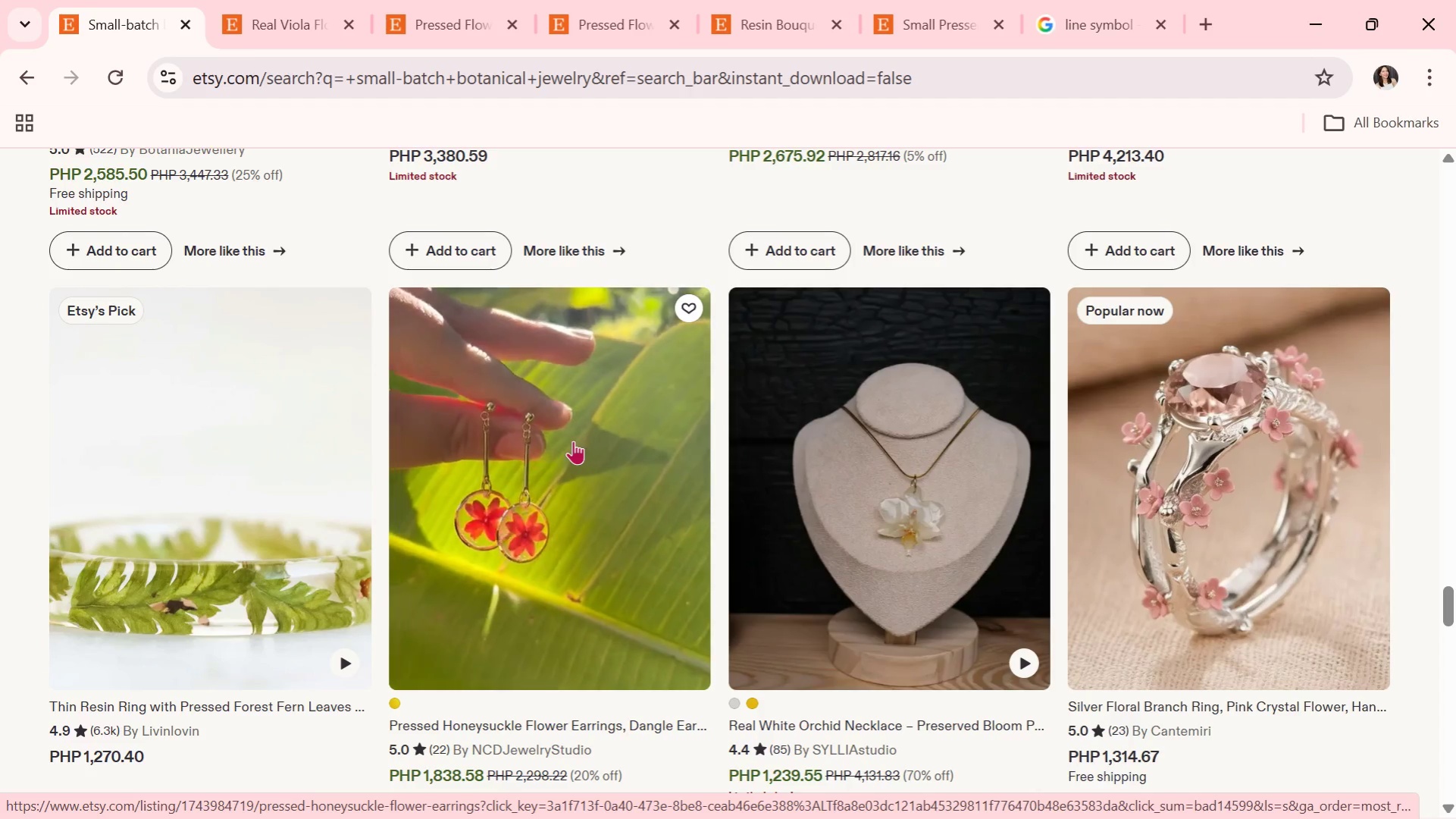 
scroll: coordinate [991, 373], scroll_direction: down, amount: 12.0
 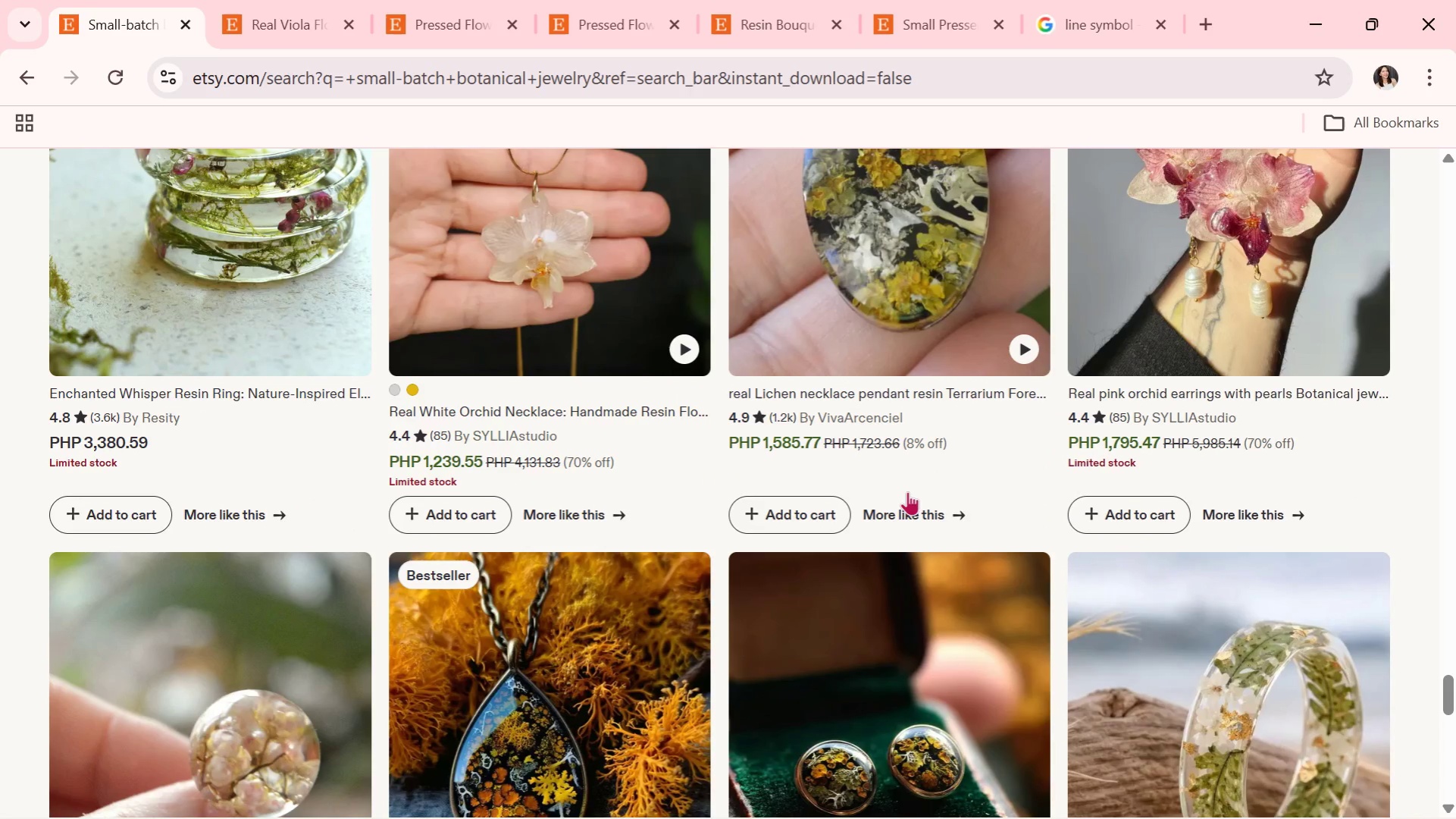 
wait(12.72)
 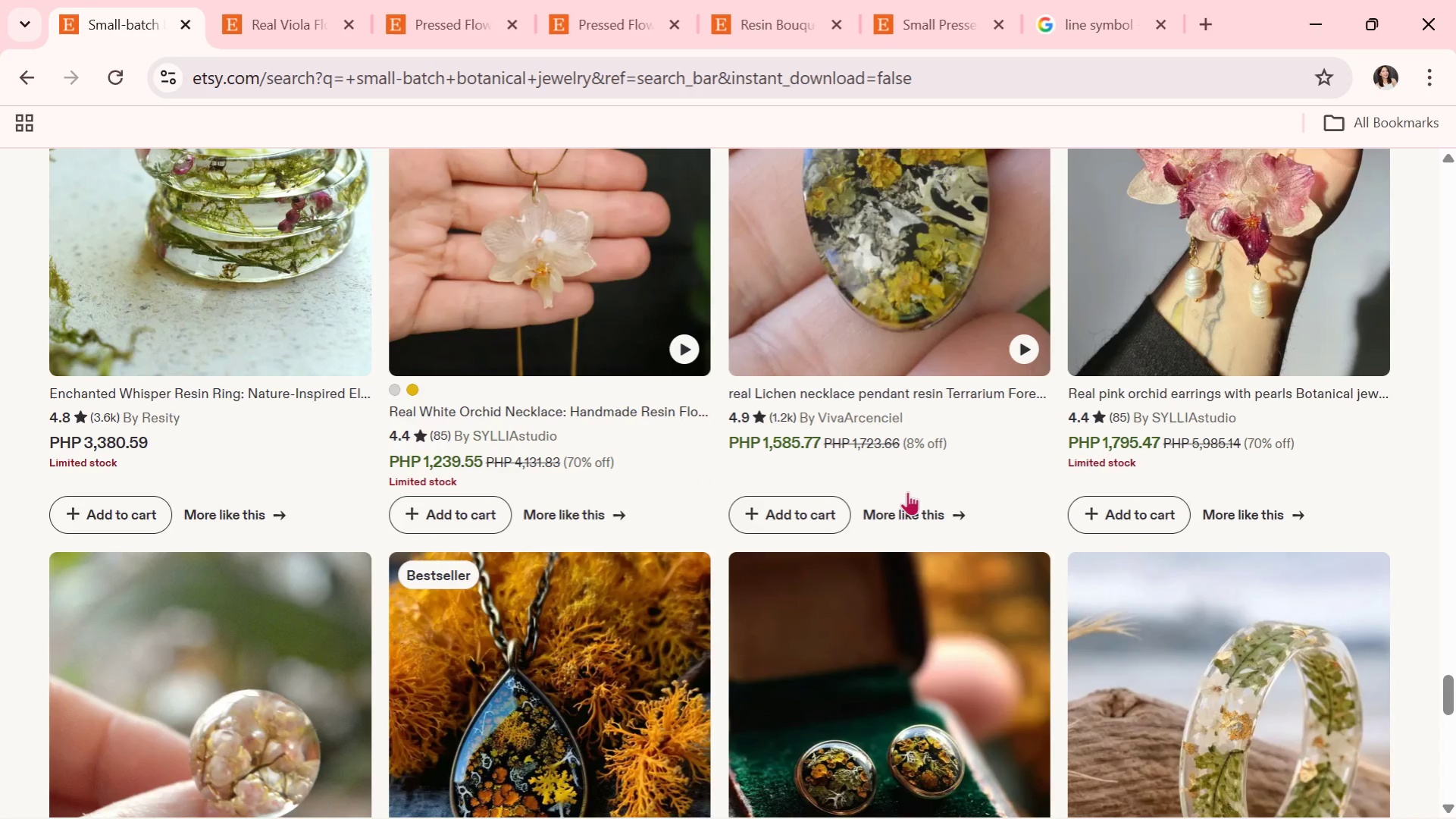 
scroll: coordinate [568, 538], scroll_direction: down, amount: 6.0
 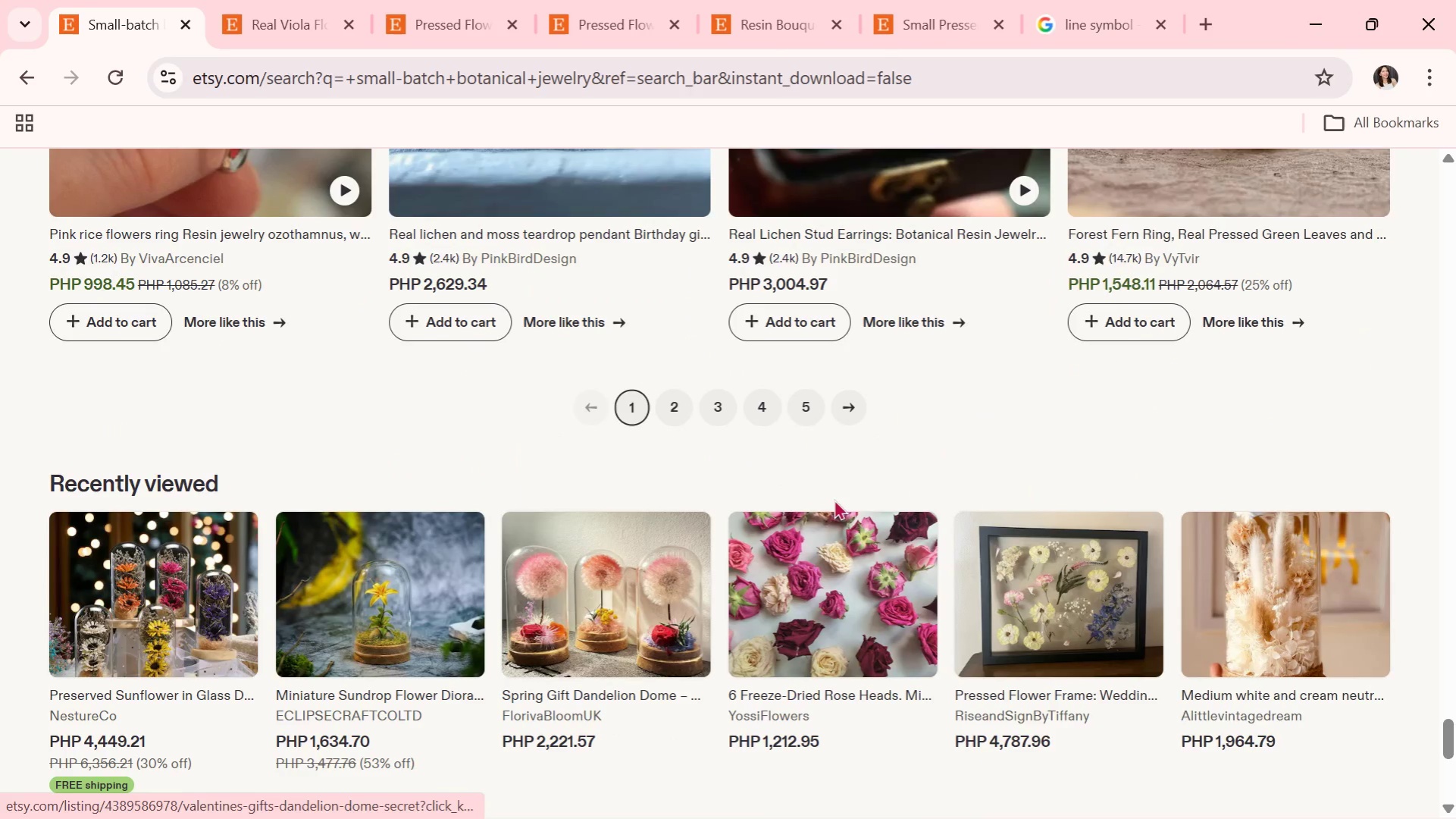 
key(Alt+Tab)
 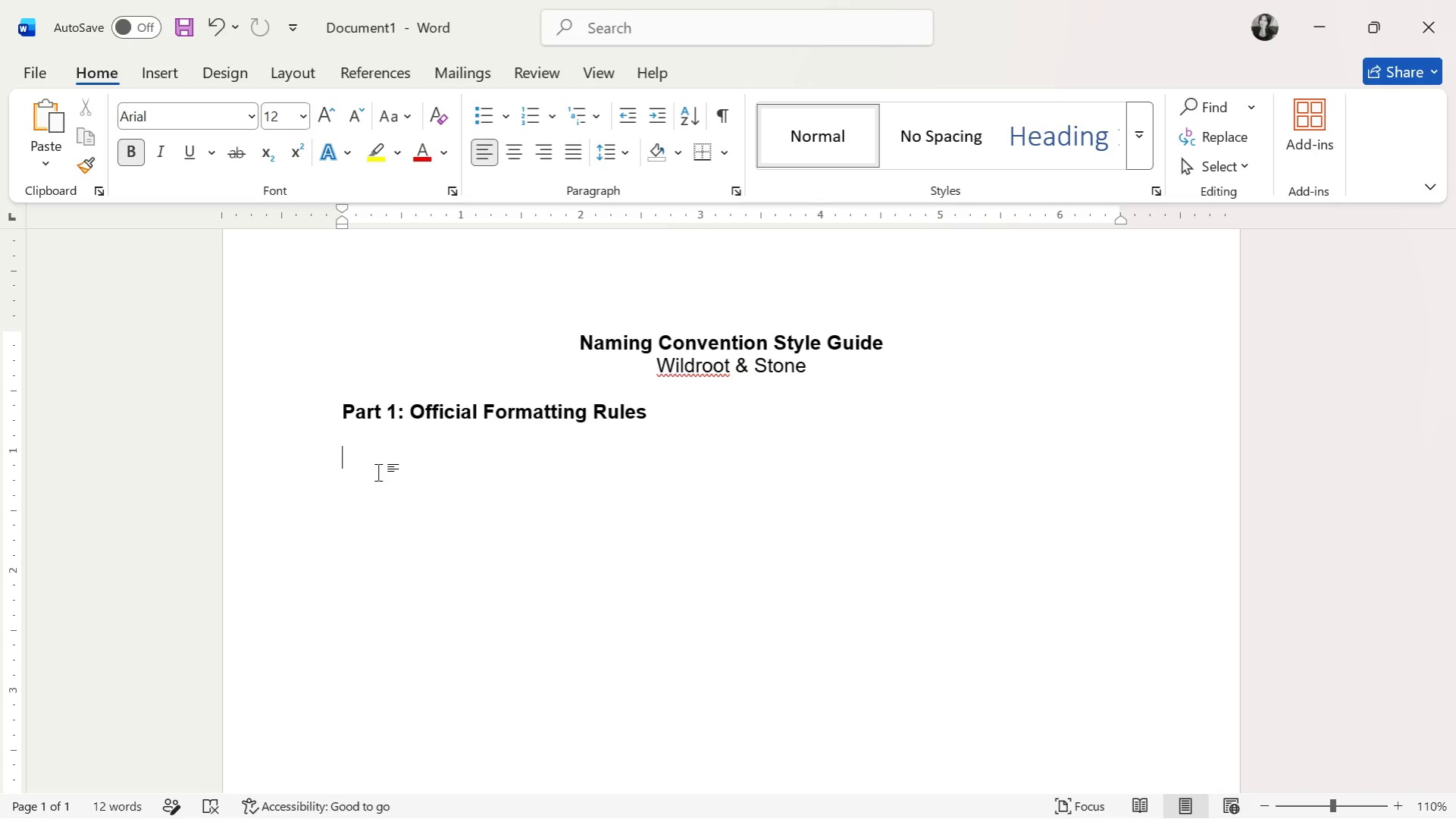 
wait(55.38)
 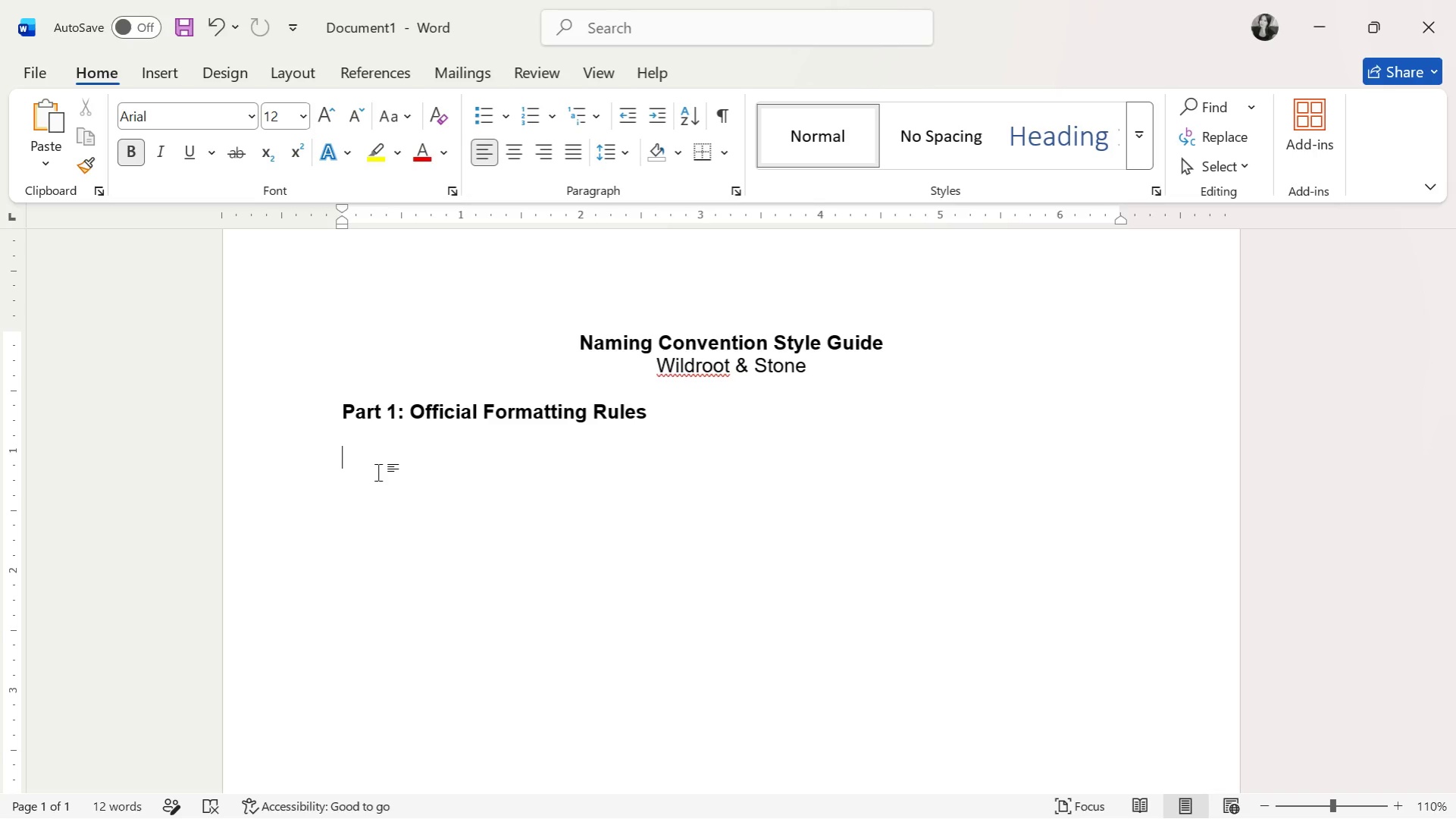 
key(1)
 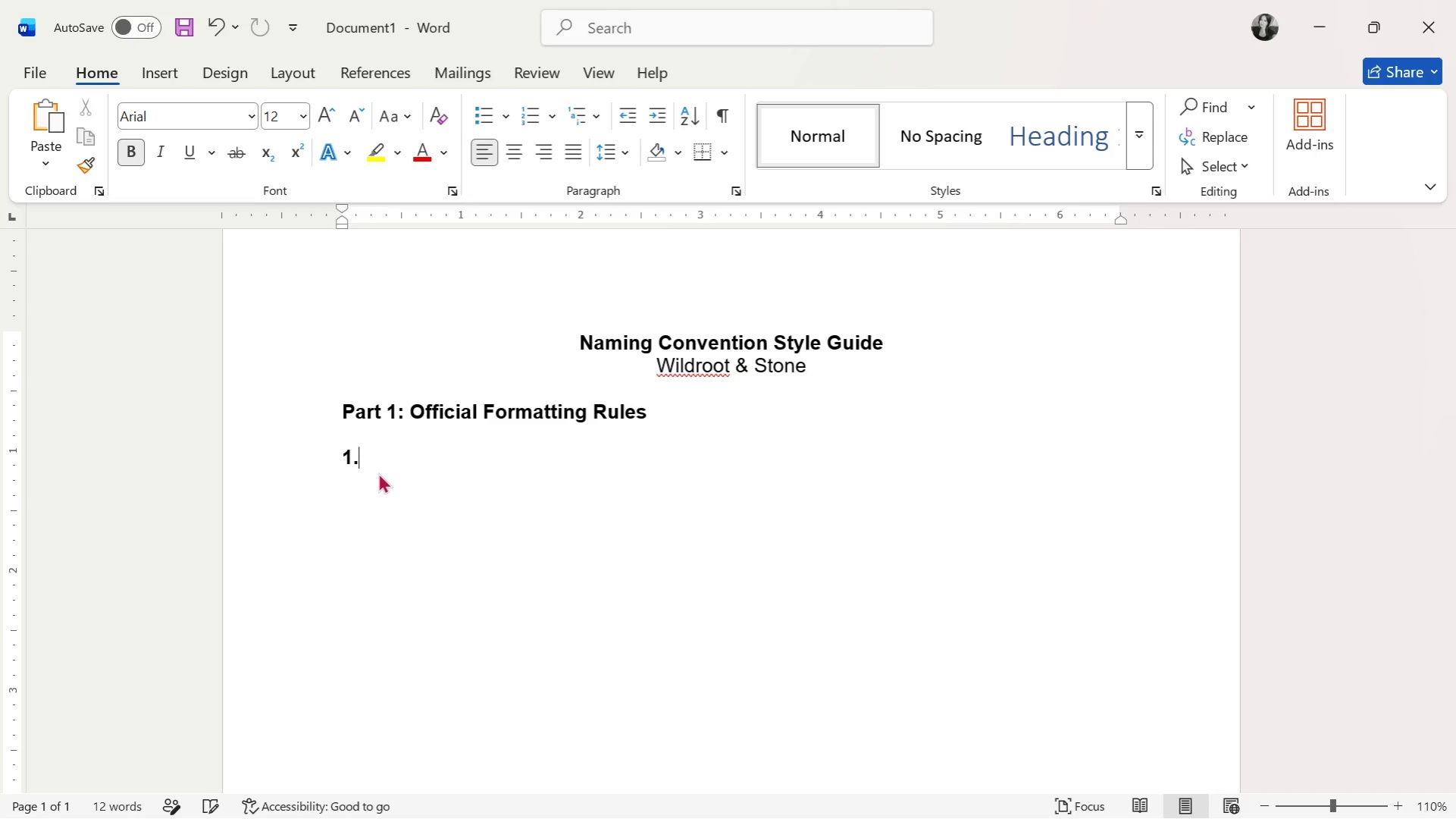 
key(Period)
 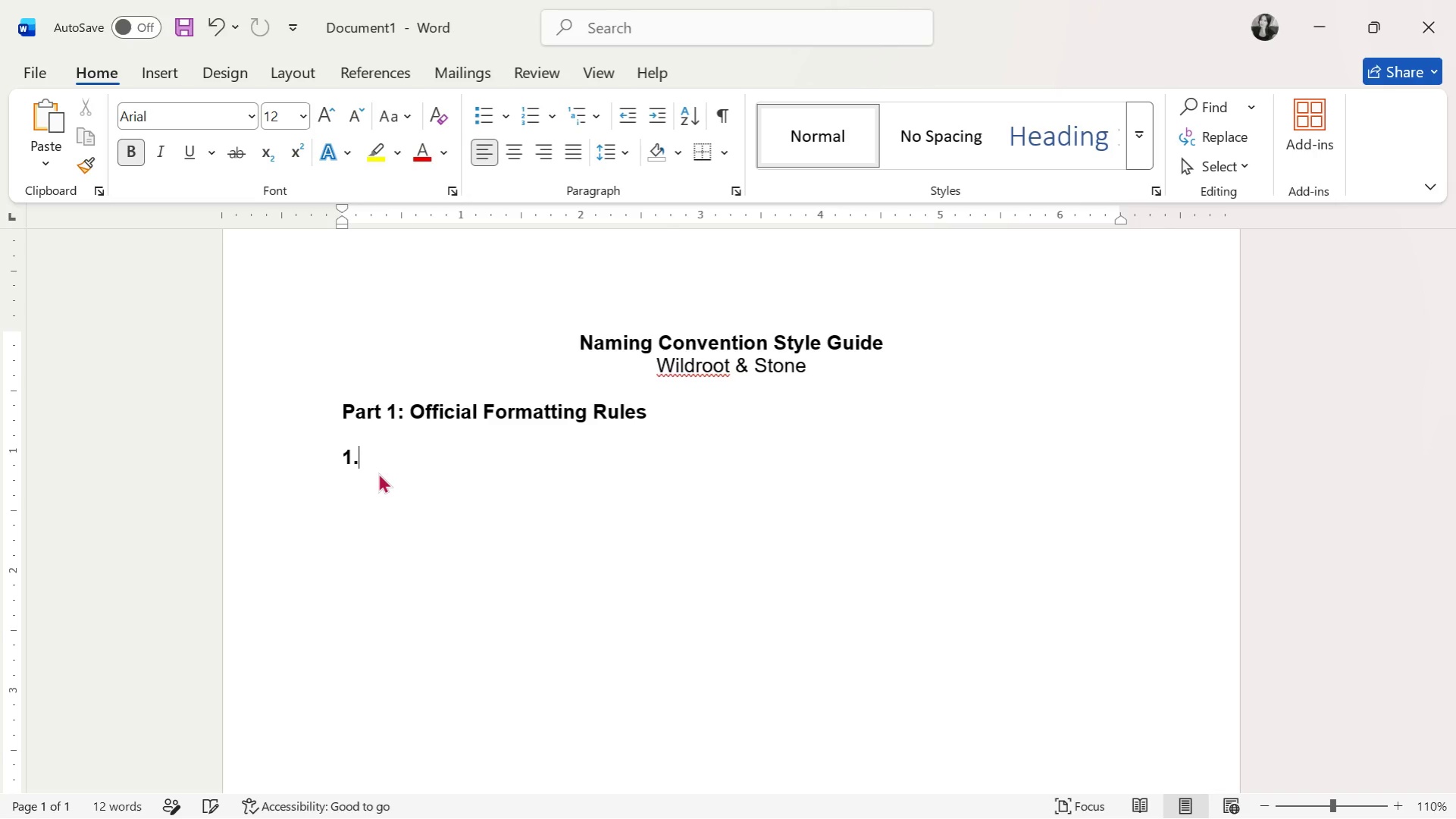 
key(Space)
 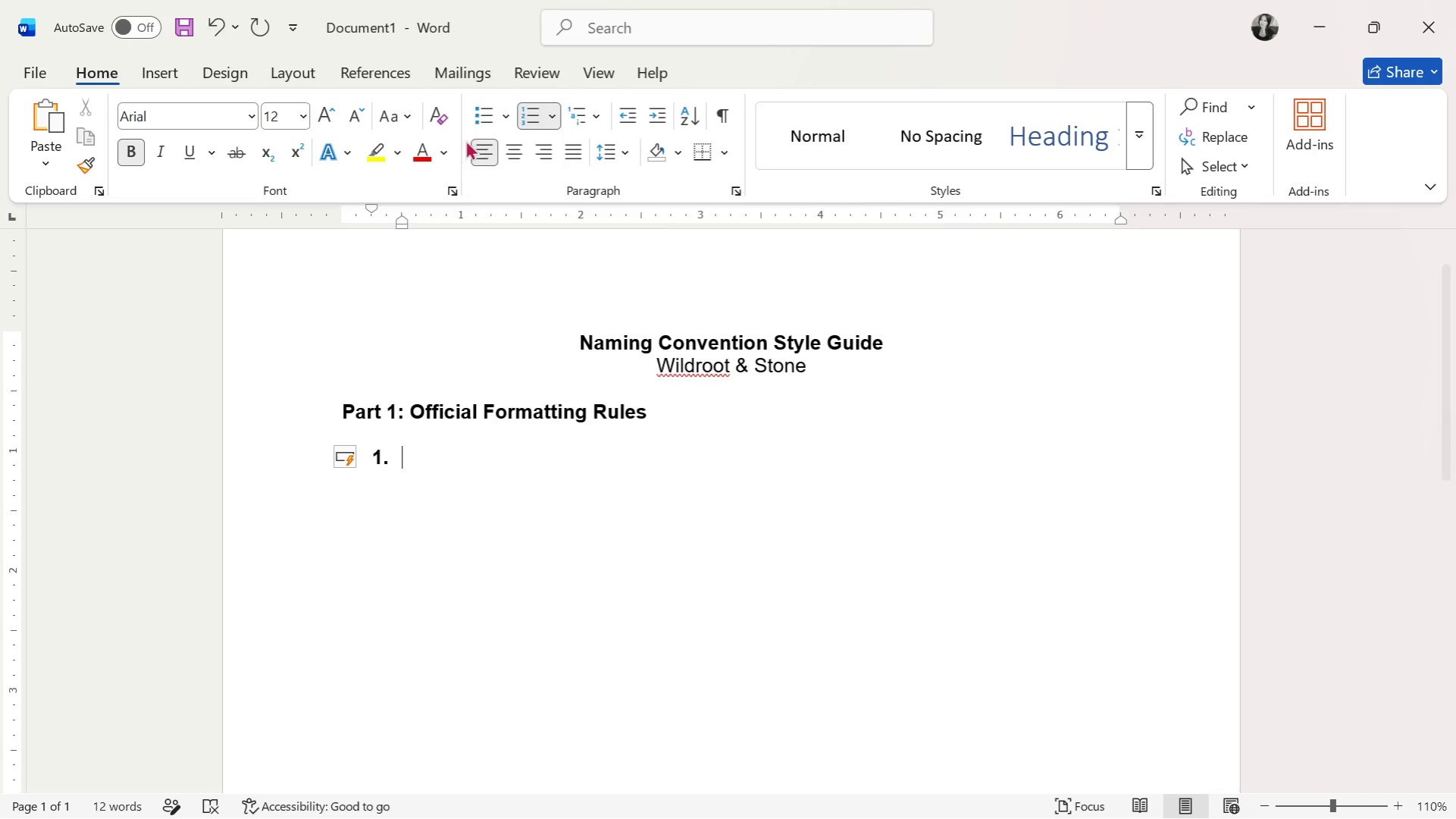 
left_click([633, 110])
 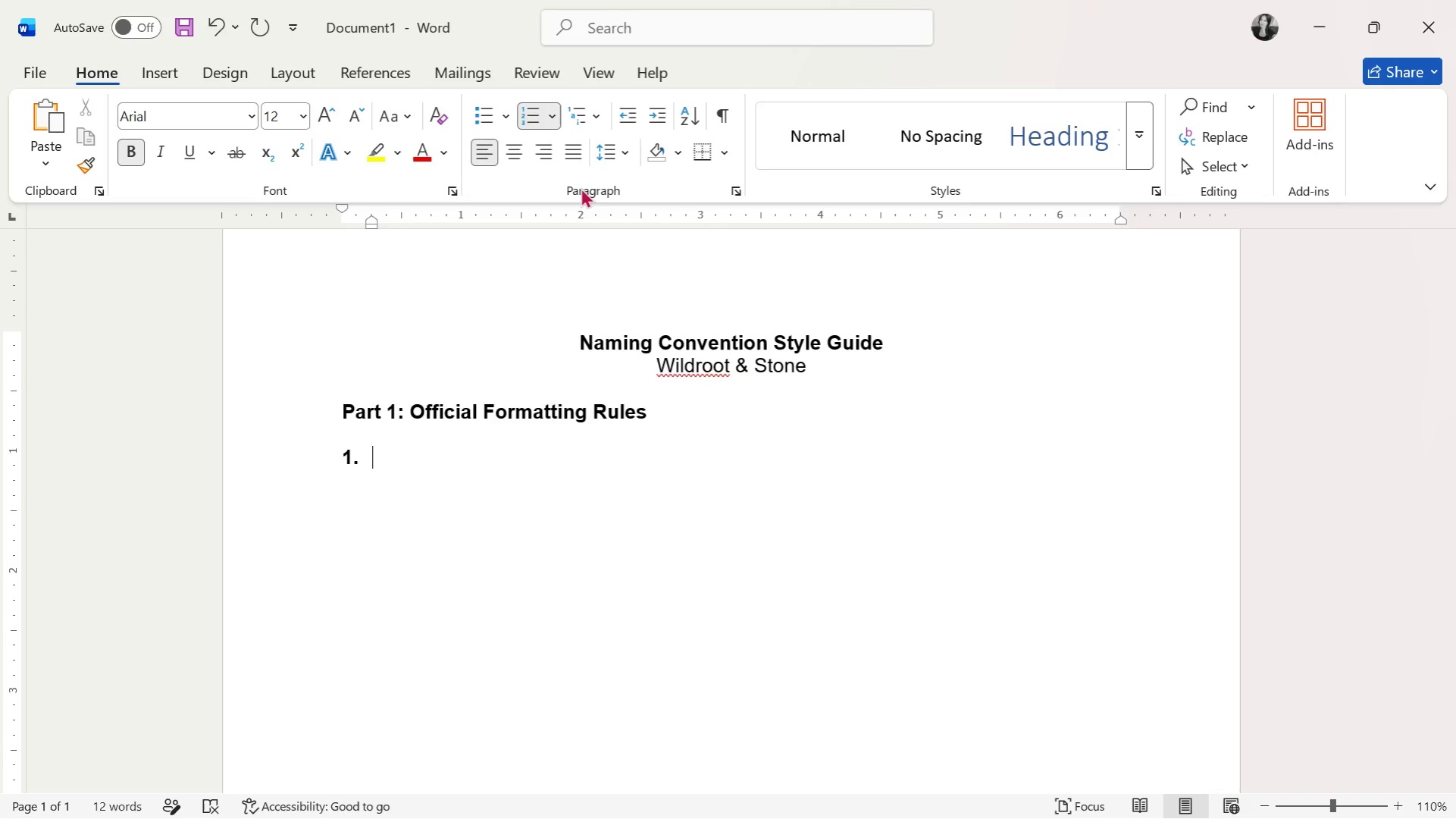 
type(a)
key(Backspace)
type(Approb)
key(Backspace)
type(ved Separator)
 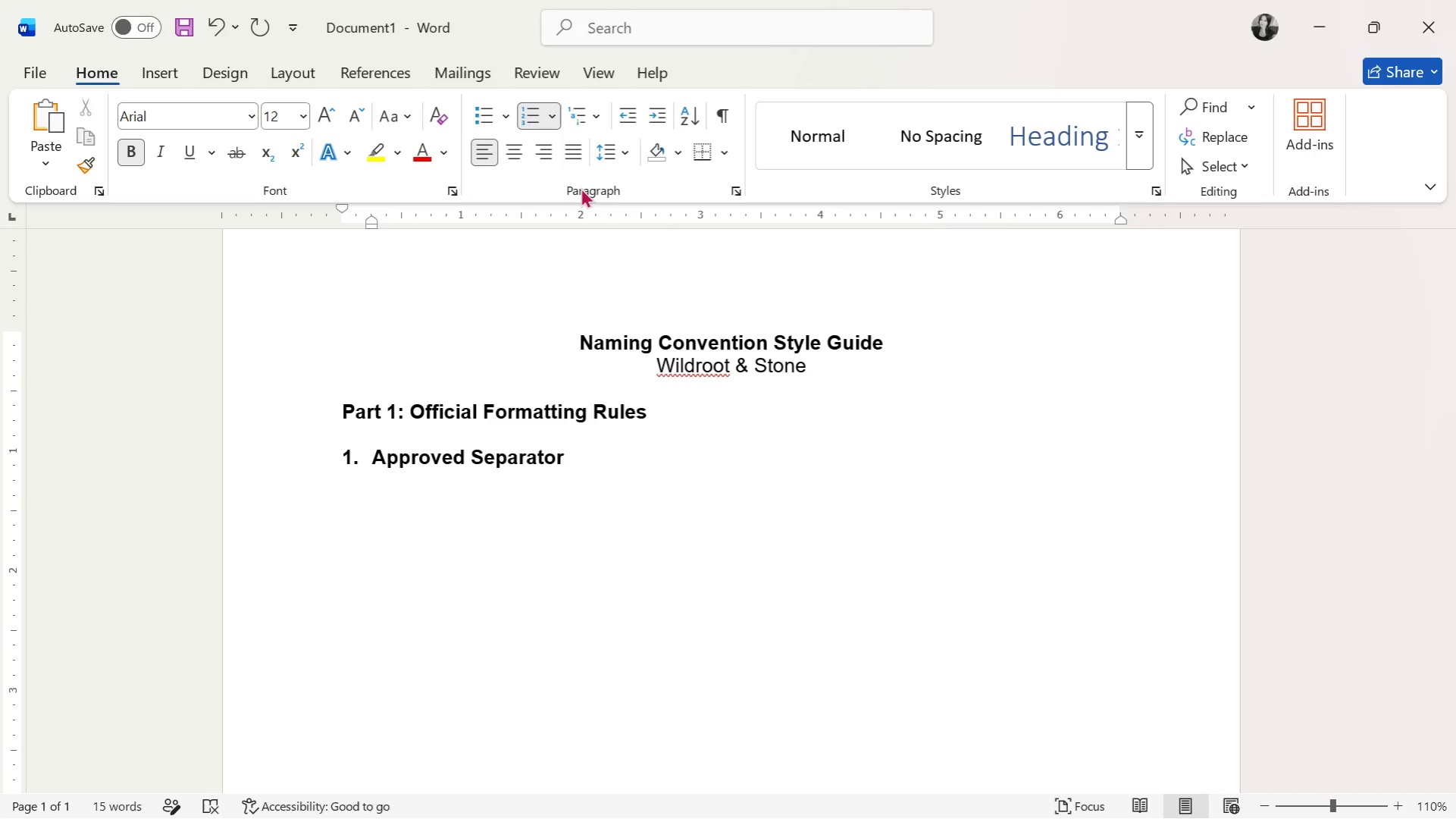 
key(Enter)
 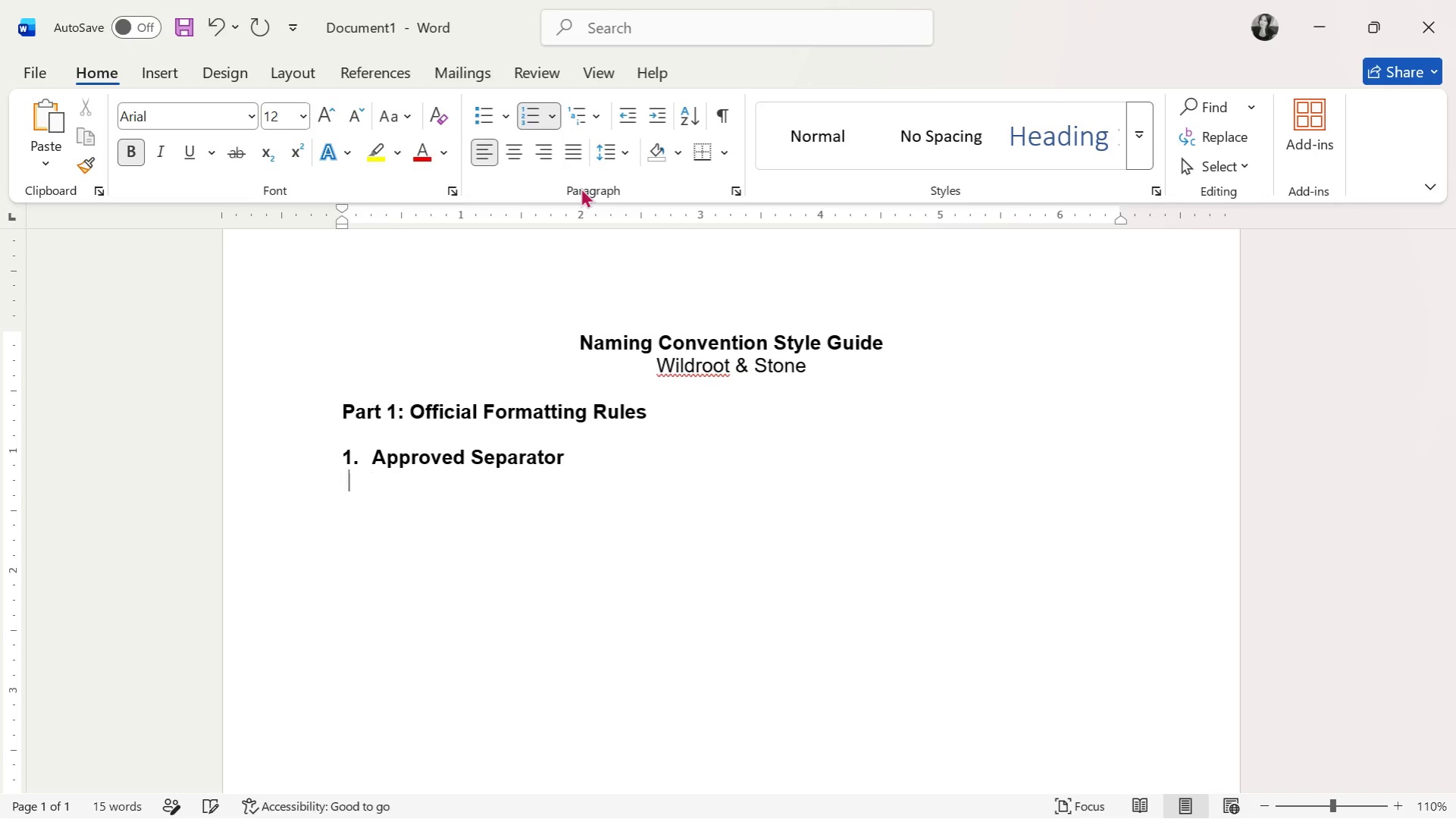 
key(Enter)
 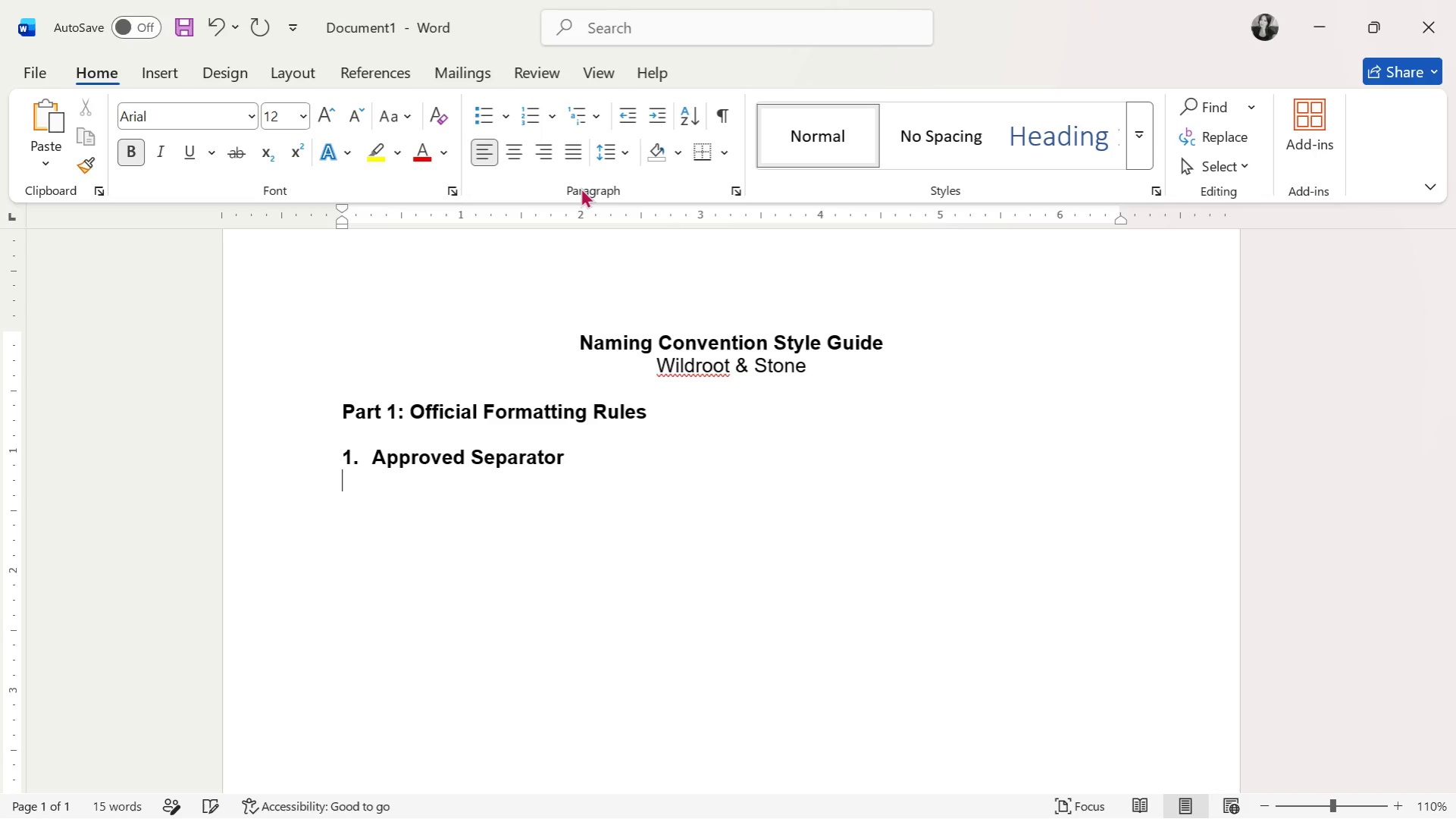 
key(Enter)
 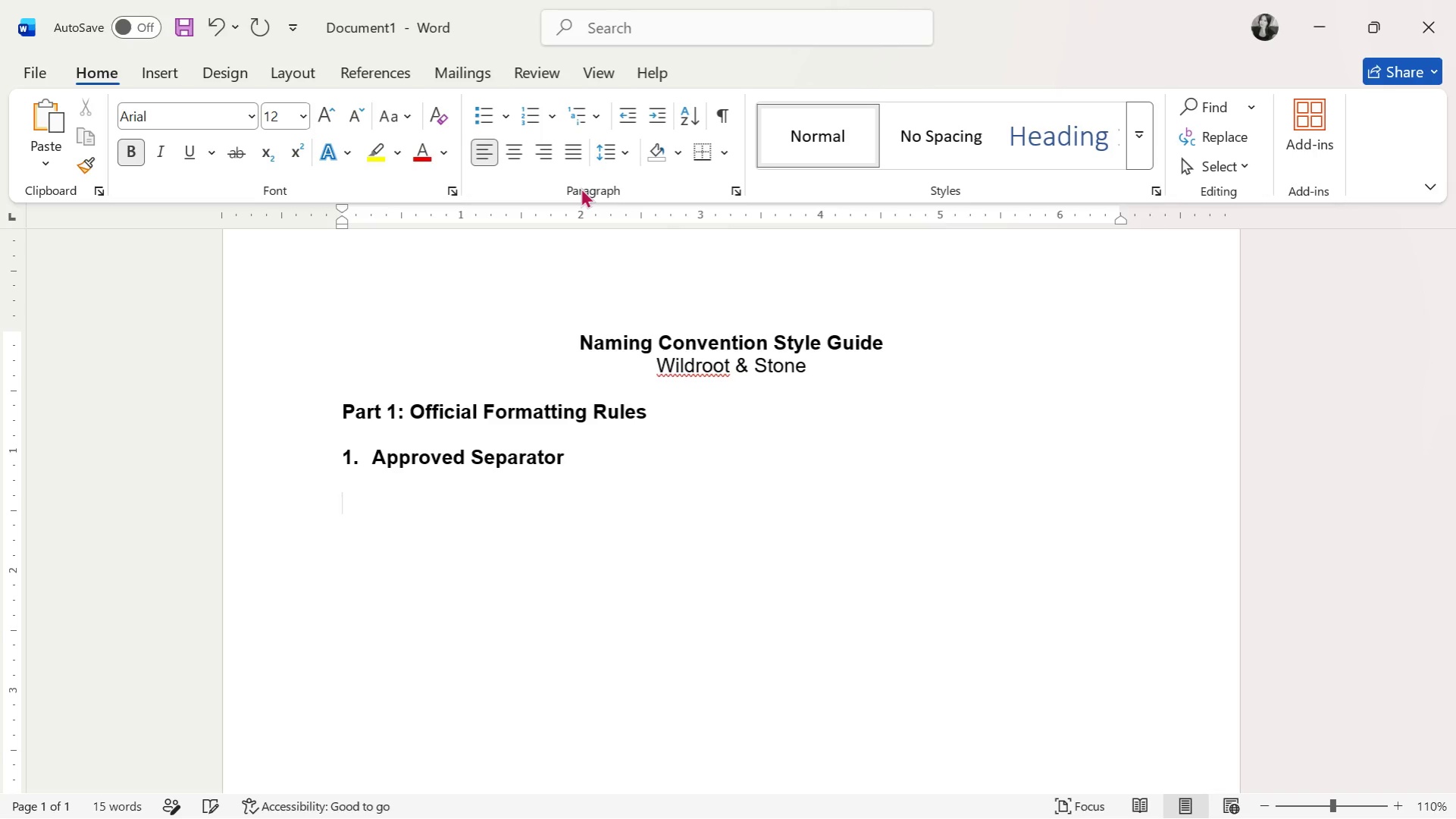 
key(Control+ControlLeft)
 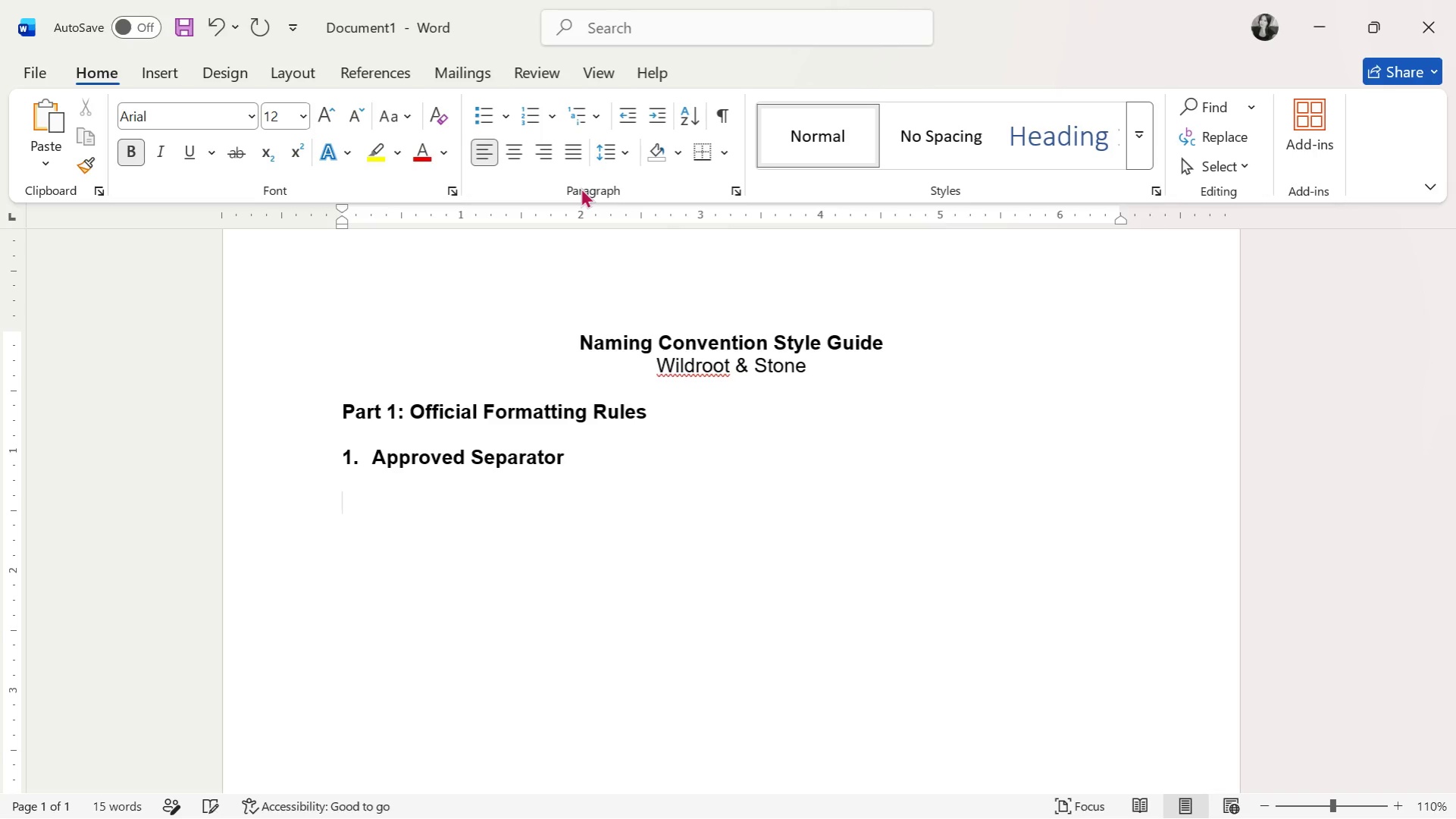 
key(Control+B)
 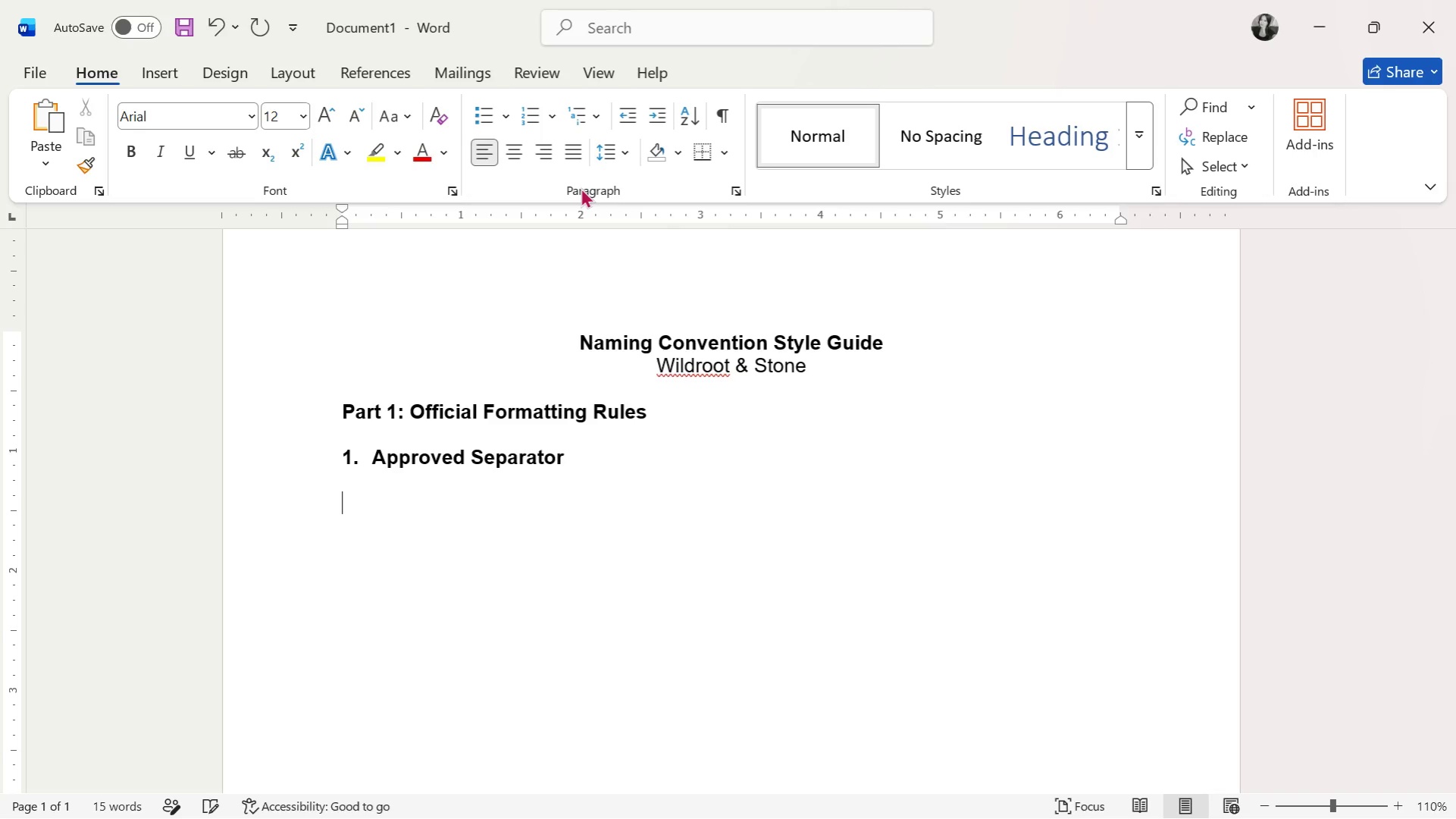 
type(Use:)
 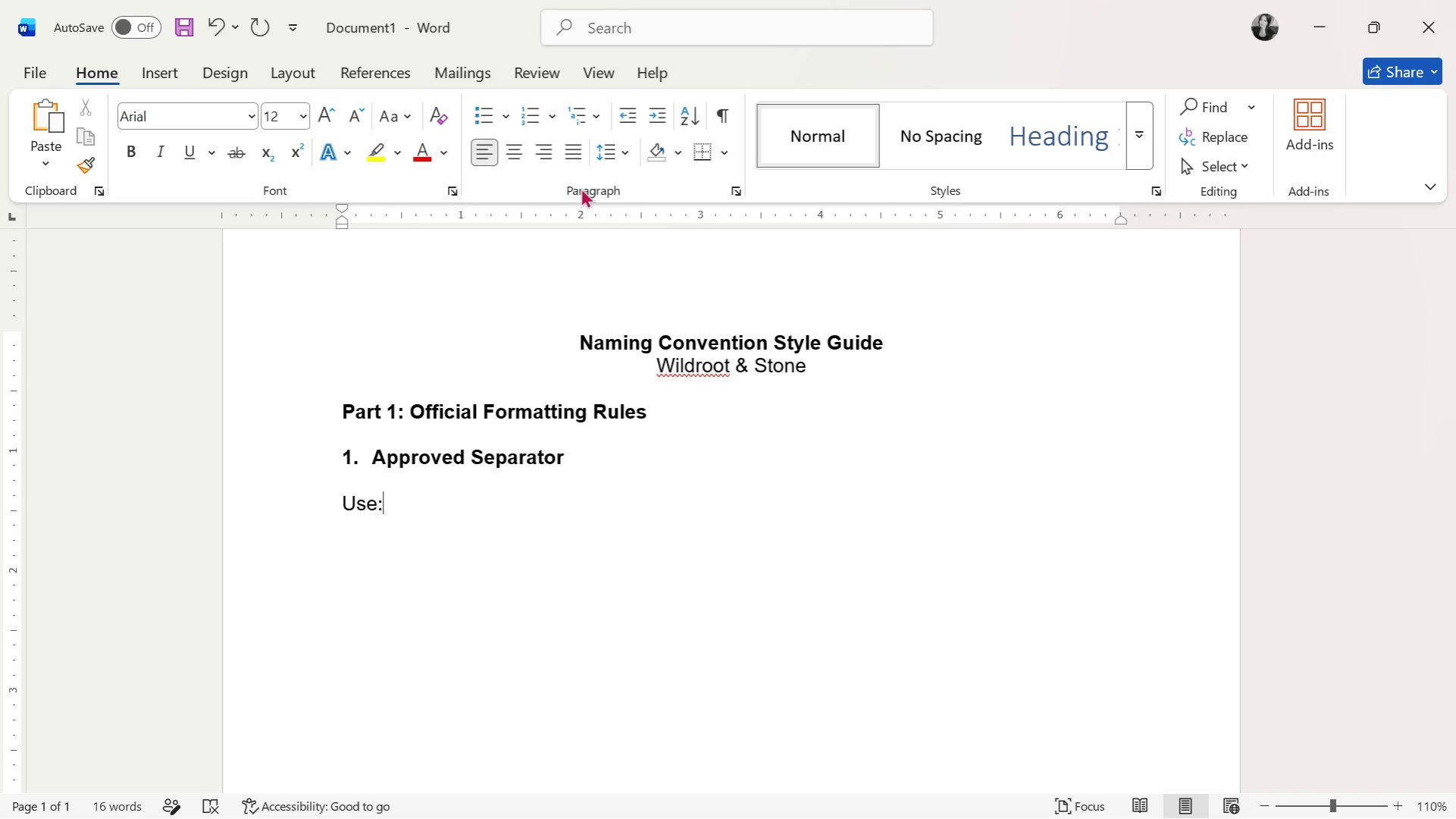 
key(Enter)
 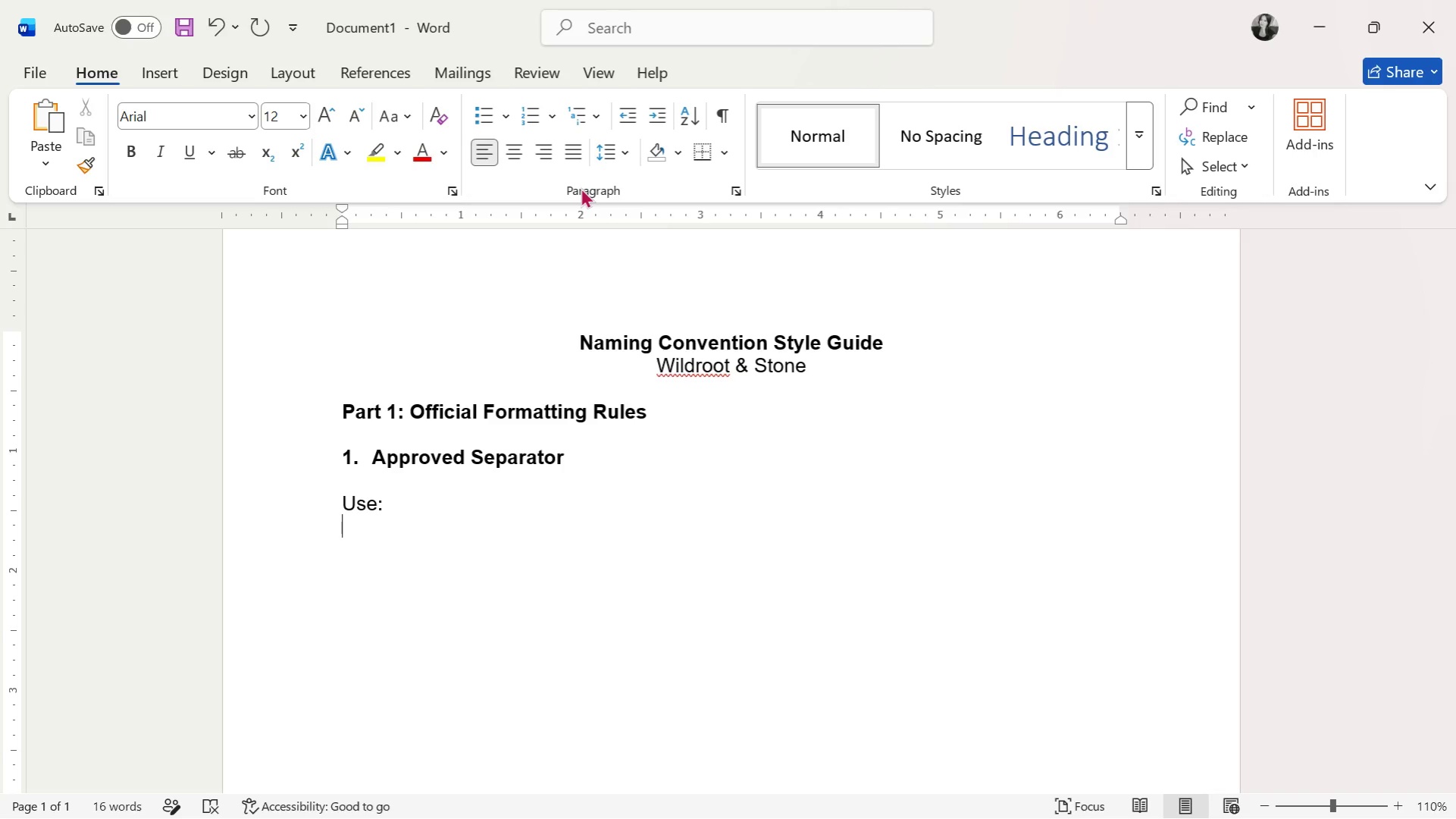 
wait(7.58)
 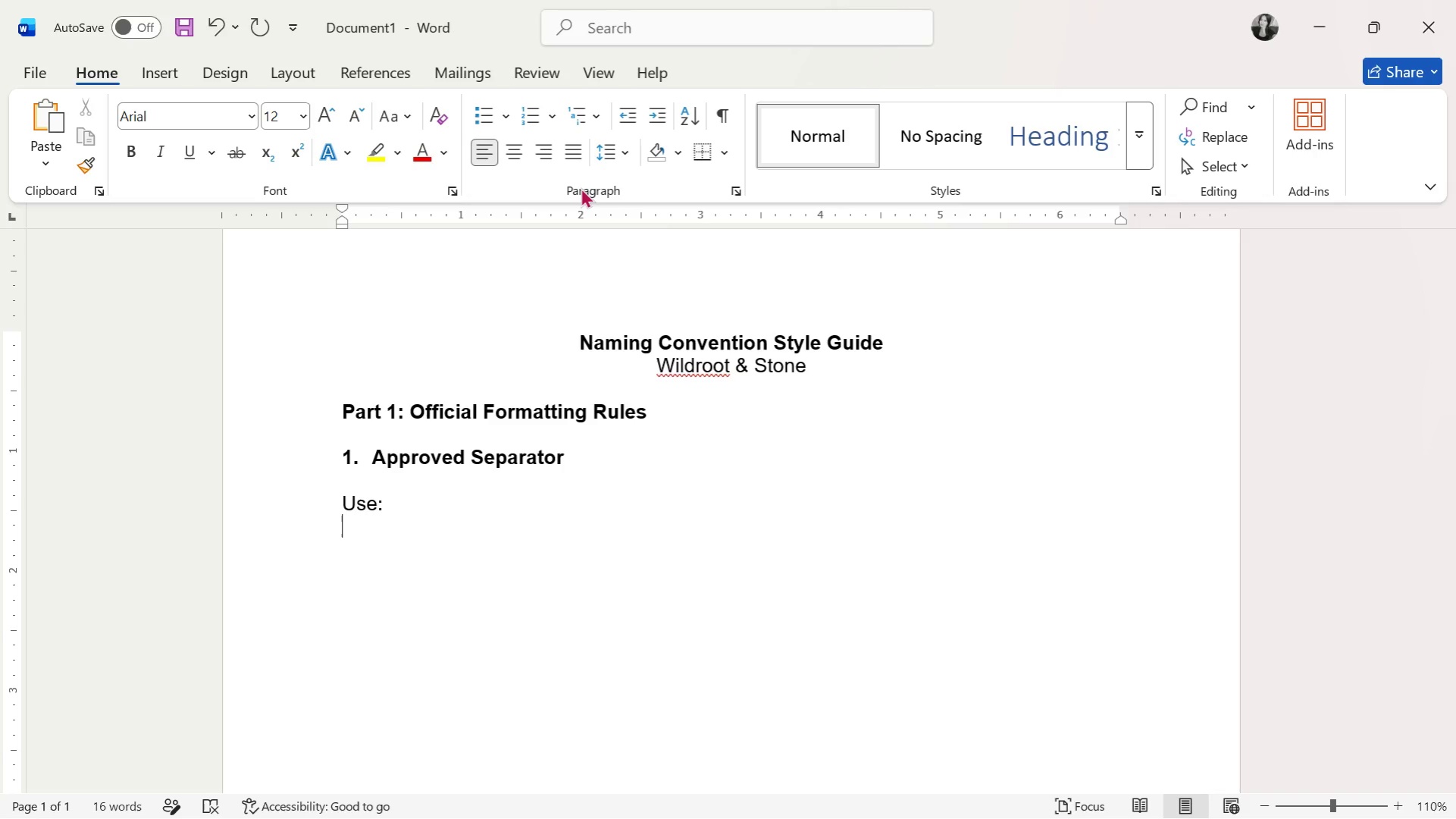 
key(Control+ControlLeft)
 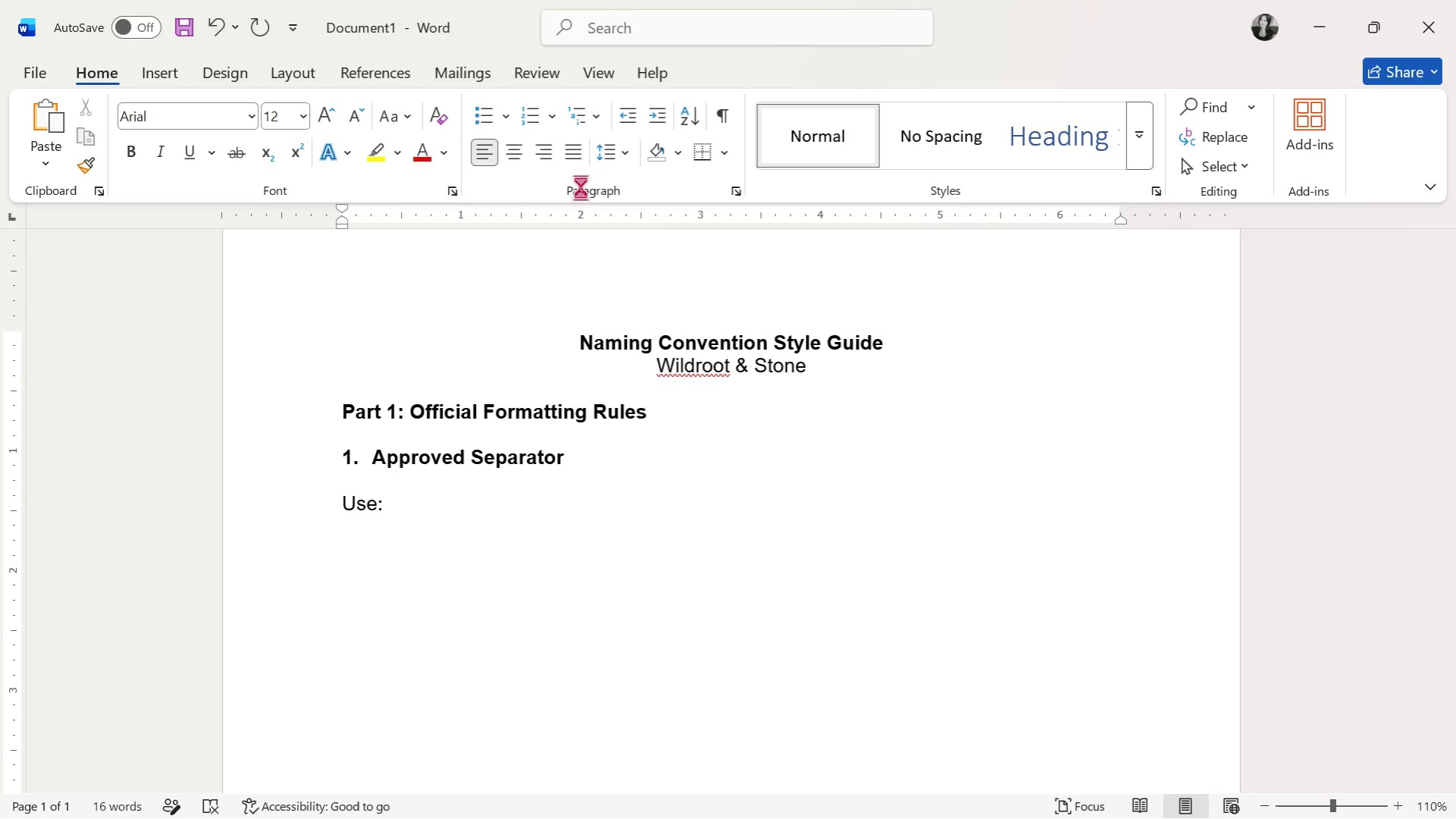 
key(Control+V)
 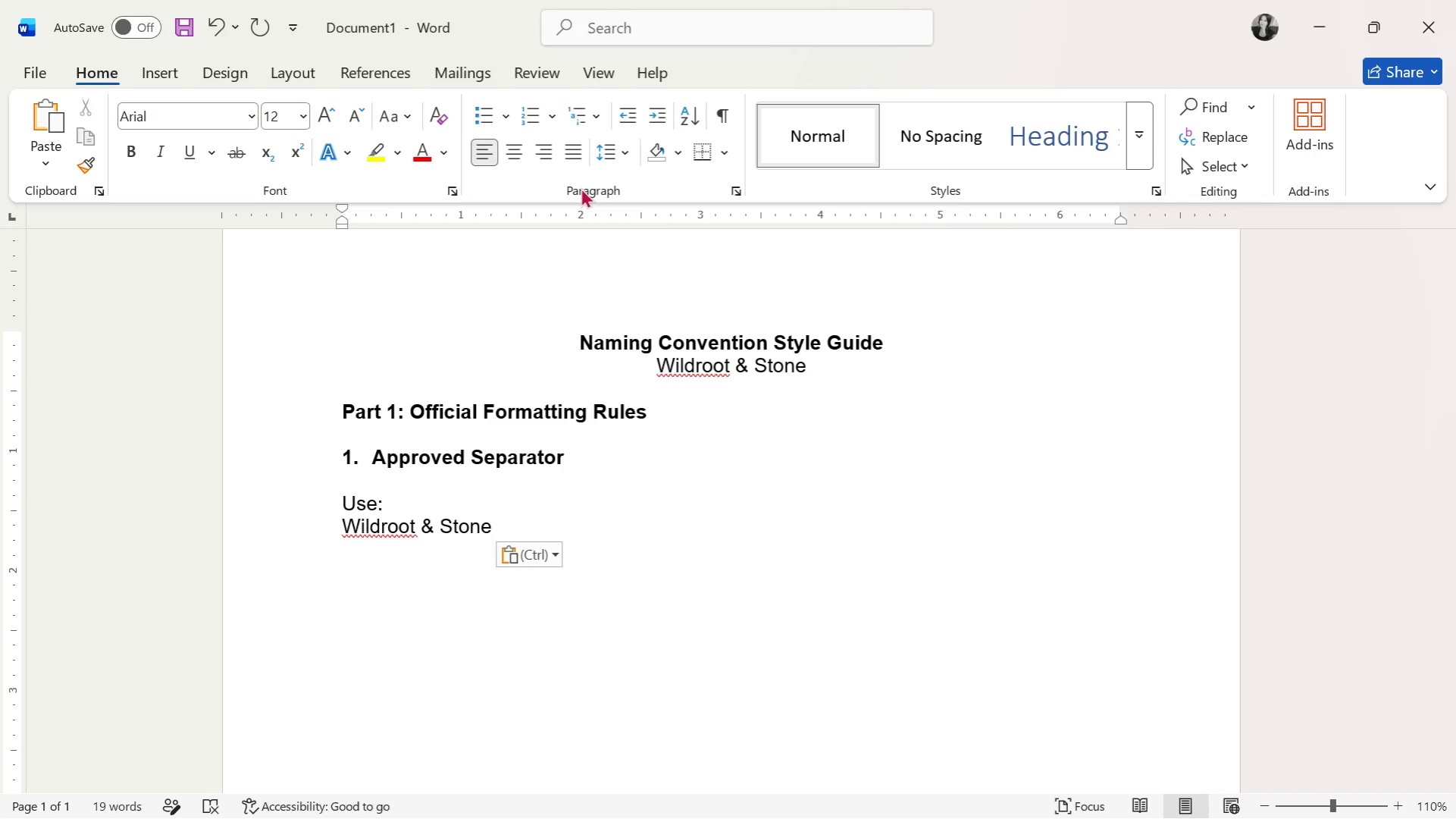 
key(Control+Z)
 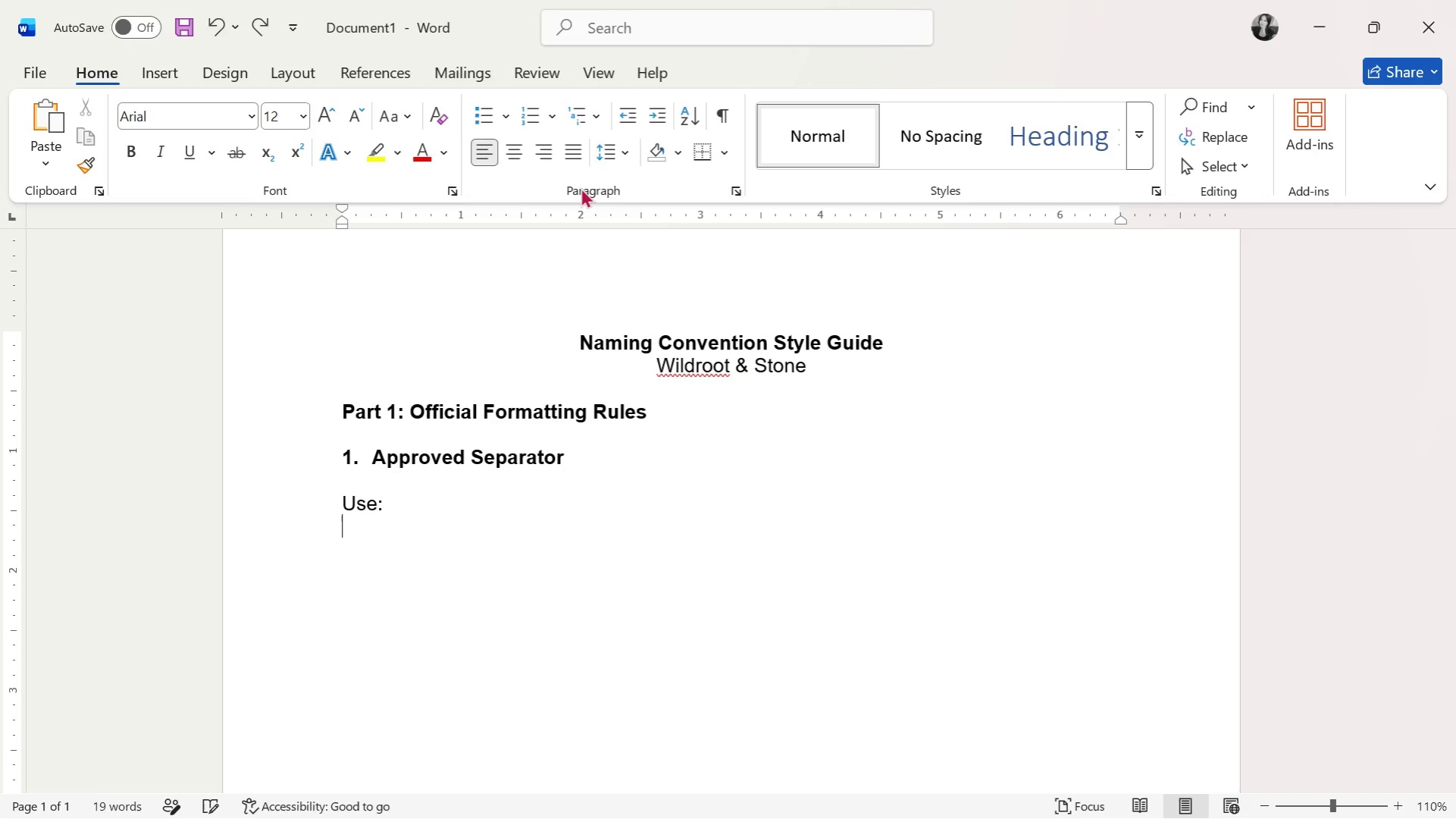 
key(Meta+MetaLeft)
 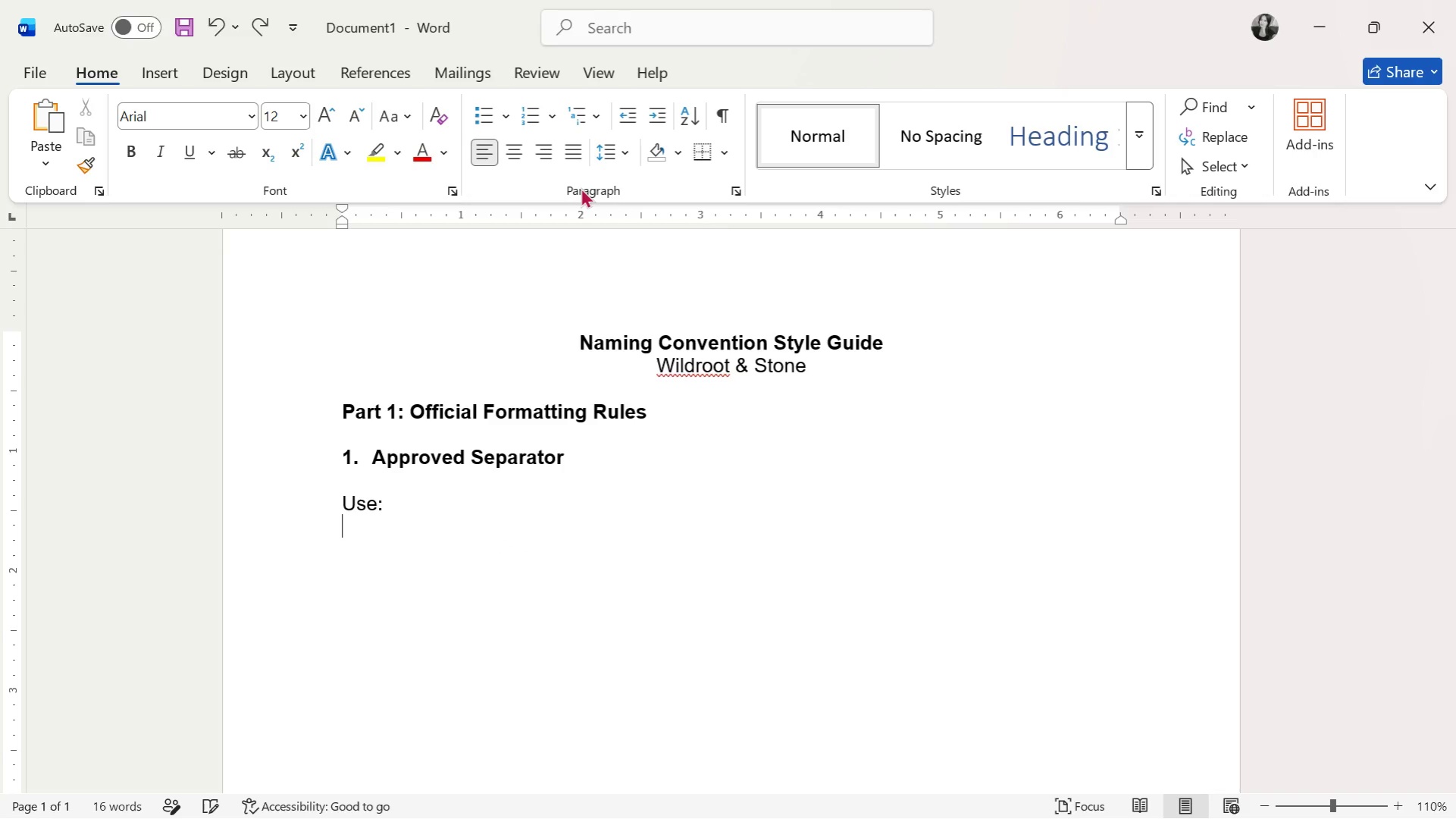 
key(Meta+Tab)
 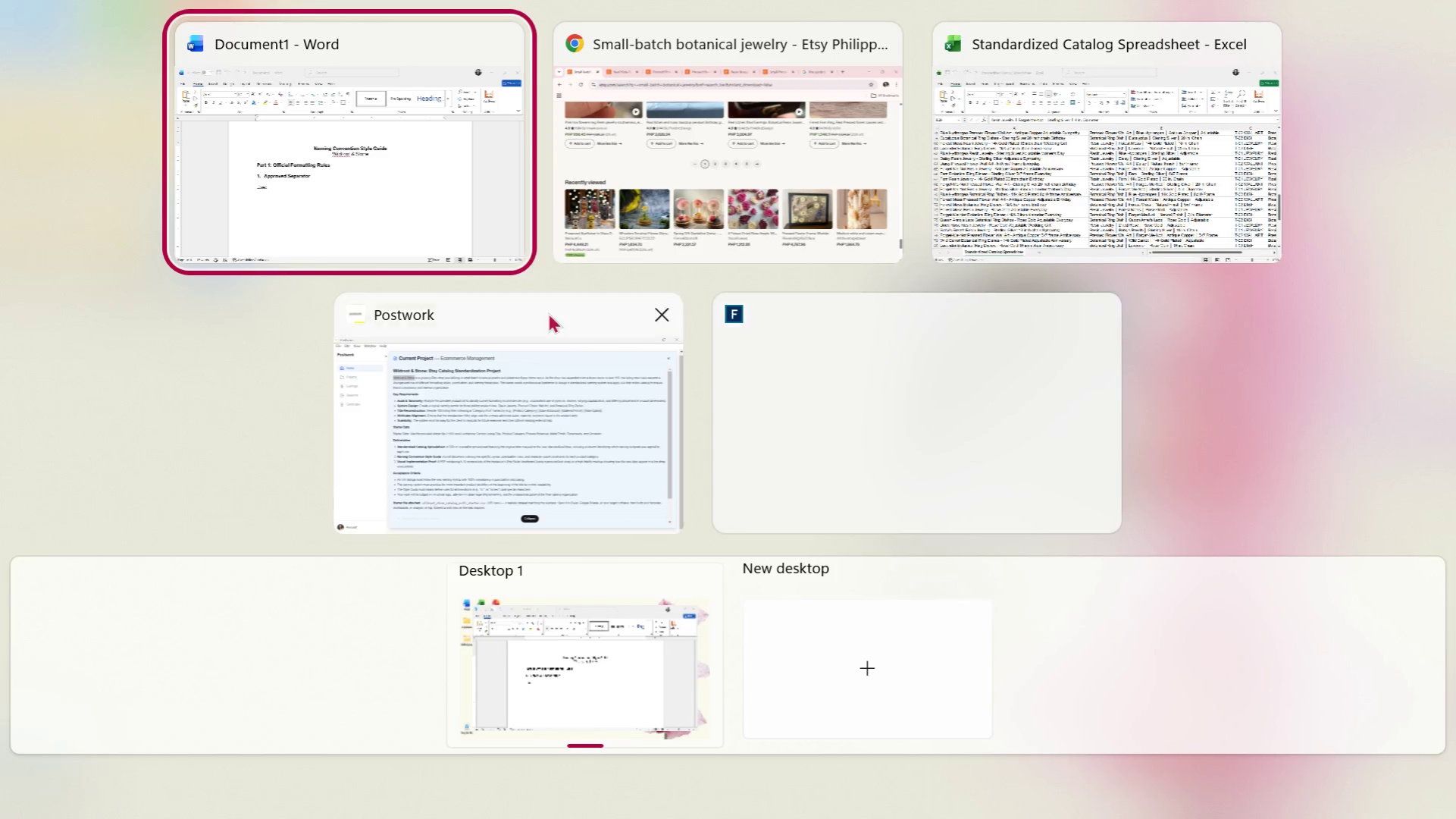 
left_click([1099, 126])
 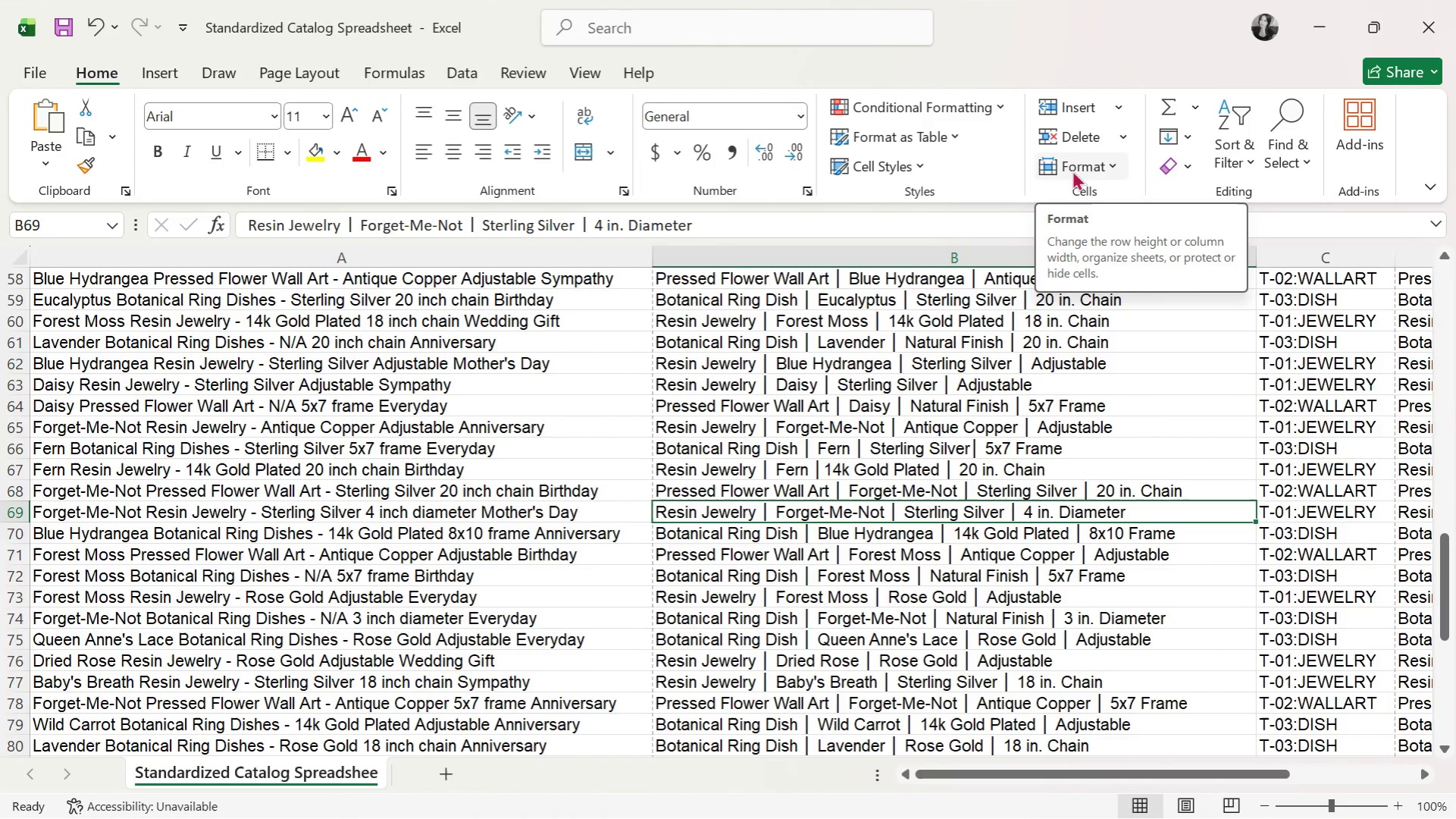 
wait(43.45)
 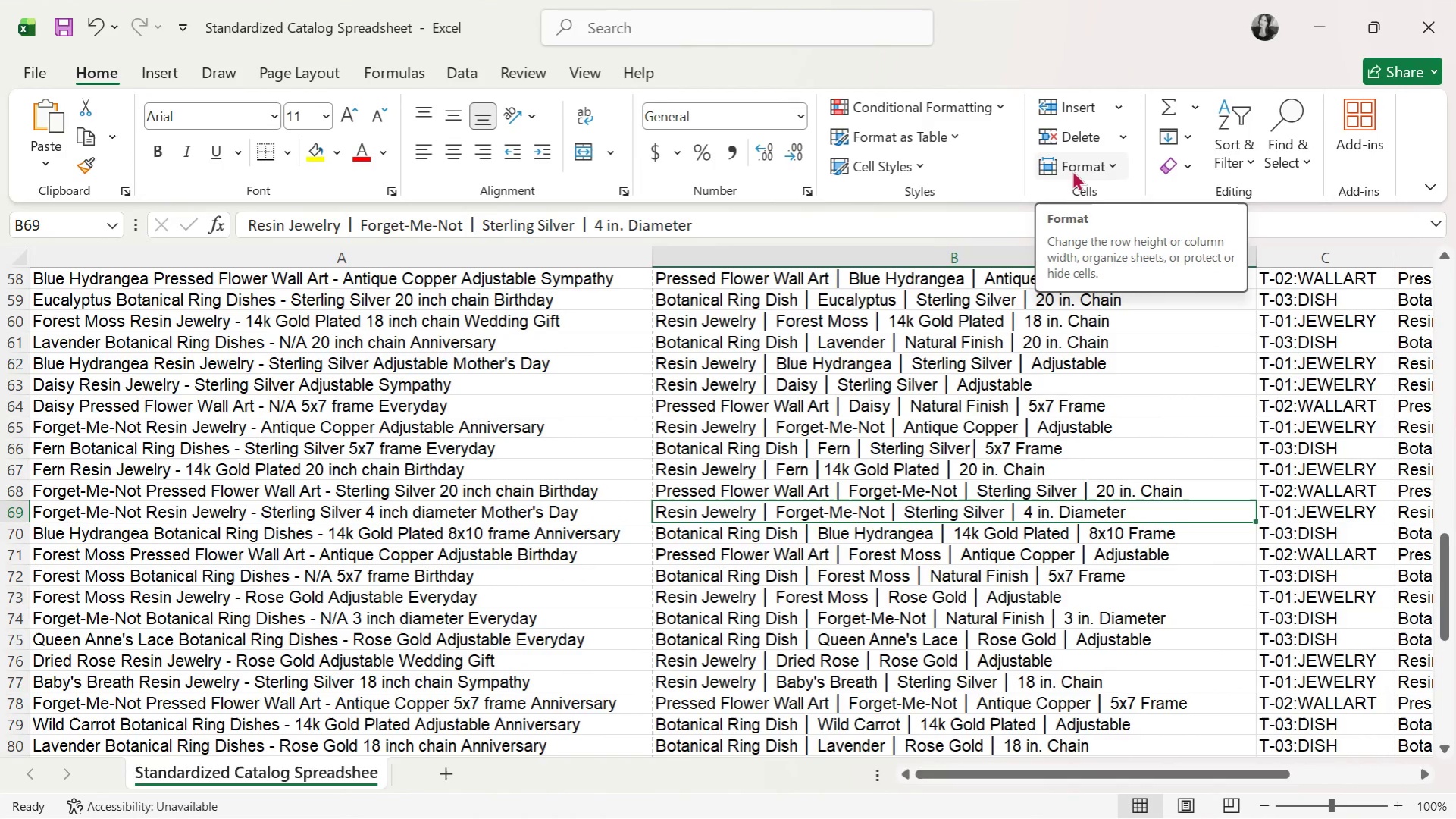 
left_click([909, 604])
 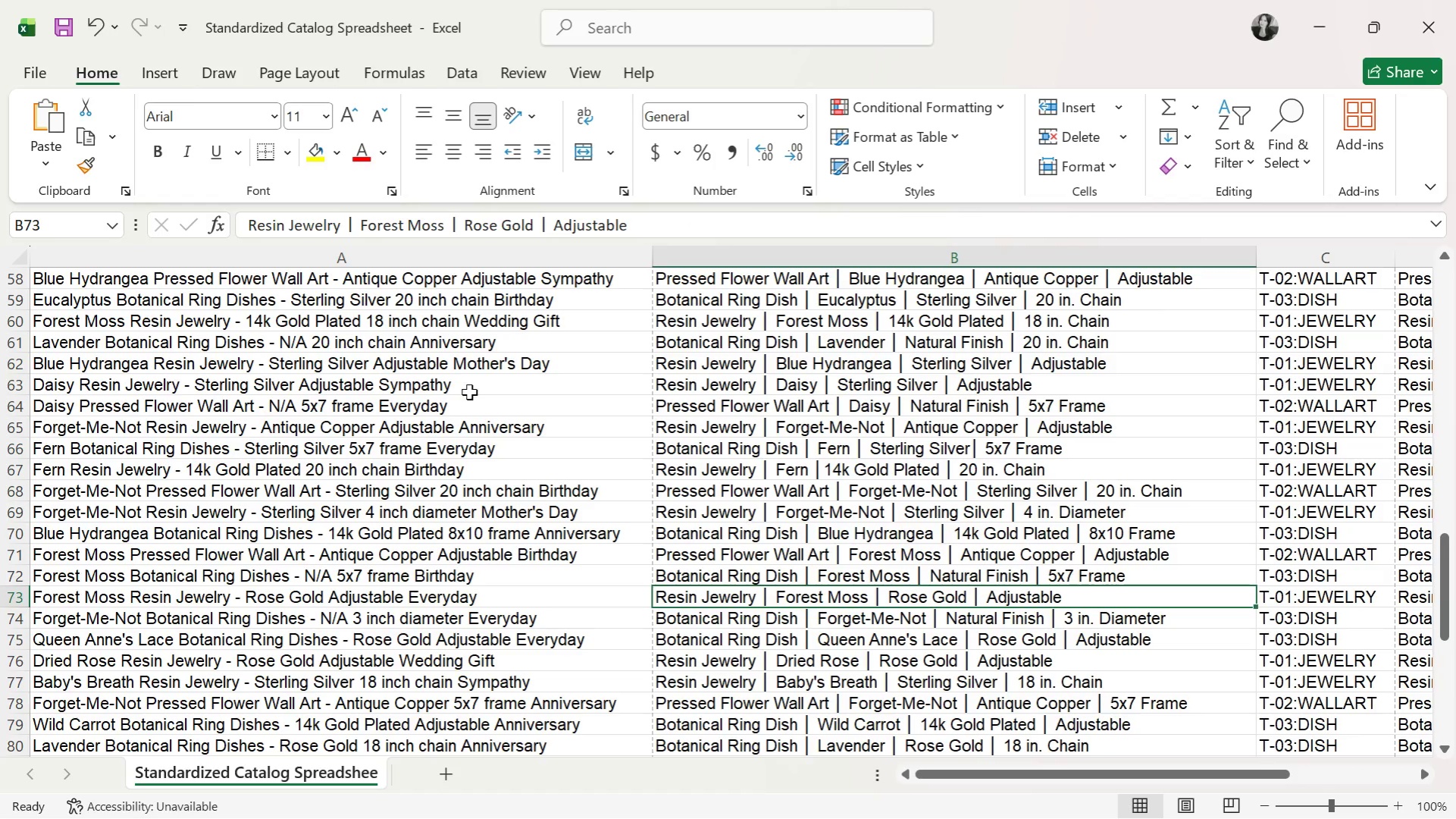 
key(Alt+Tab)
 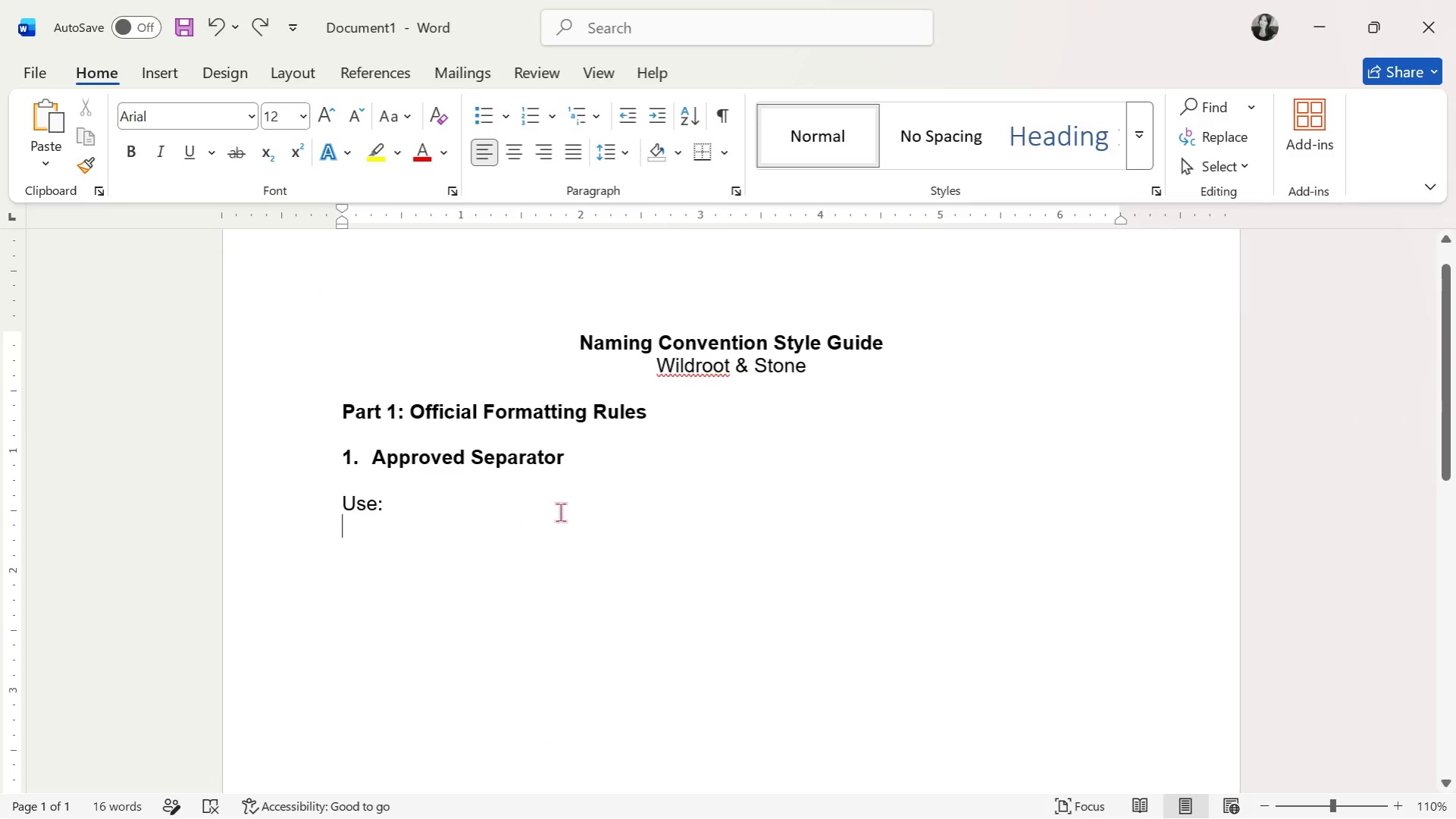 
key(Alt+AltLeft)
 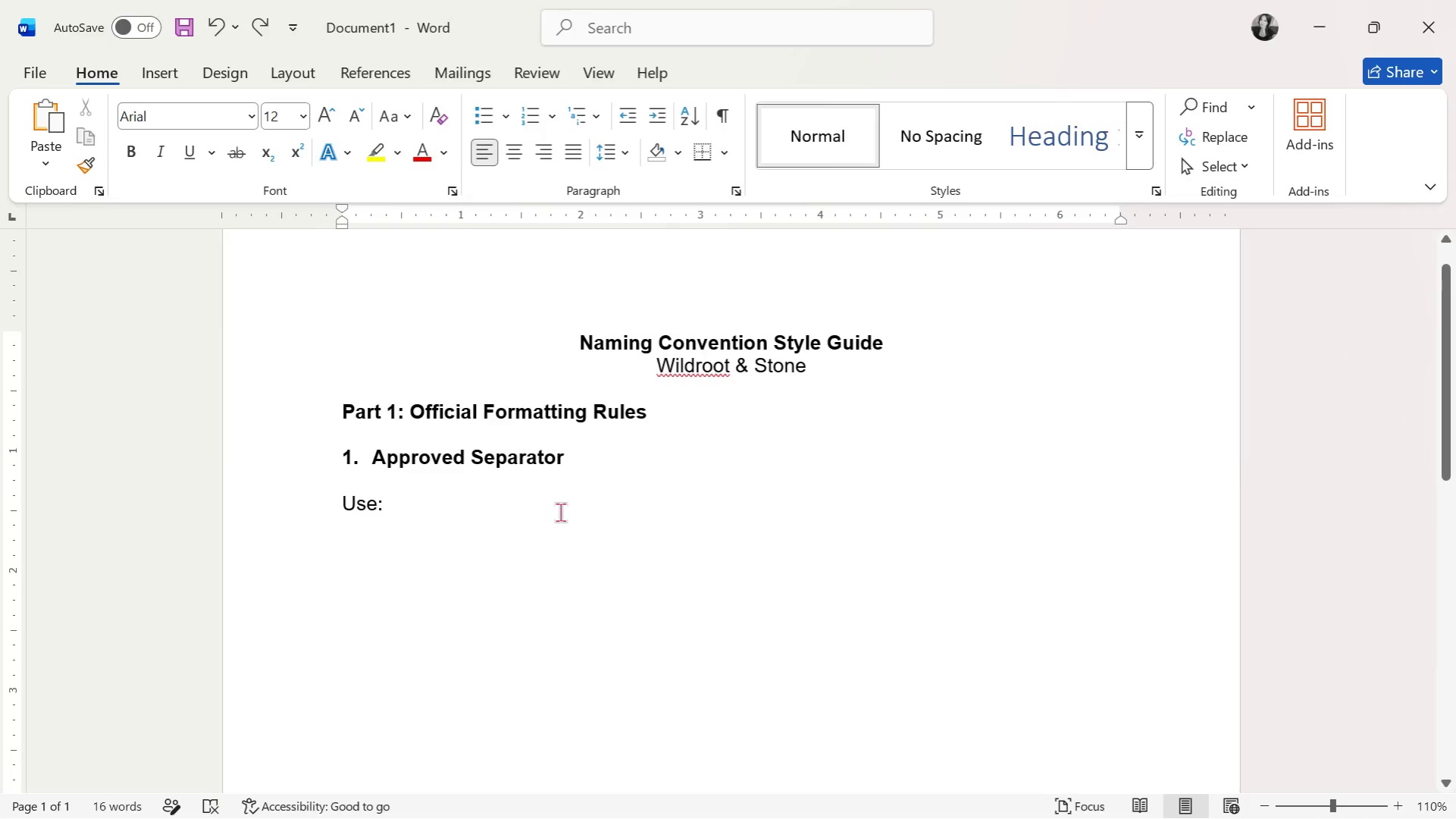 
key(Alt+Tab)
 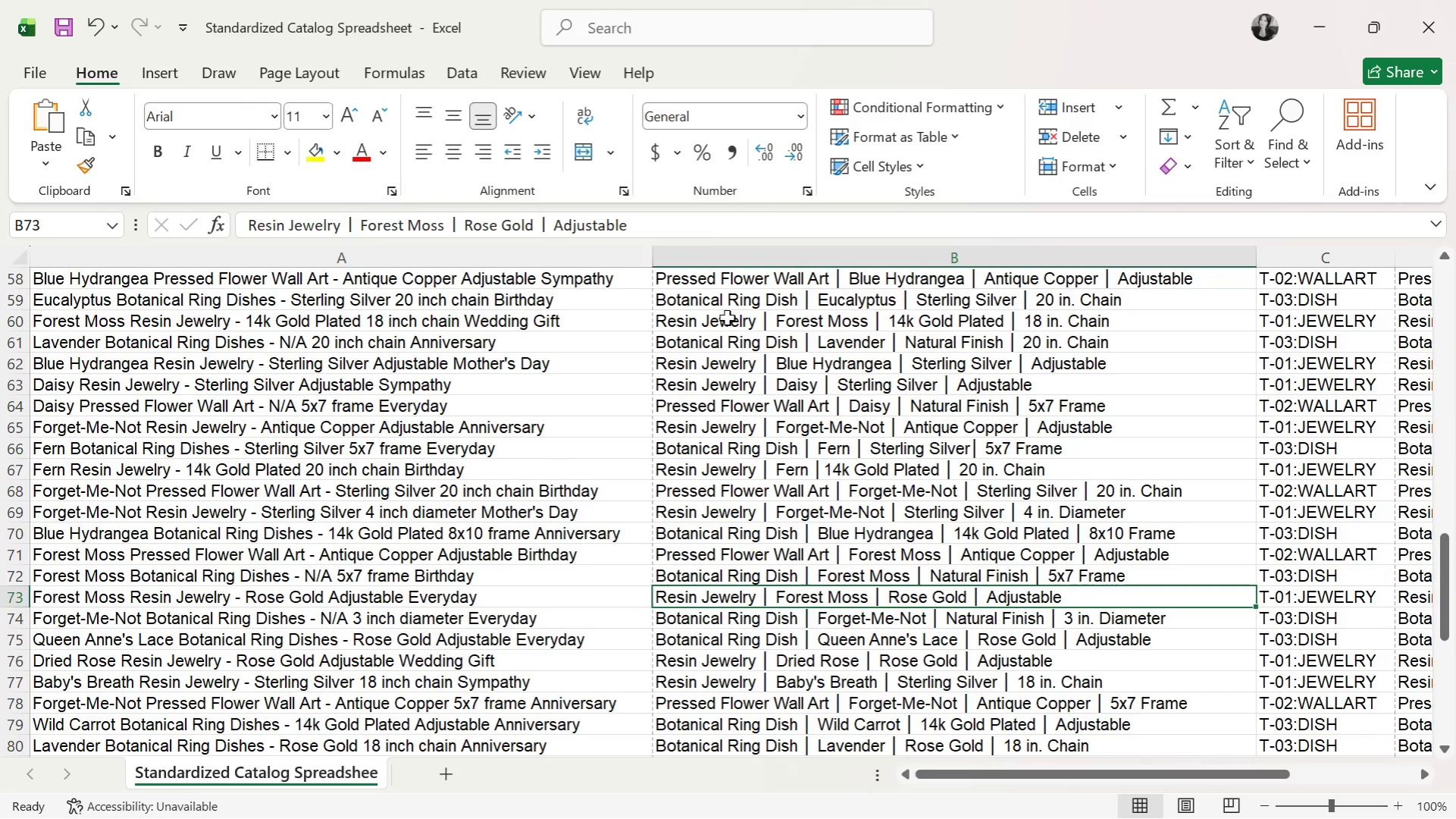 
key(Alt+Tab)
 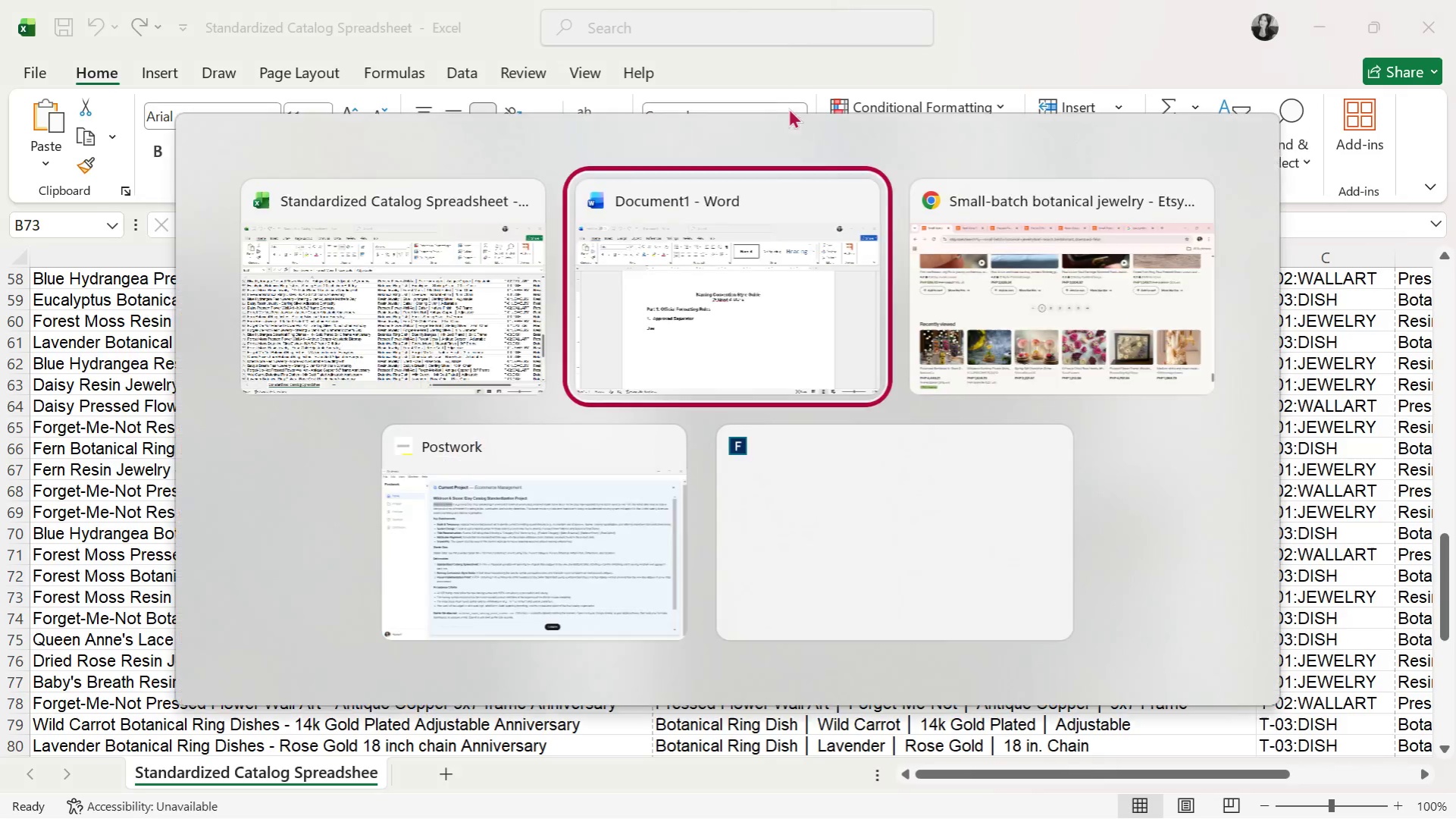 
key(Alt+Tab)
 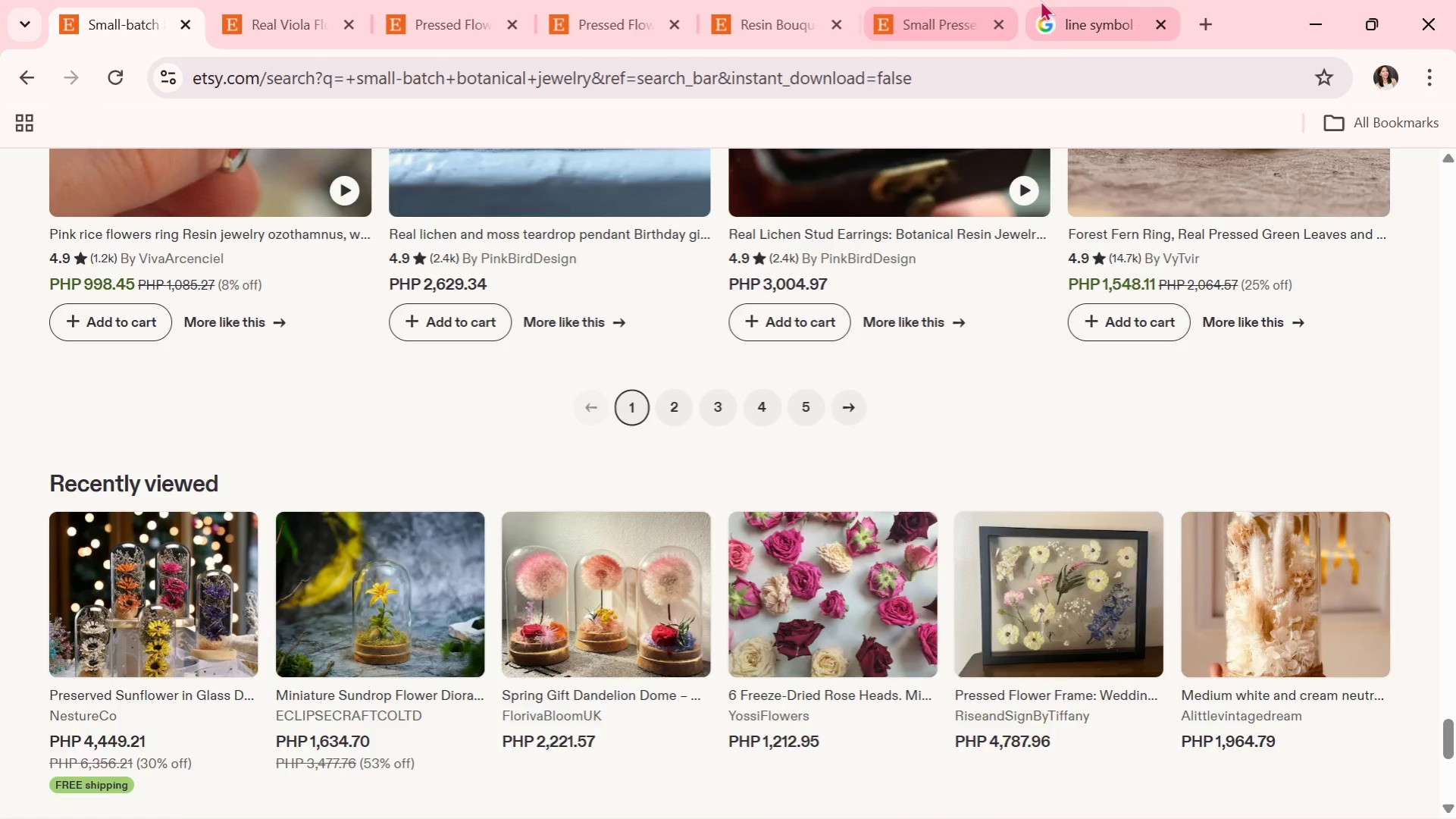 
double_click([1068, 0])
 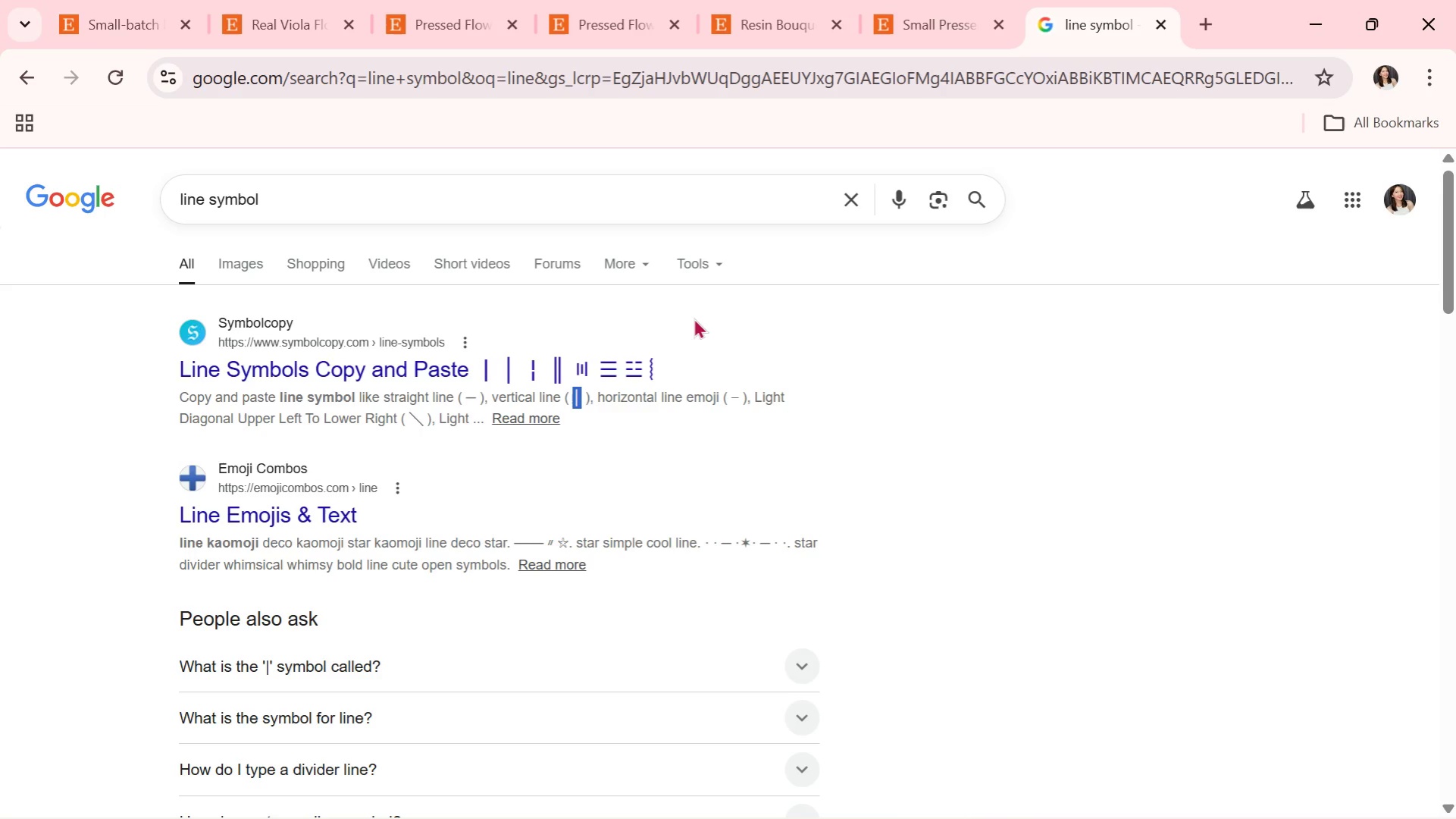 
key(Control+C)
 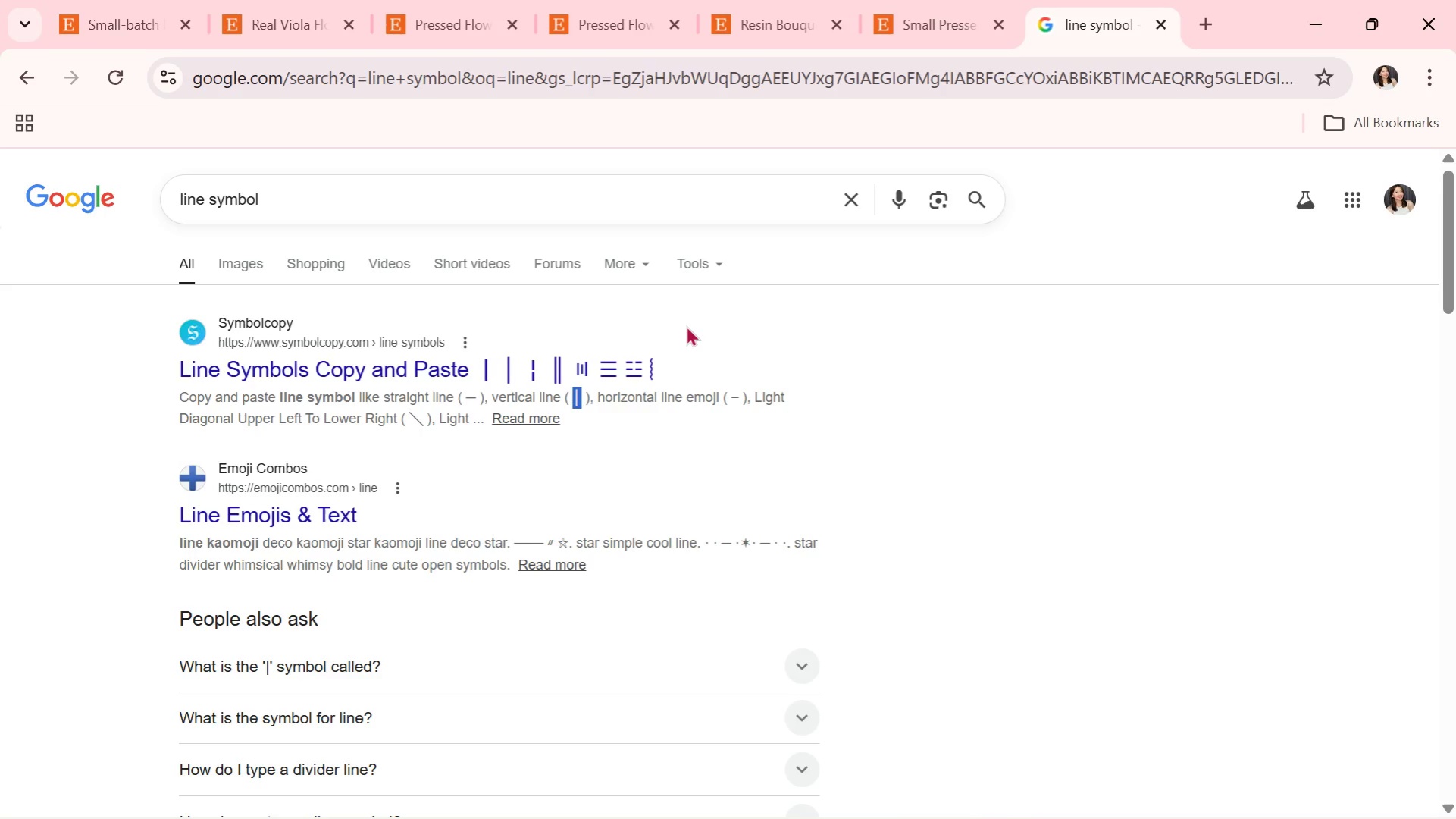 
key(Alt+Tab)
 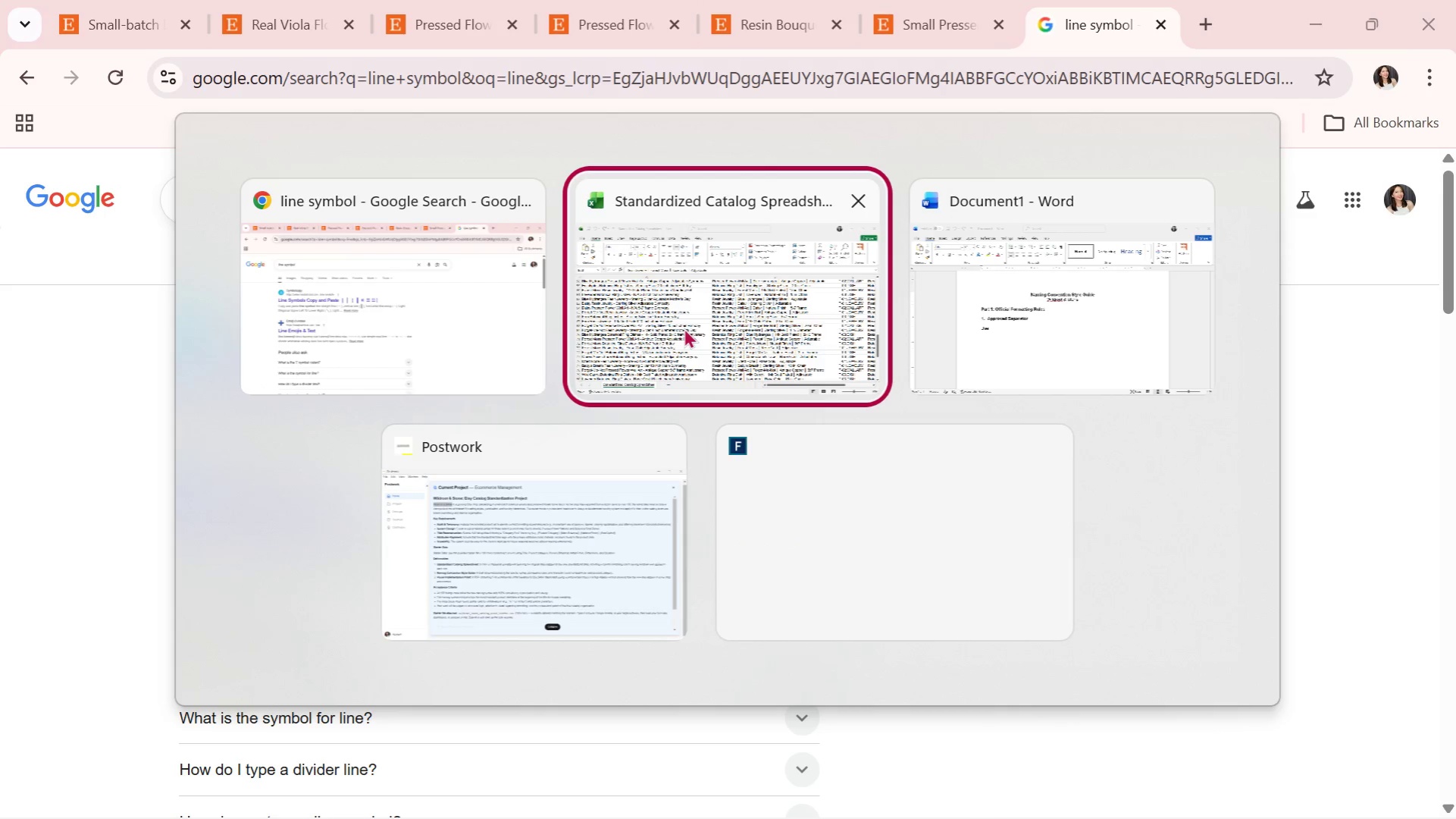 
key(Alt+Tab)
 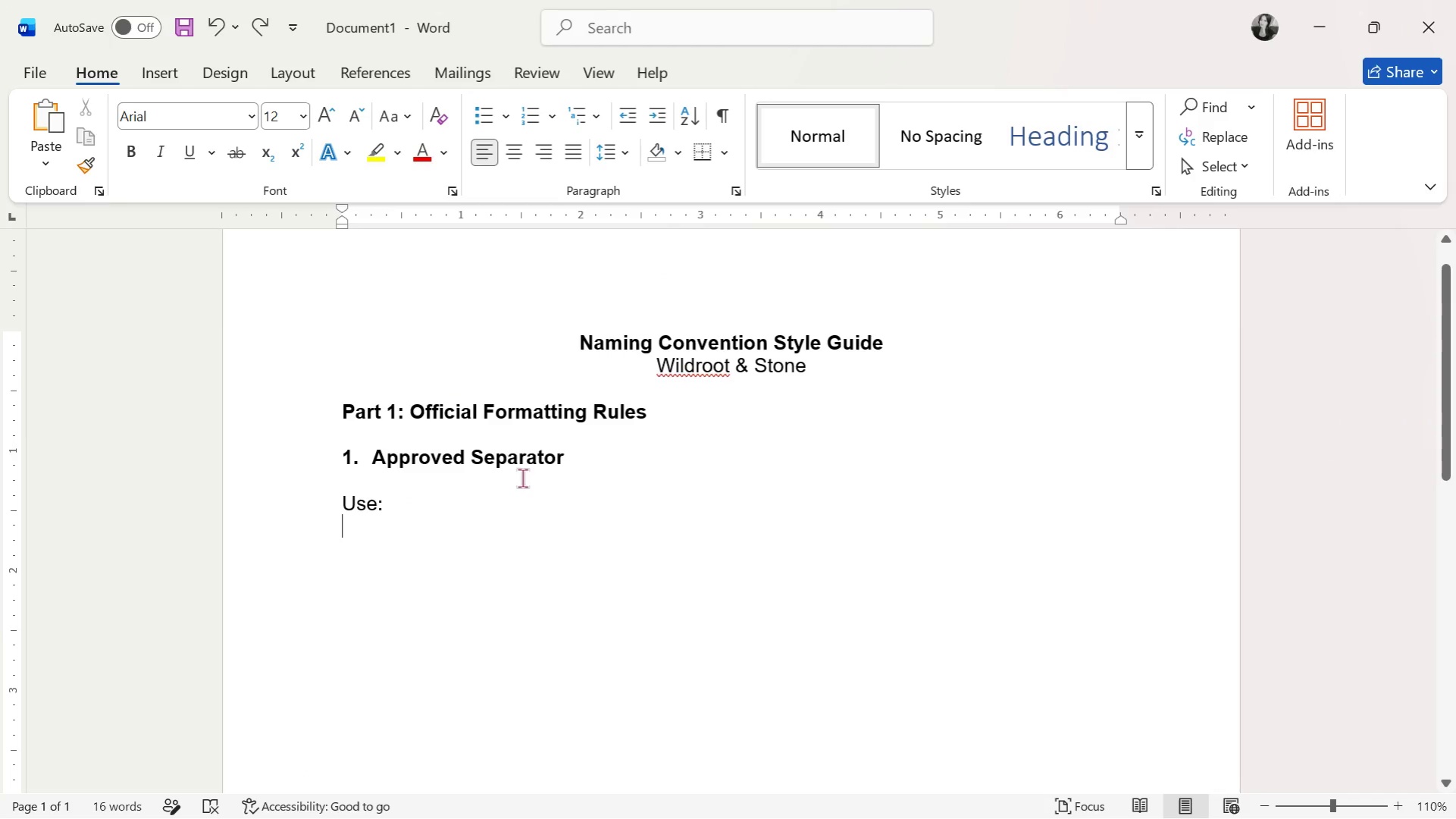 
key(Control+V)
 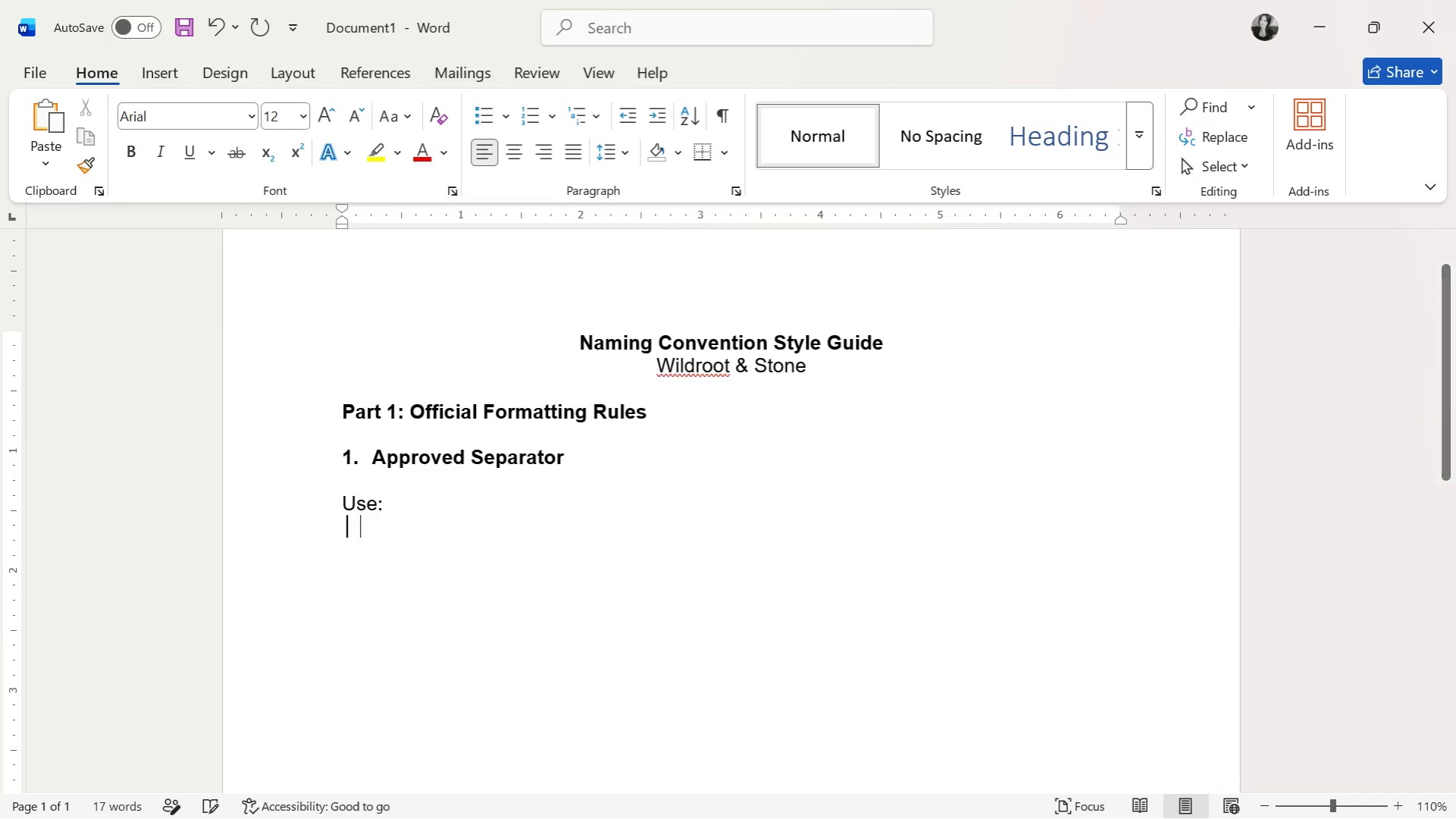 
type( (space-pipe-space))
 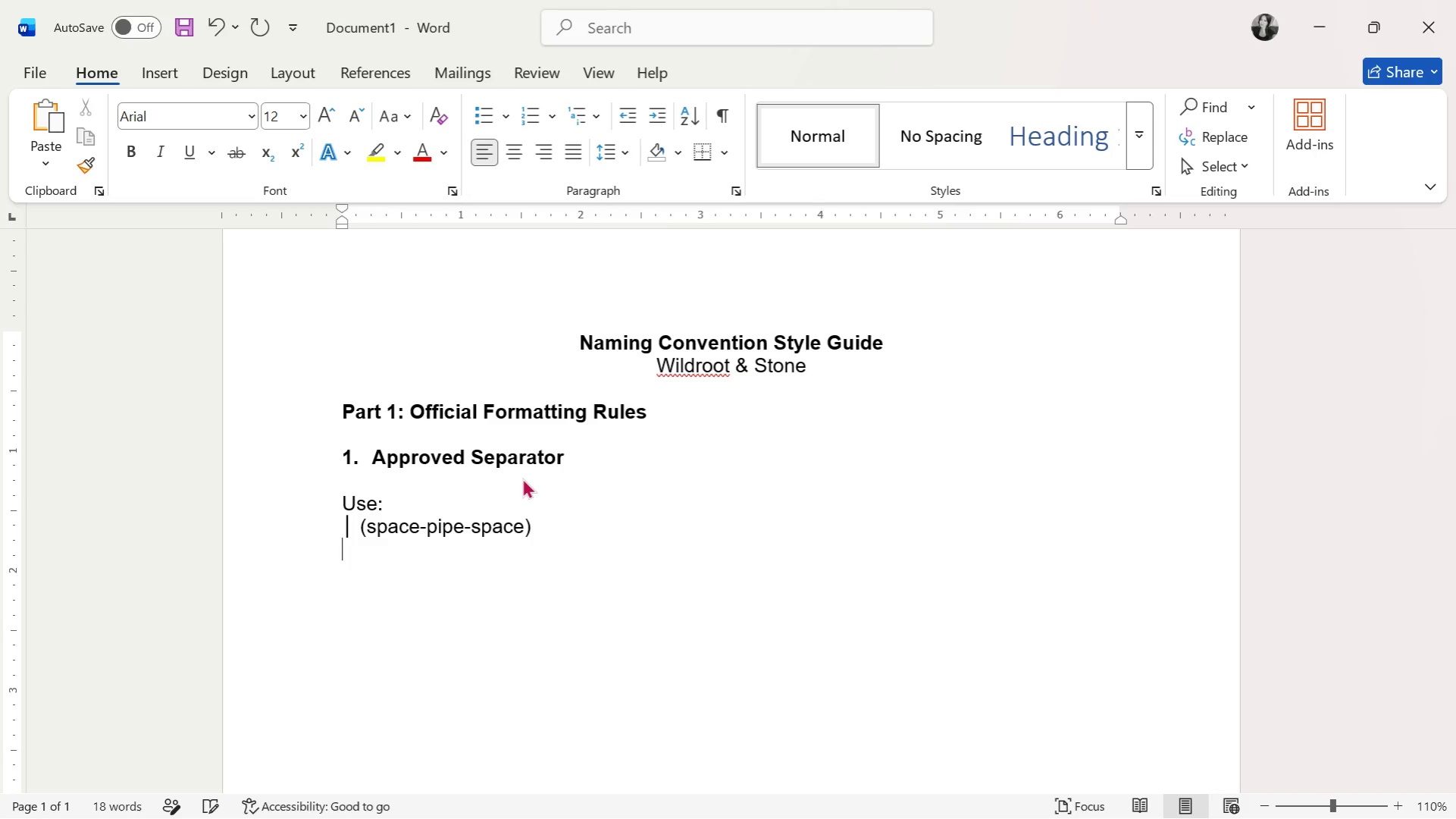 
 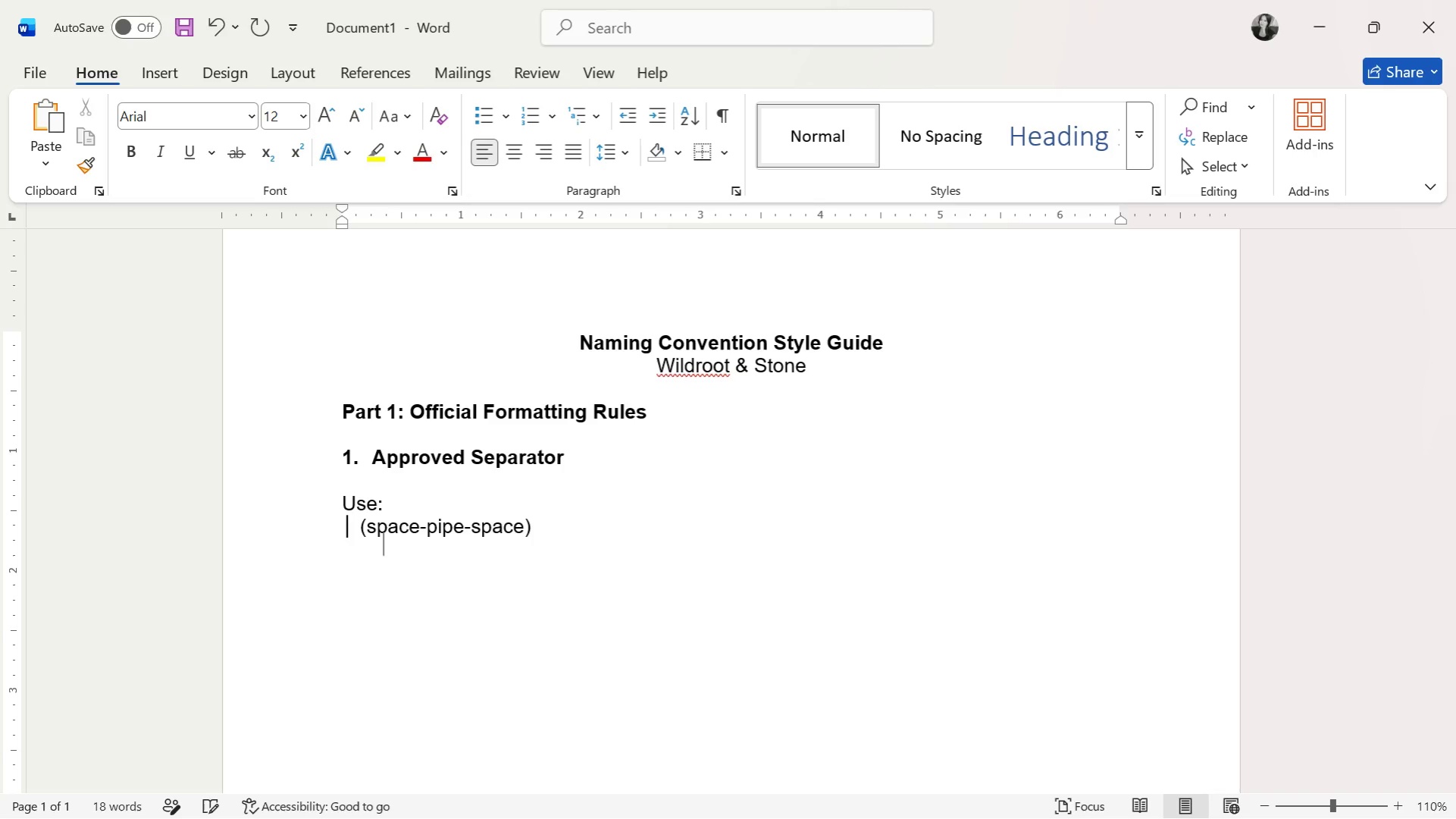 
key(Enter)
 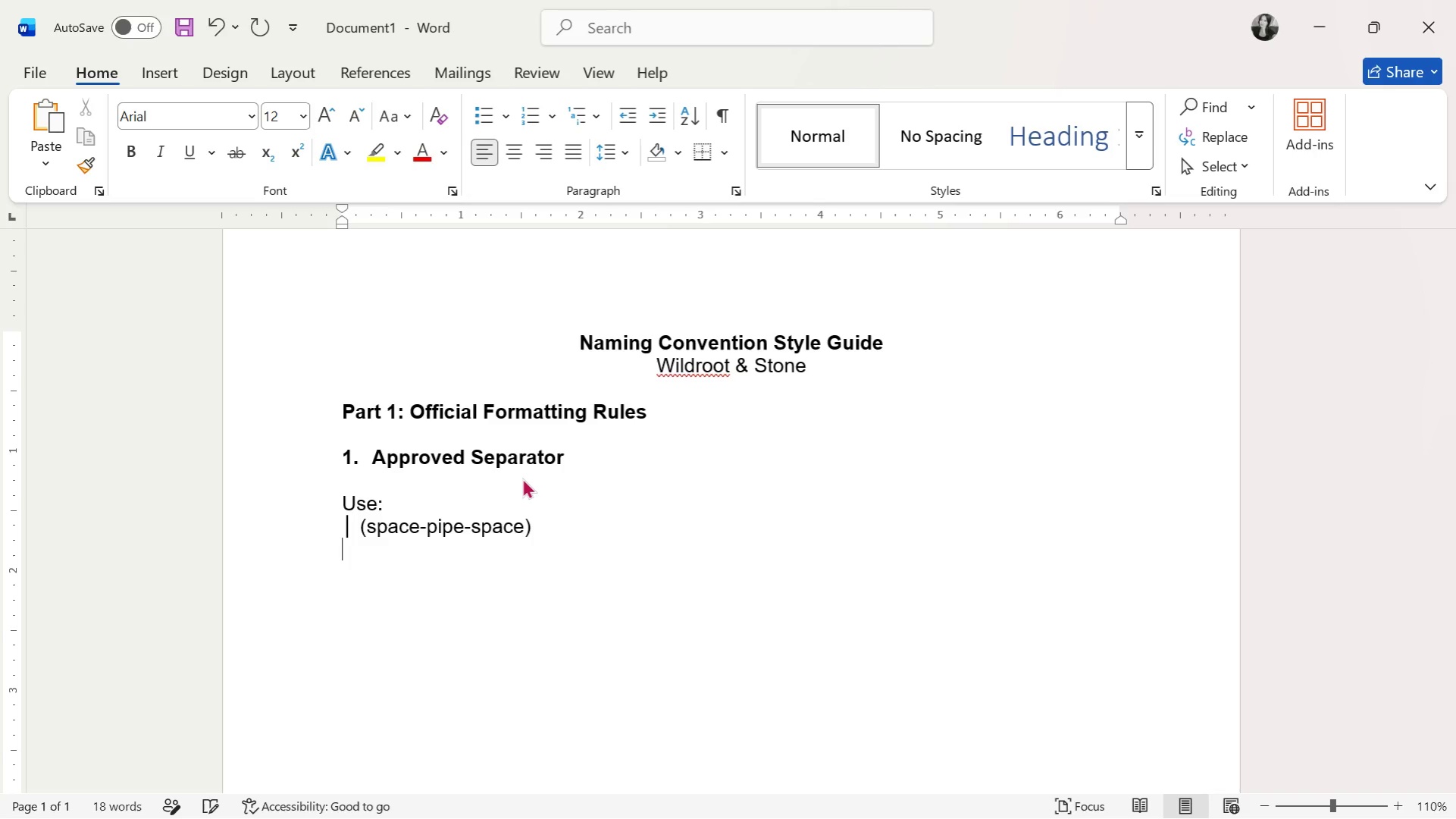 
key(Enter)
 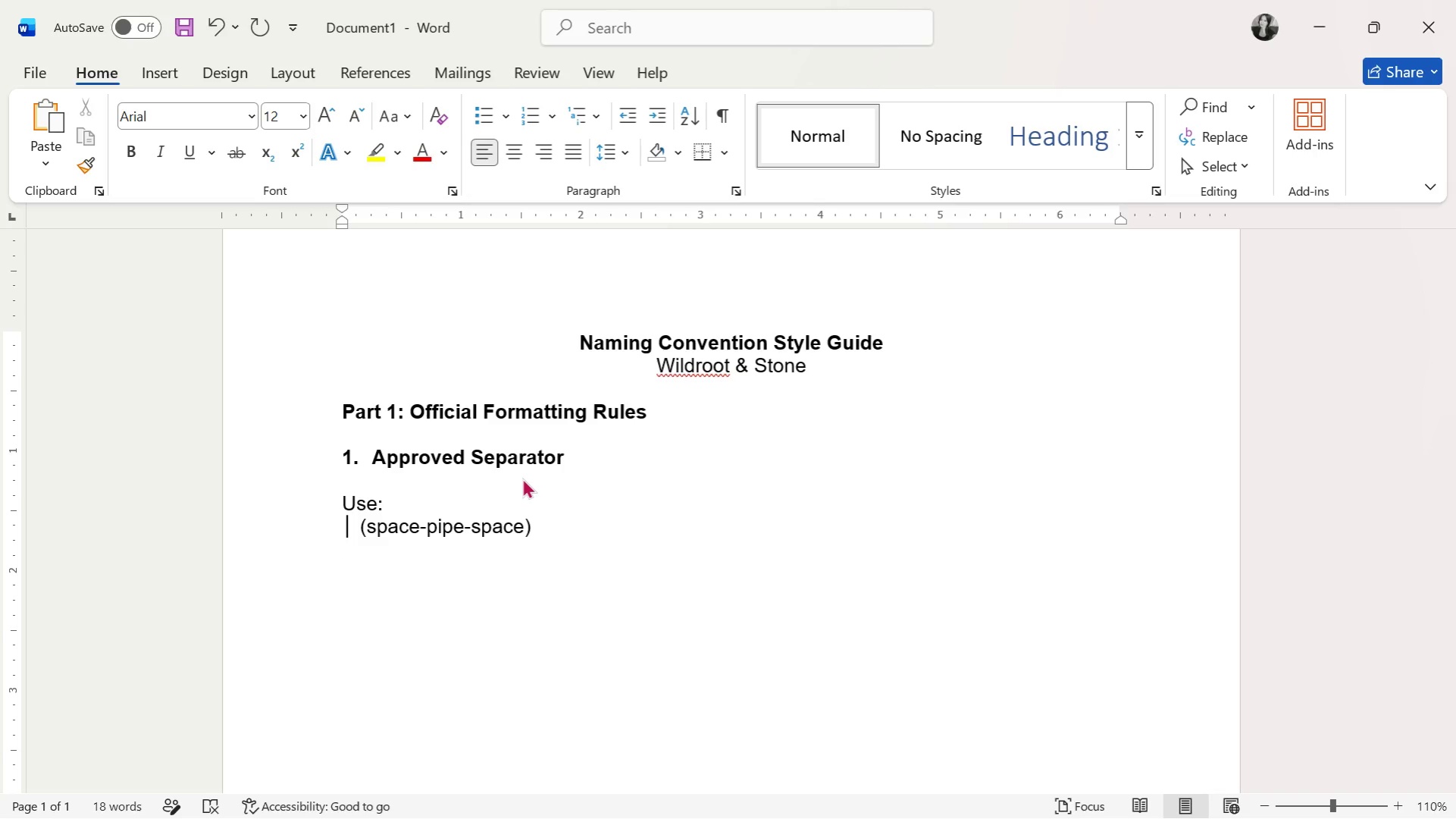 
type(Never use:)
 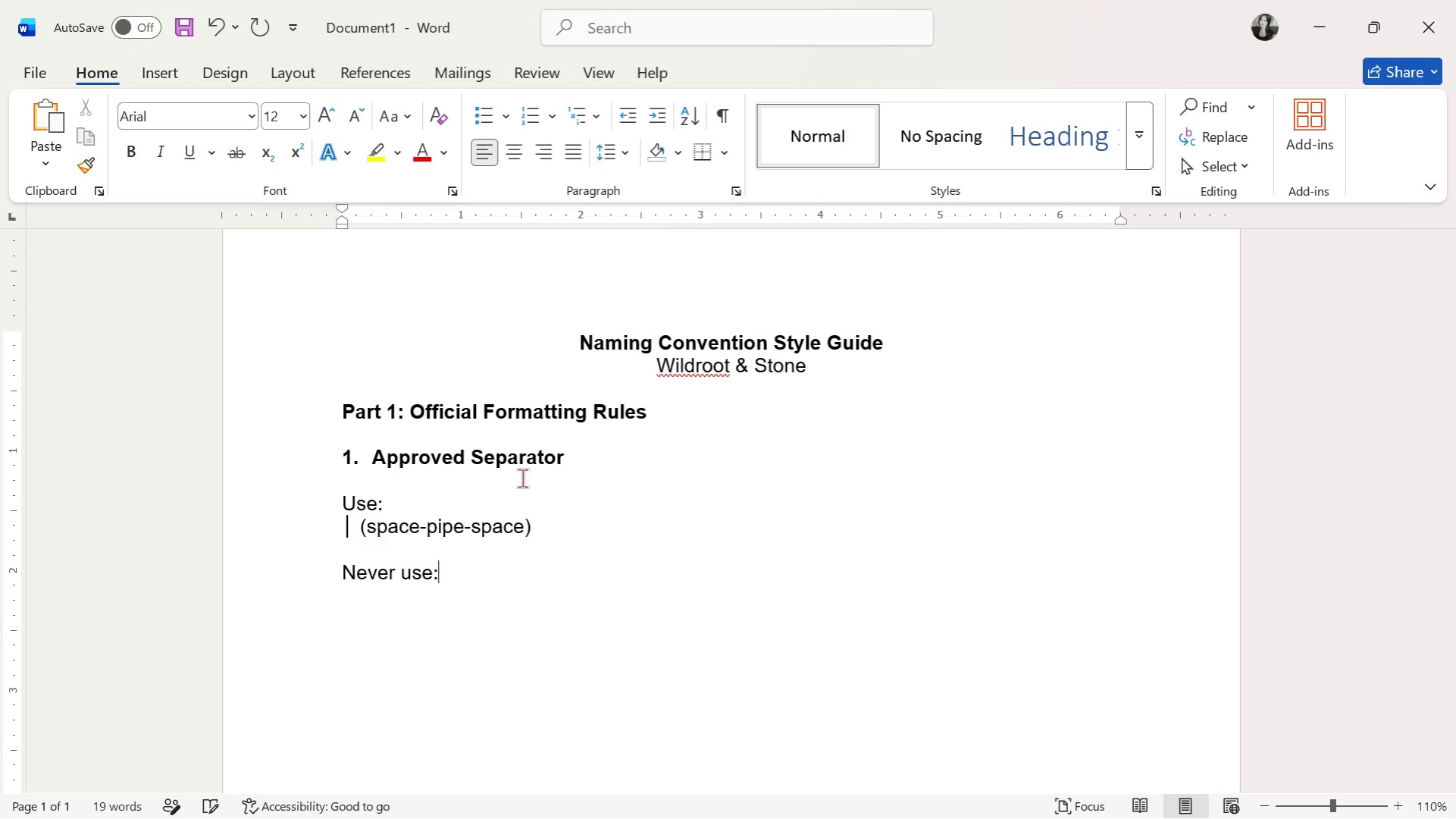 
key(Enter)
 